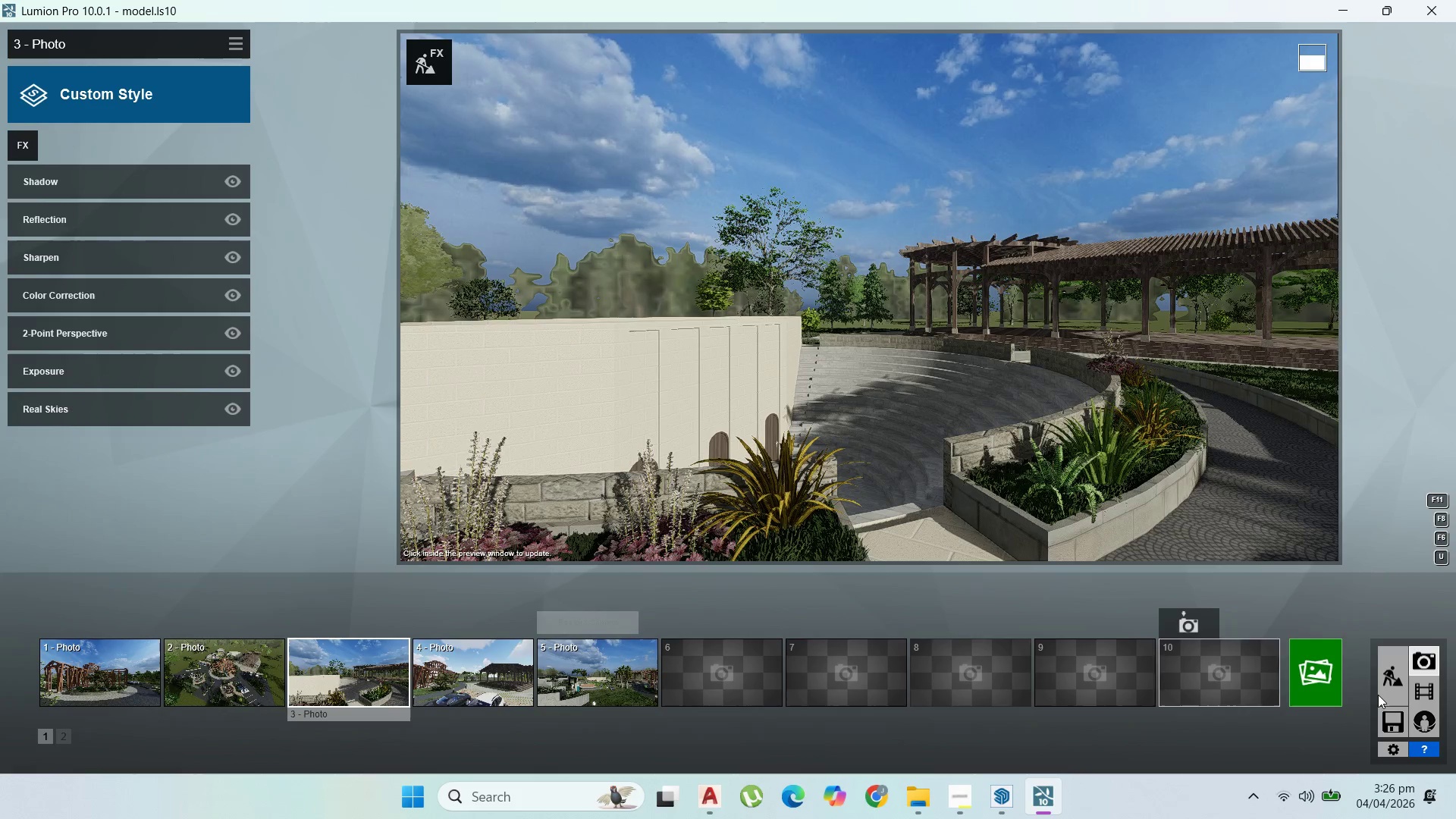 
left_click([1334, 685])
 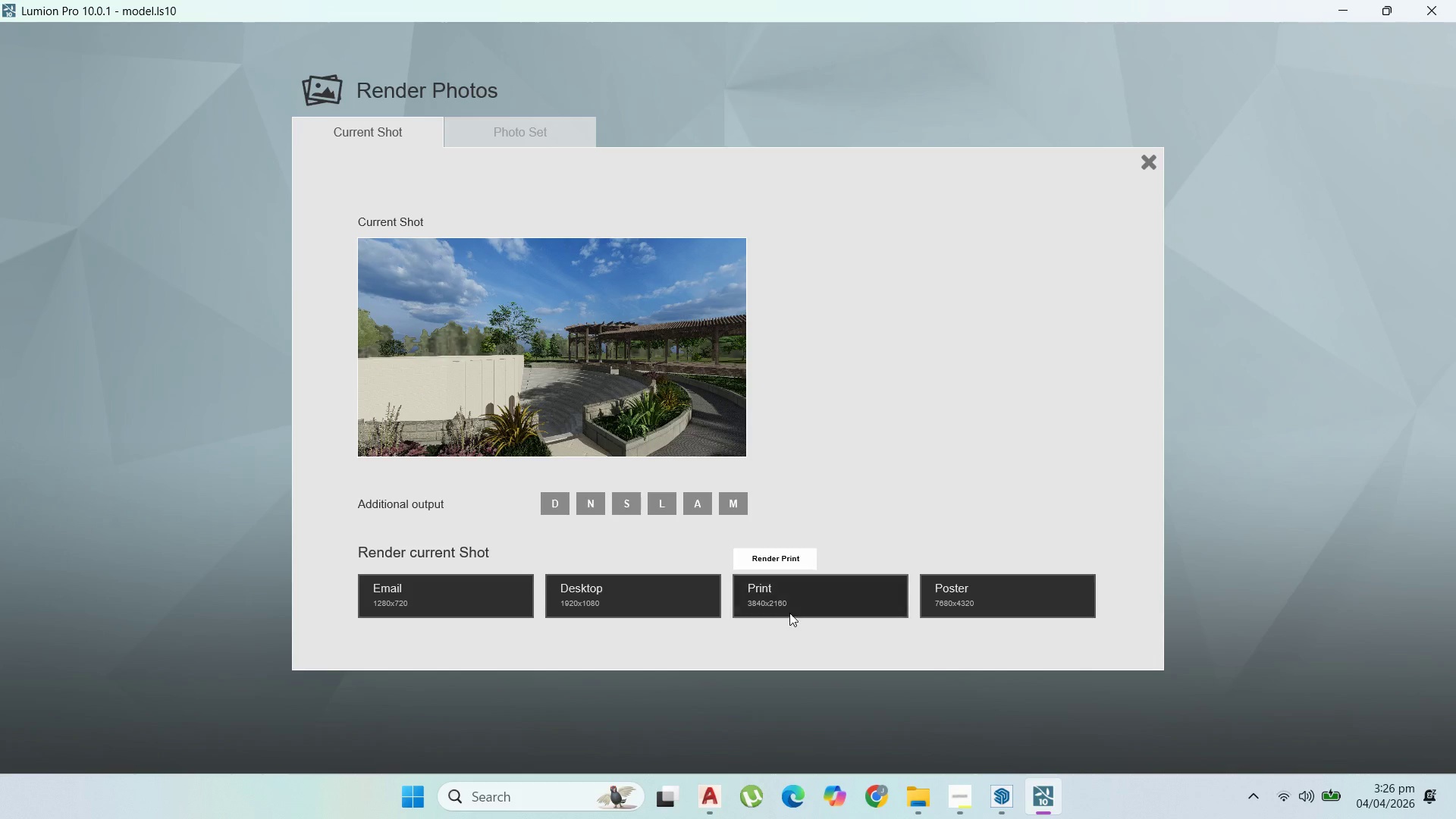 
left_click([754, 590])
 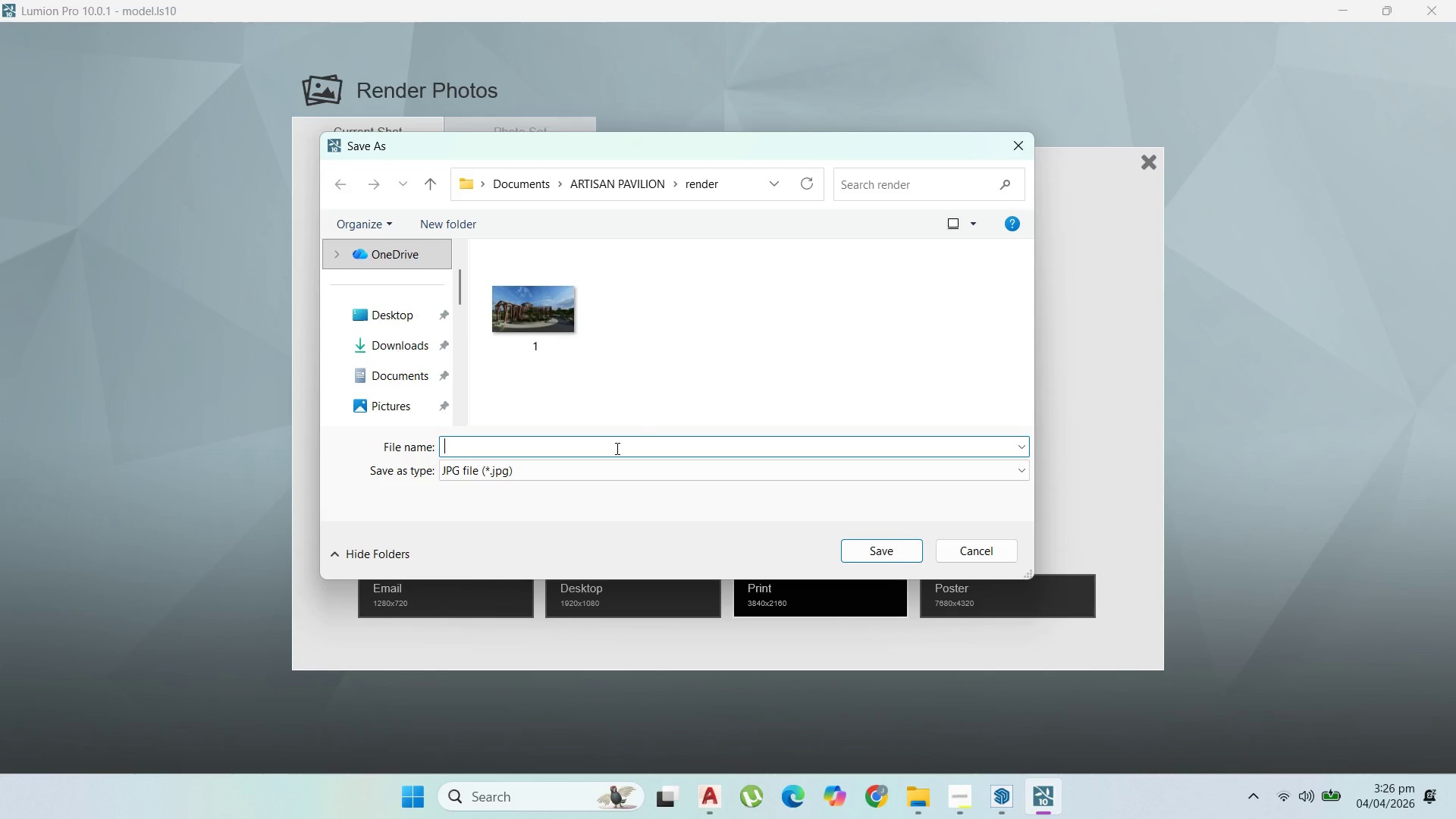 
key(Numpad2)
 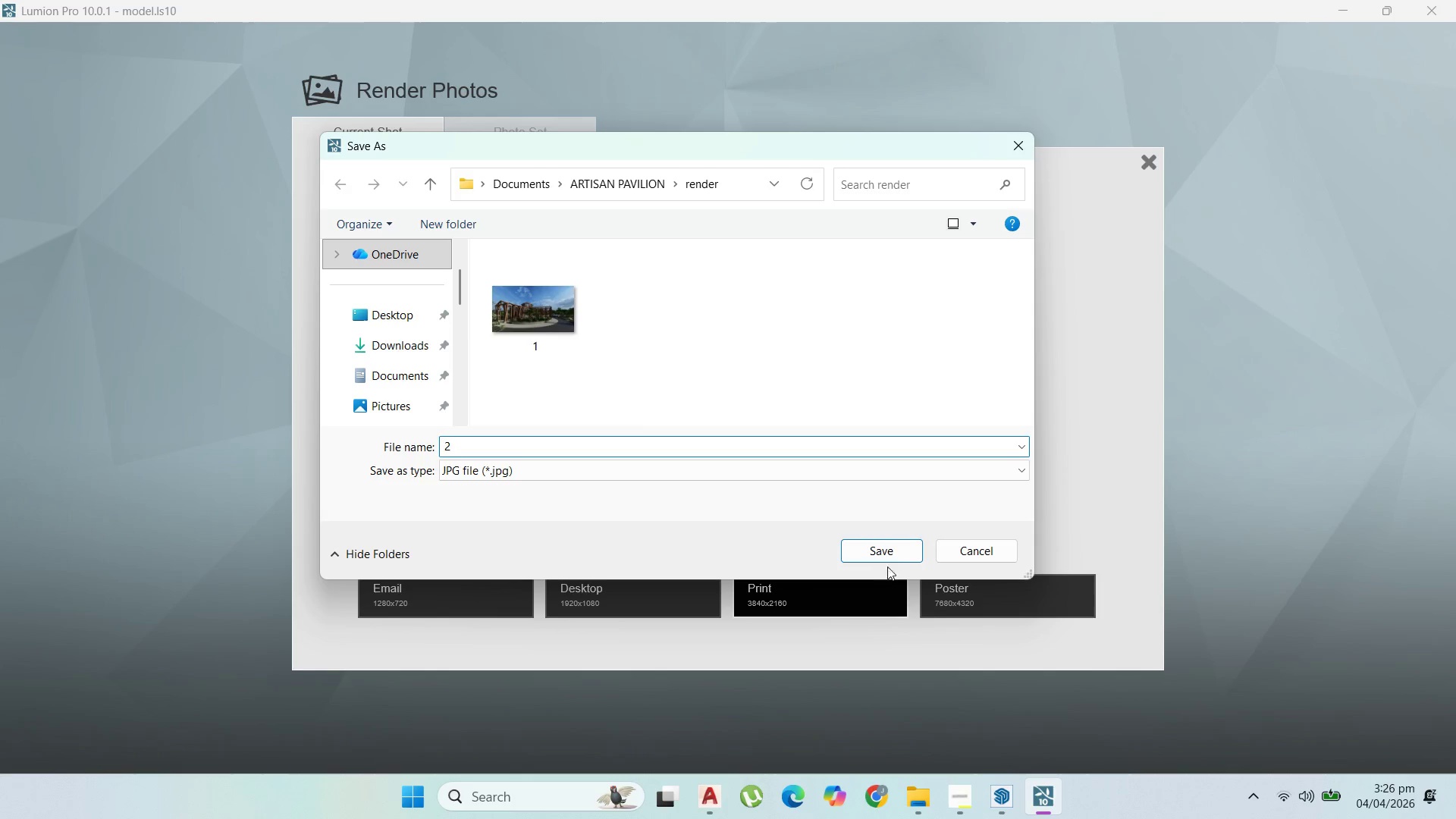 
left_click([888, 549])
 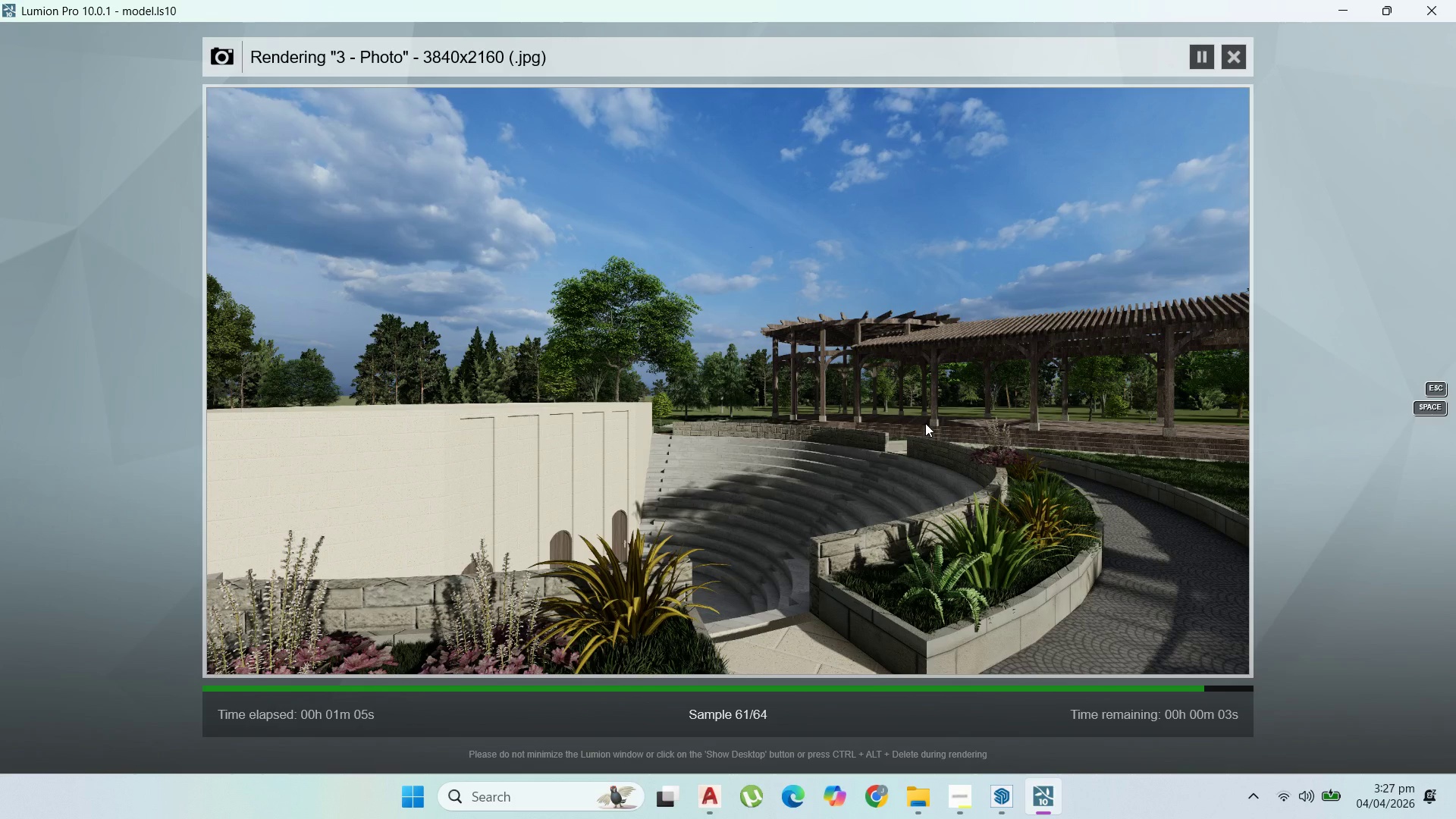 
wait(75.53)
 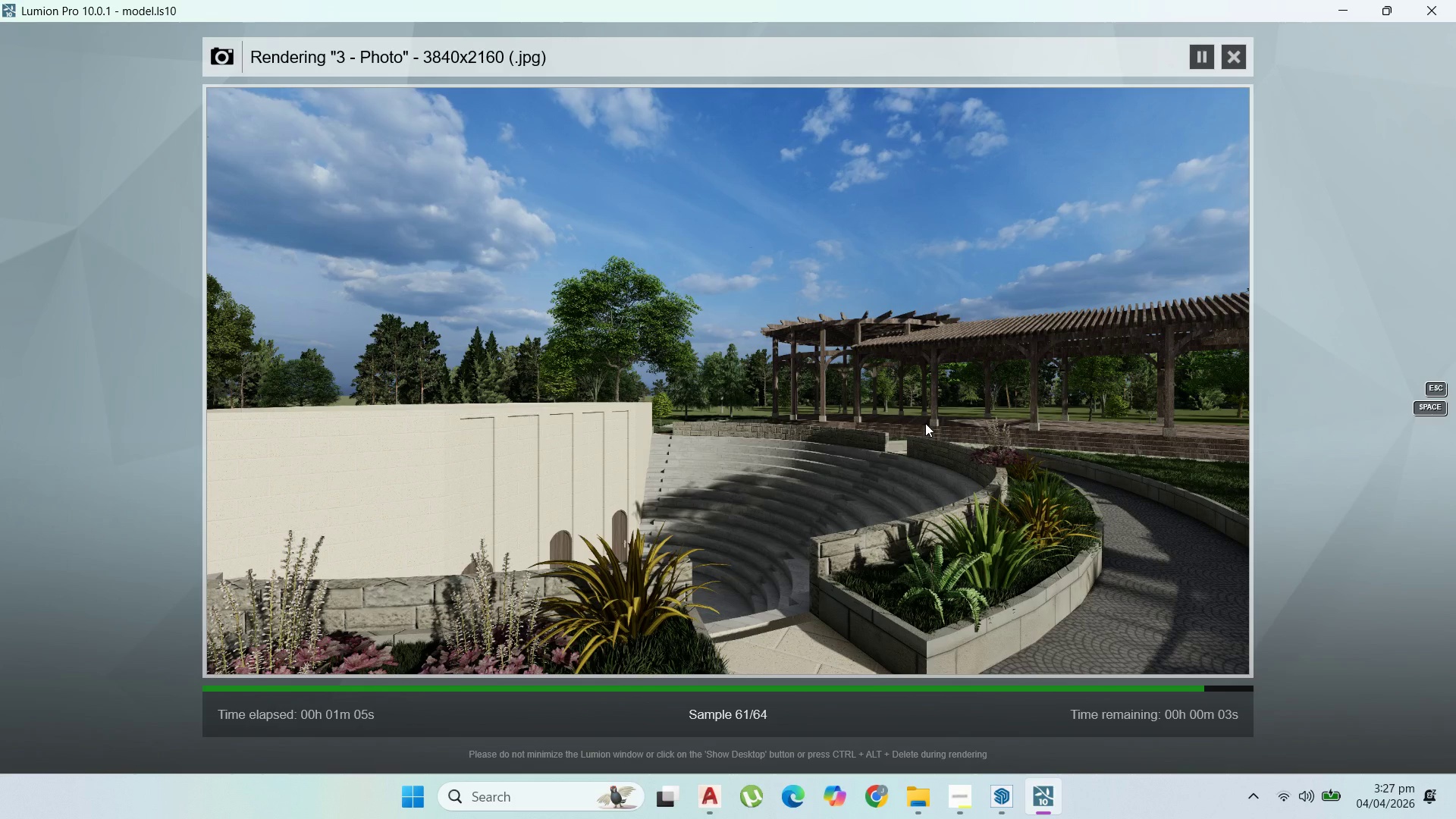 
left_click([1106, 654])
 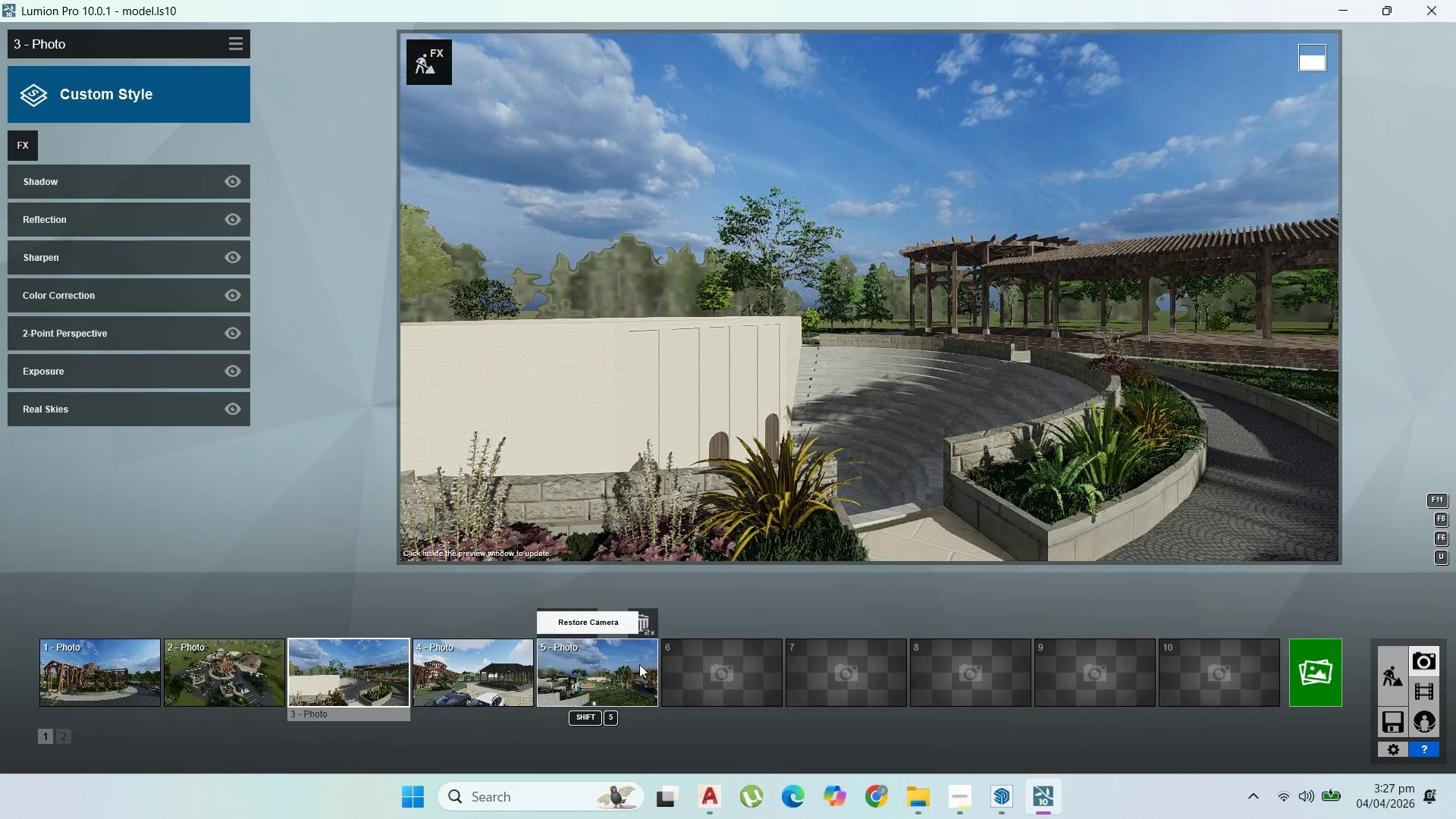 
double_click([639, 664])
 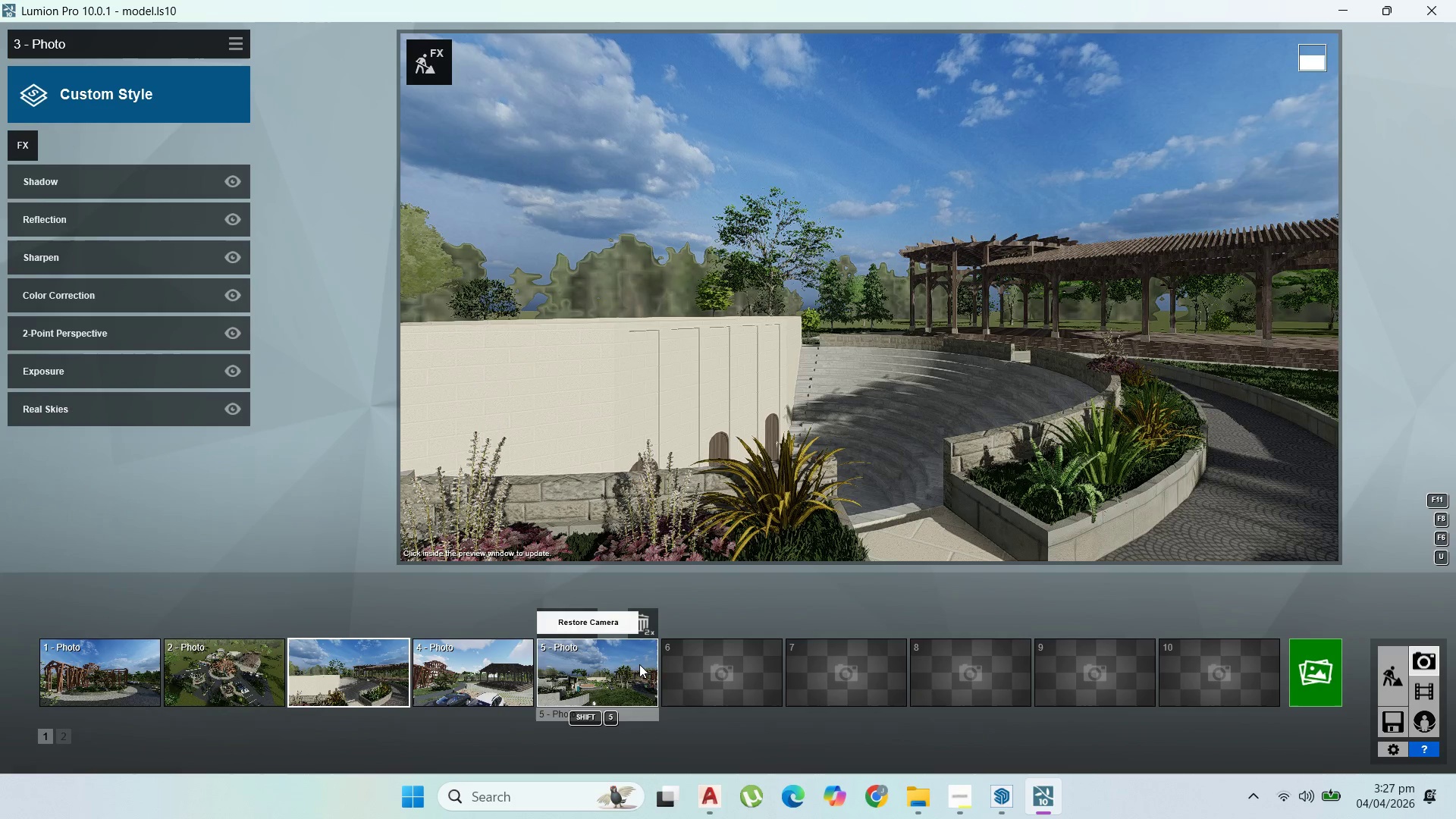 
triple_click([639, 664])
 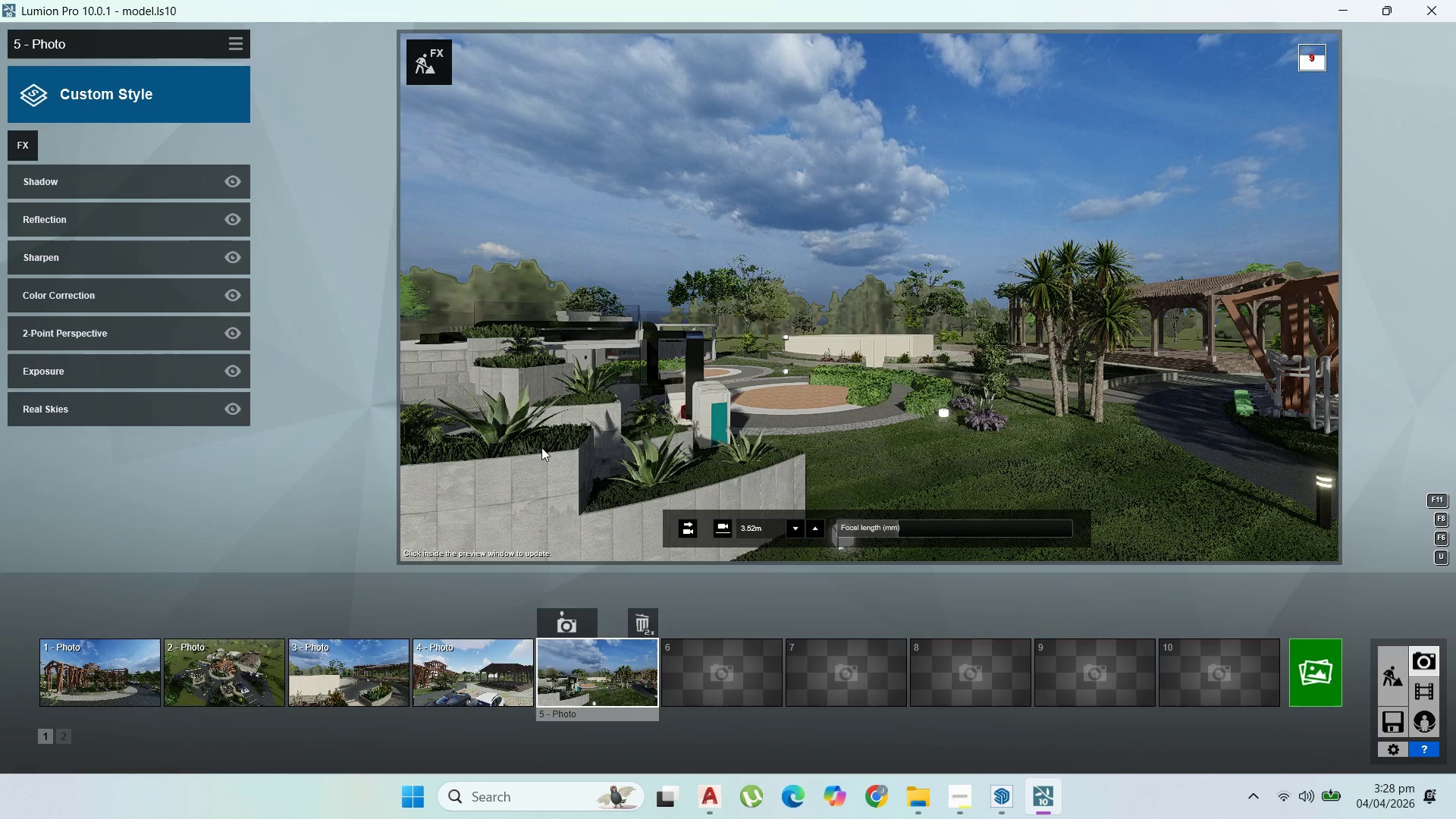 
left_click([1307, 651])
 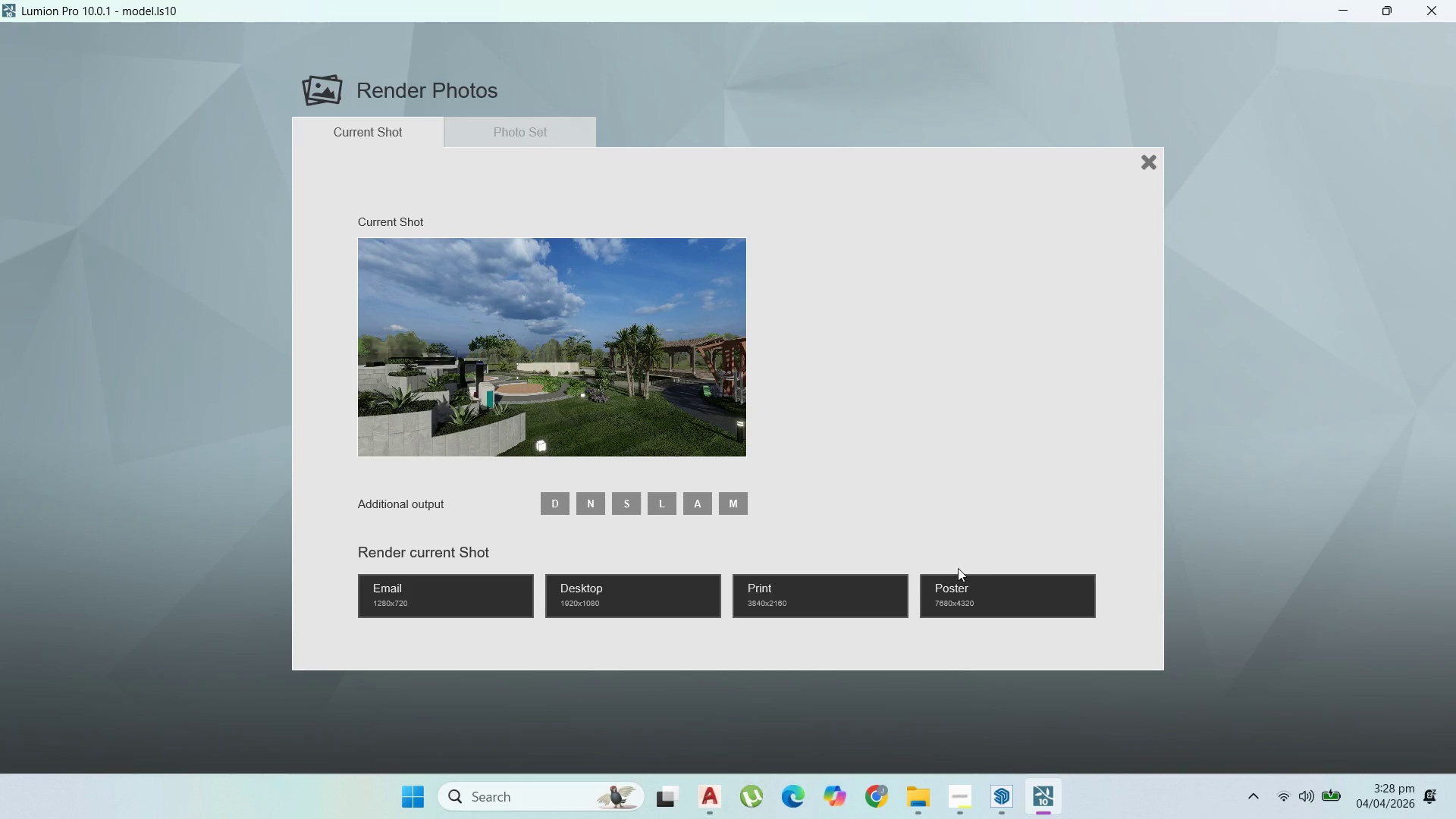 
left_click([846, 588])
 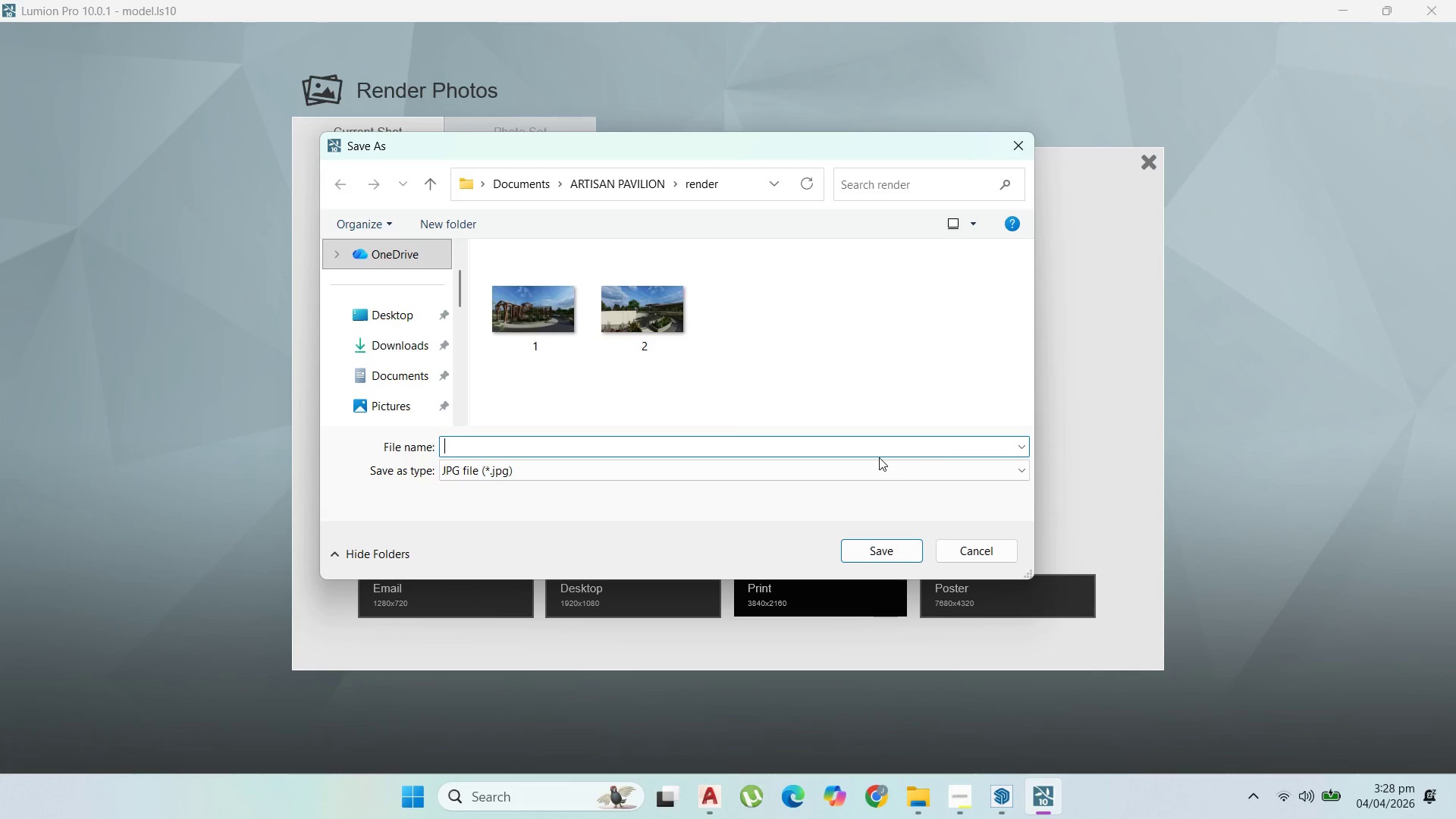 
key(Numpad3)
 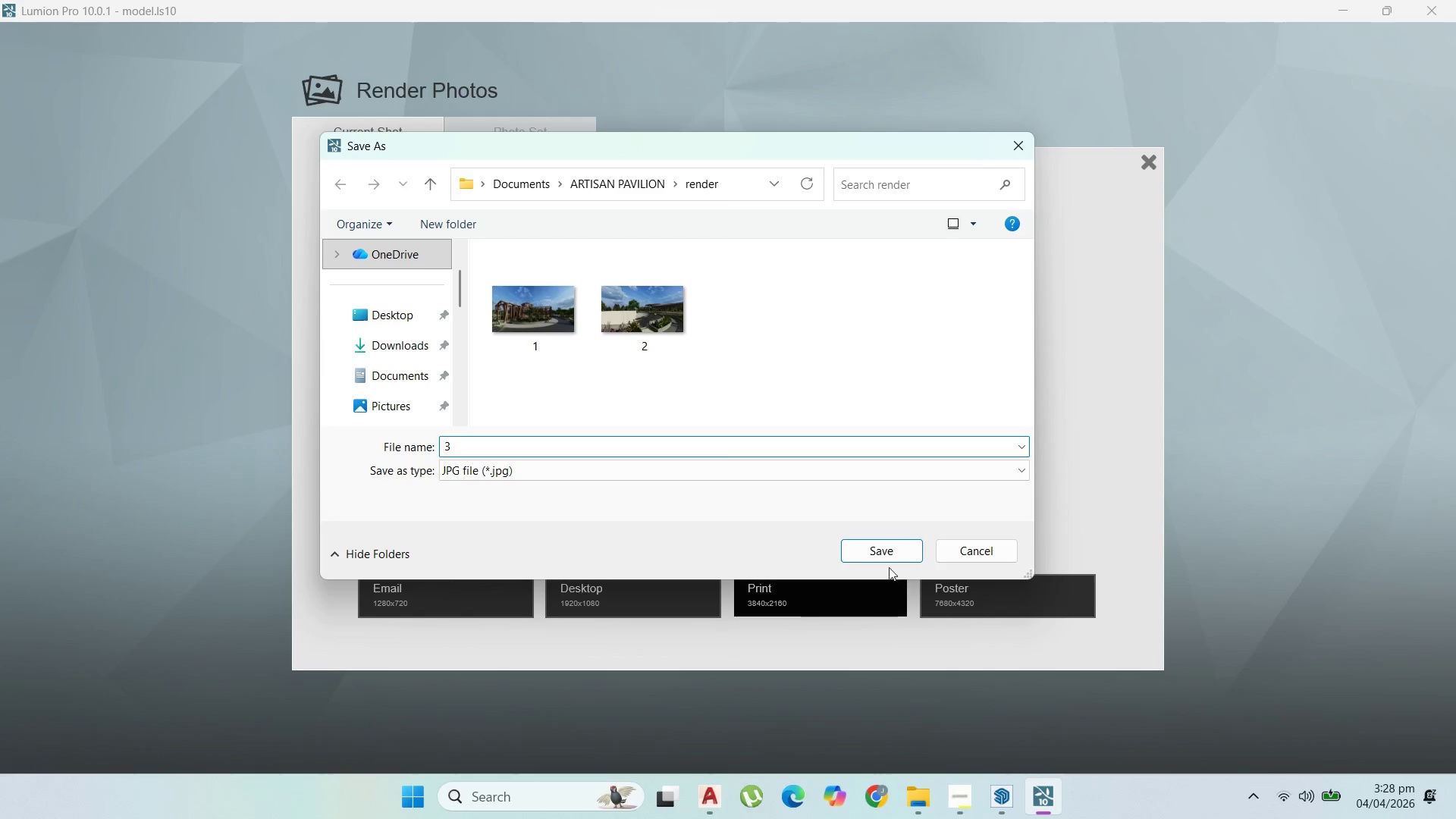 
left_click([868, 552])
 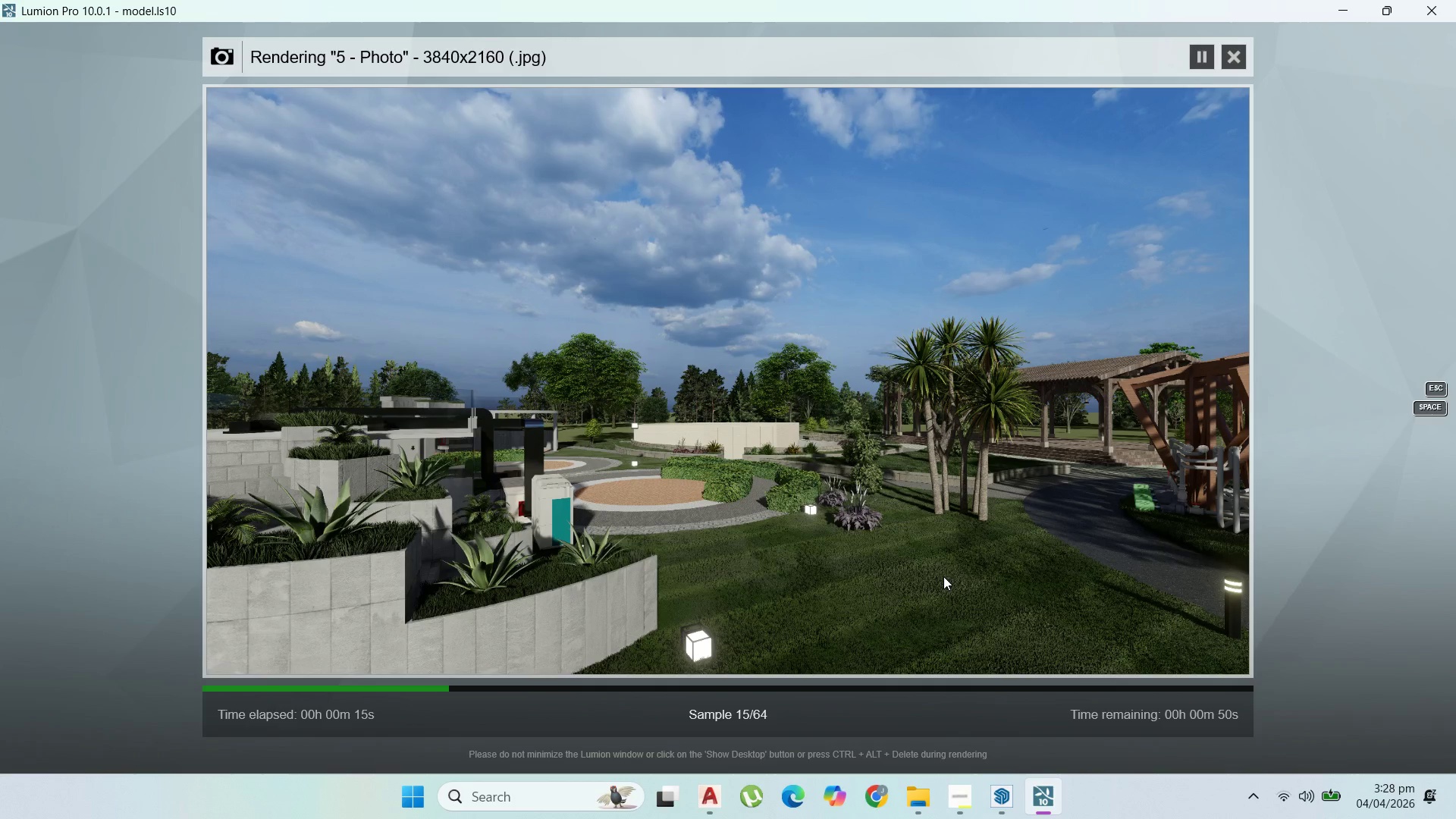 
wait(25.36)
 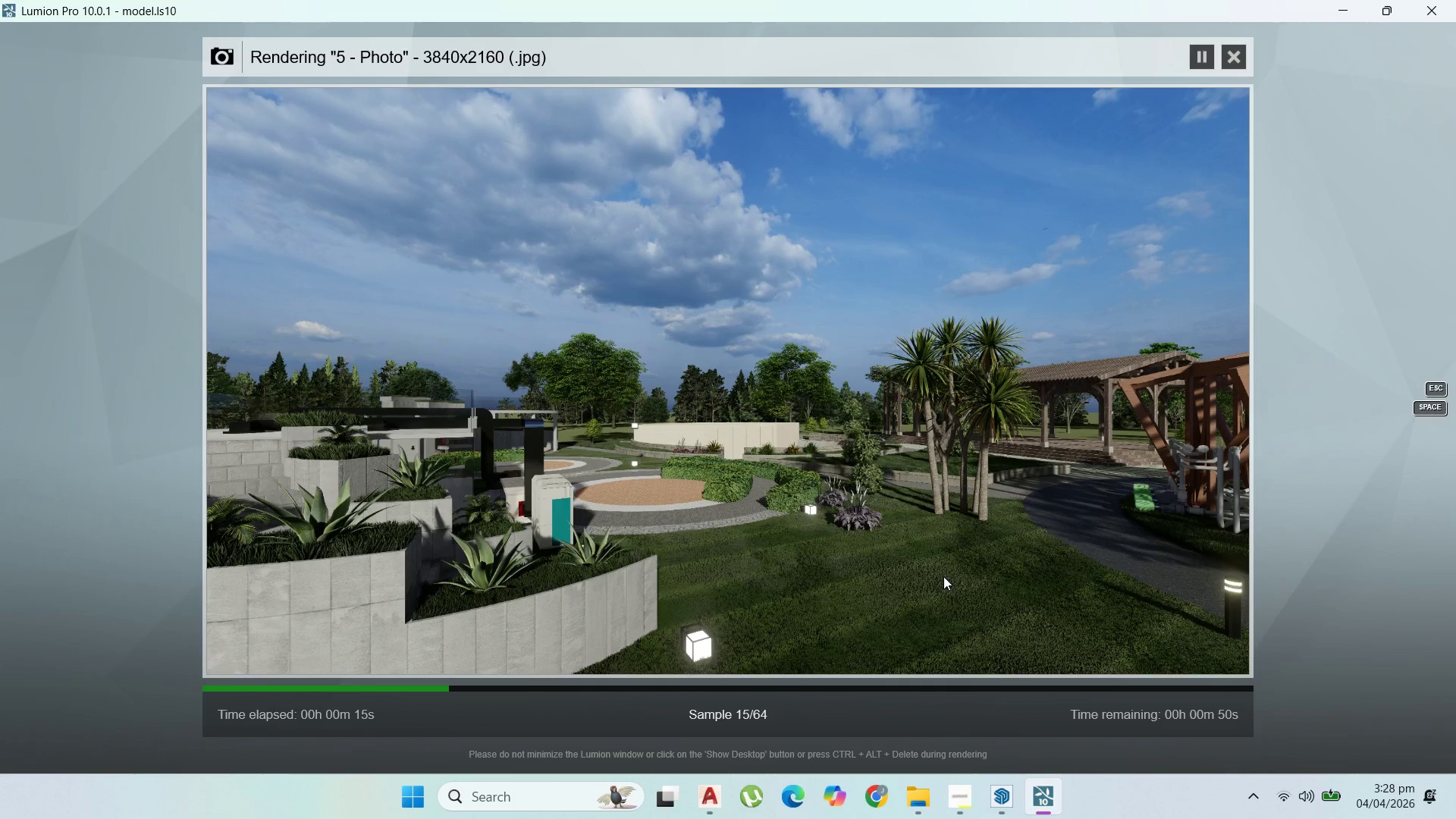 
mouse_move([1022, 806])
 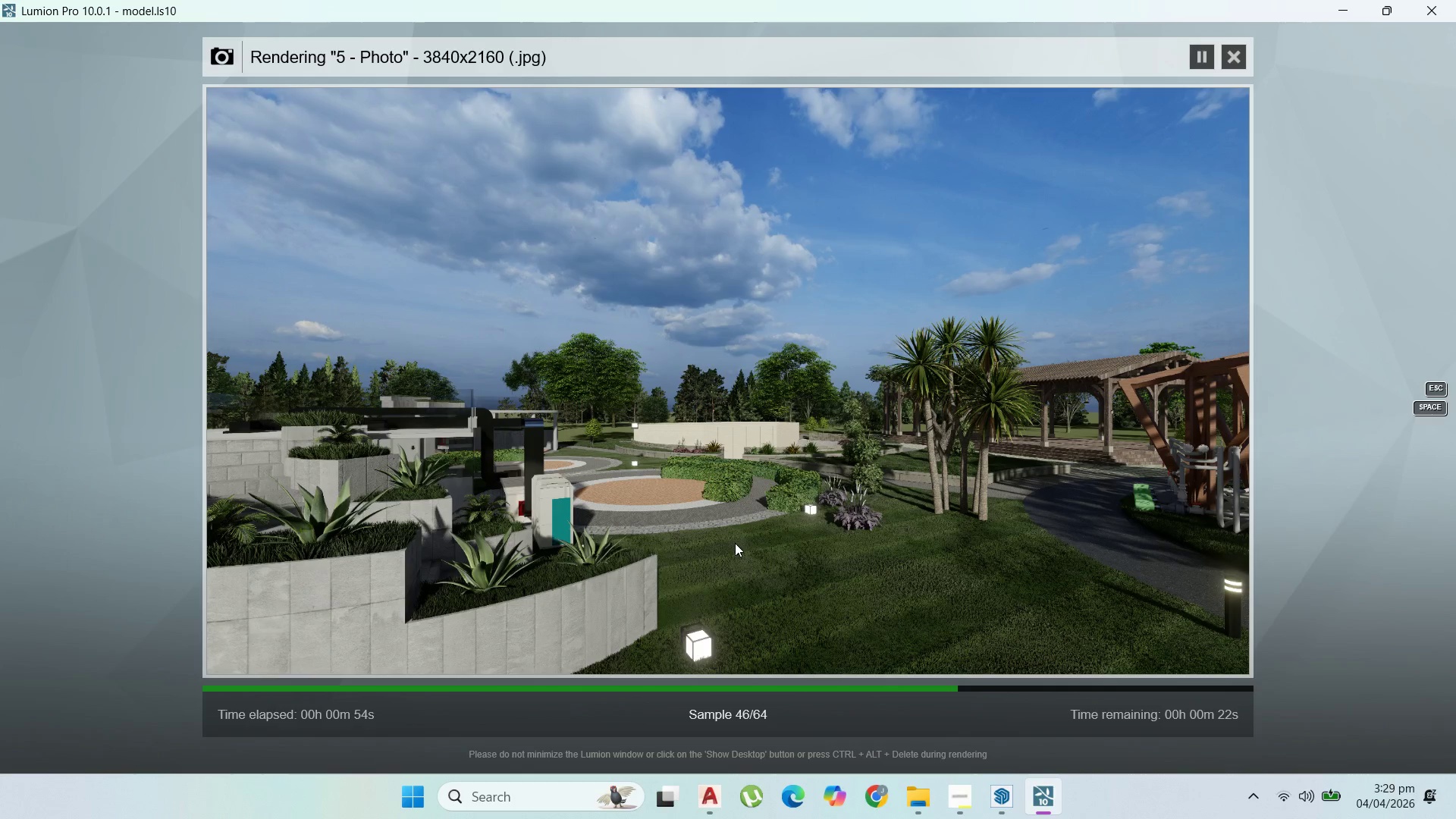 
wait(29.42)
 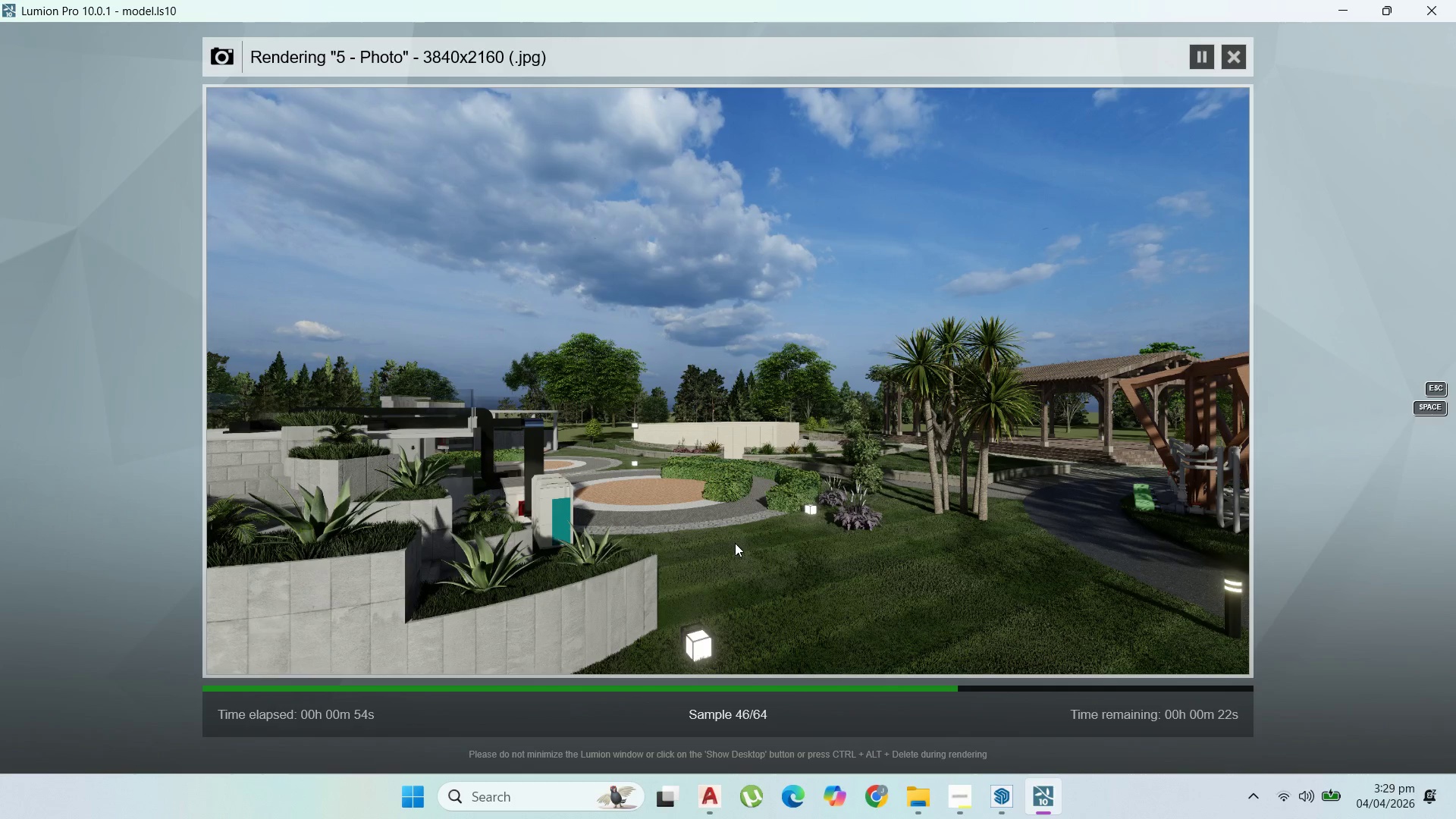 
left_click([922, 517])
 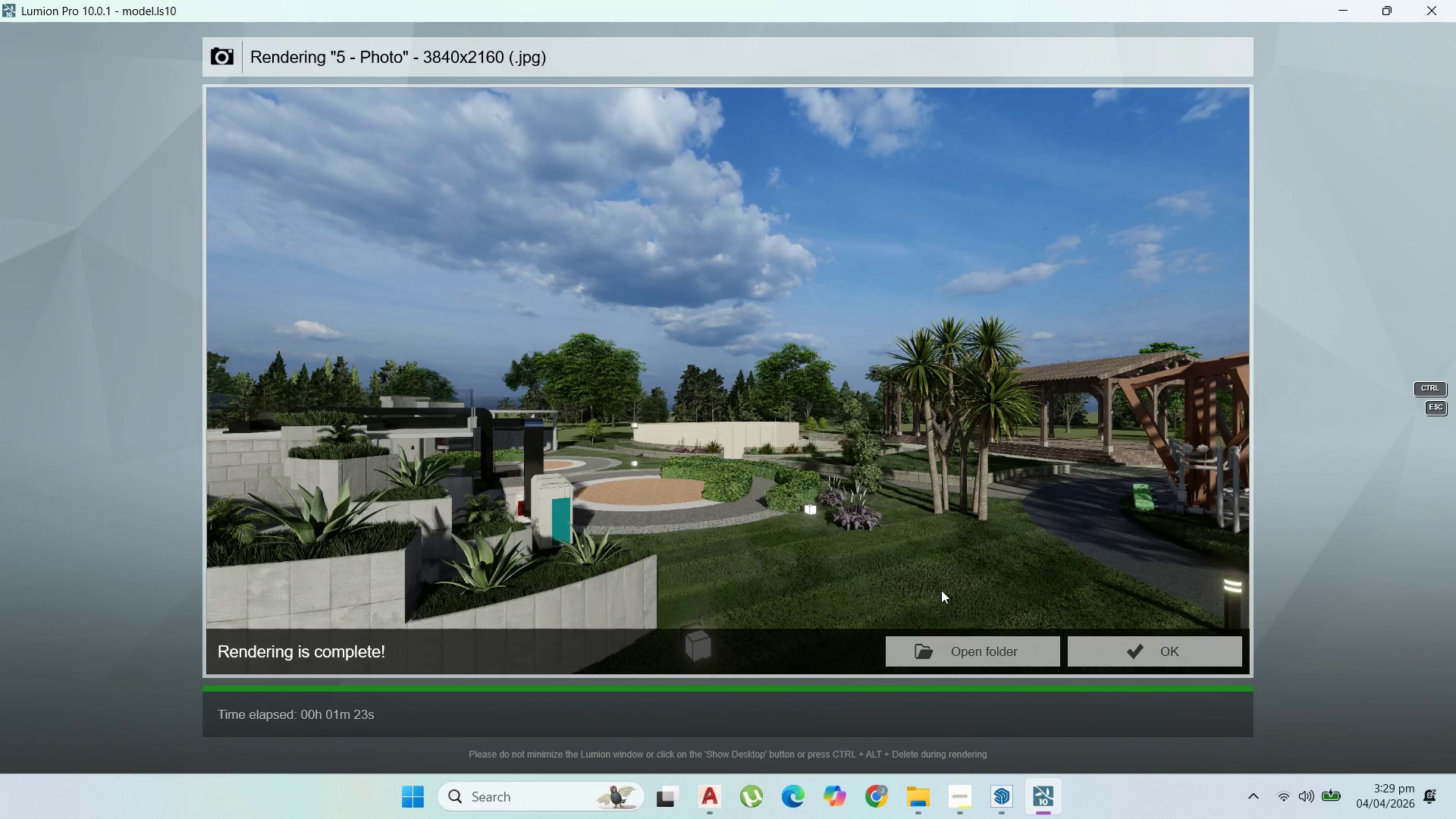 
wait(25.52)
 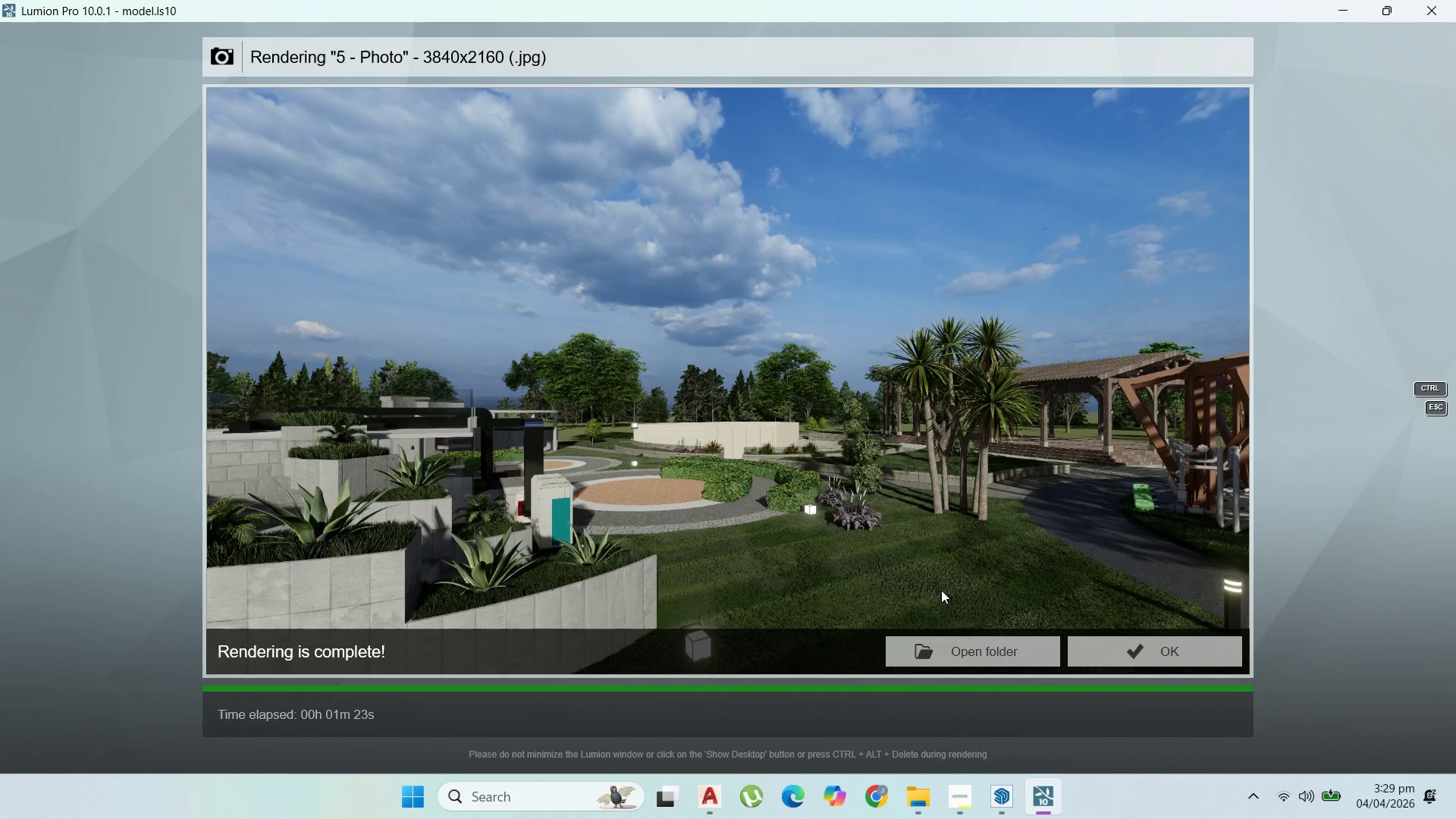 
scroll: coordinate [921, 563], scroll_direction: down, amount: 3.0
 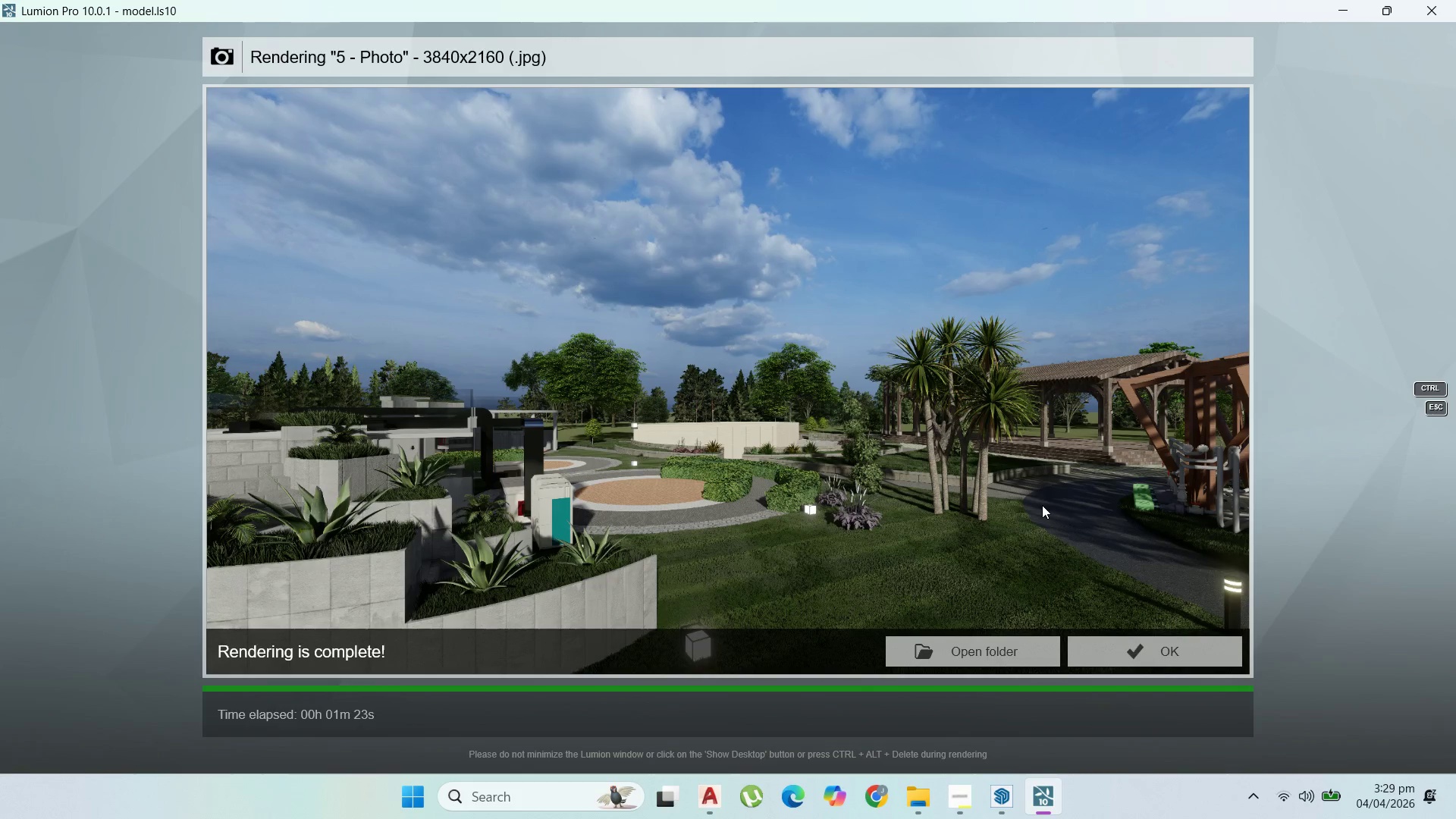 
wait(10.8)
 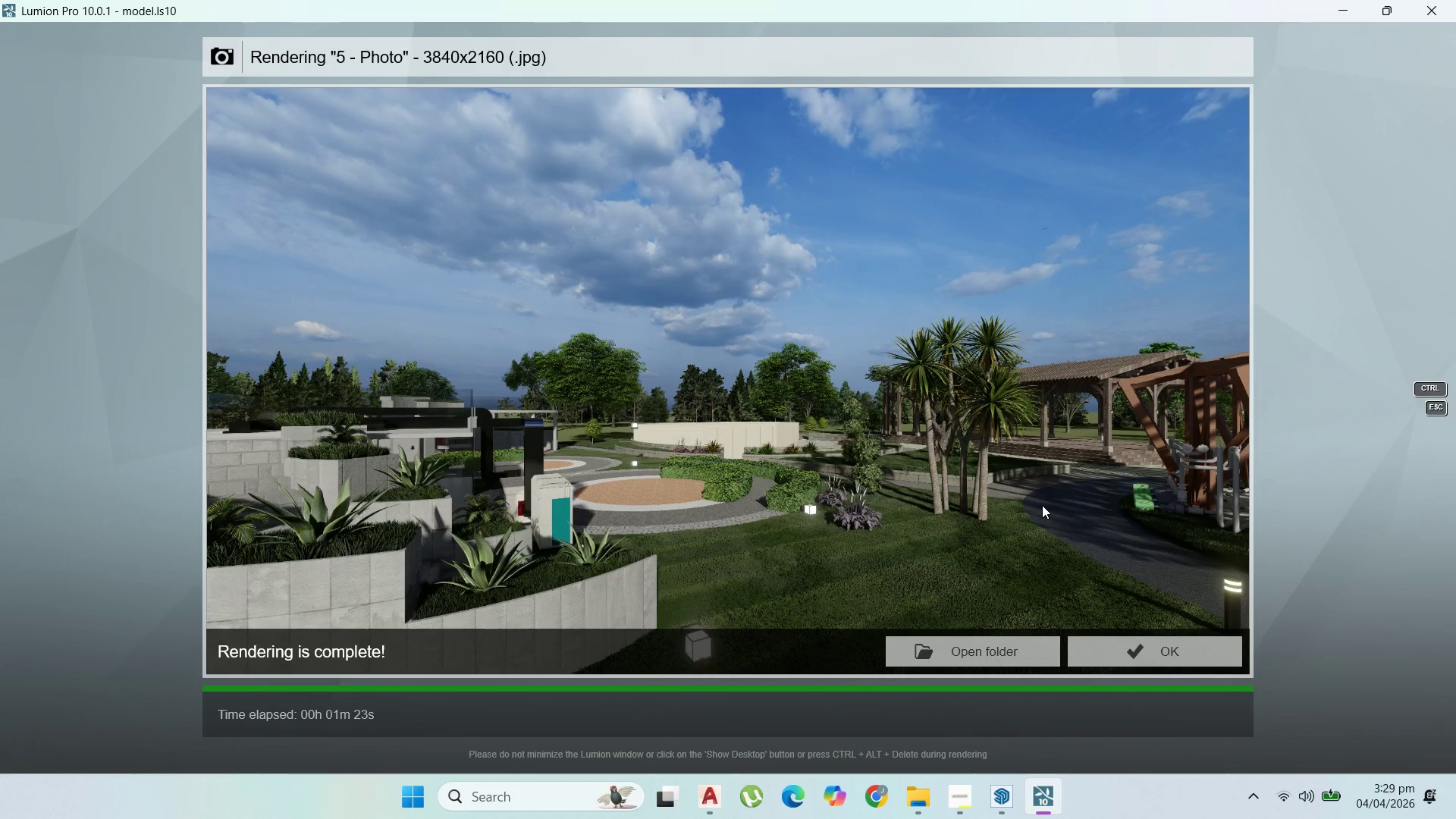 
mouse_move([423, 684])
 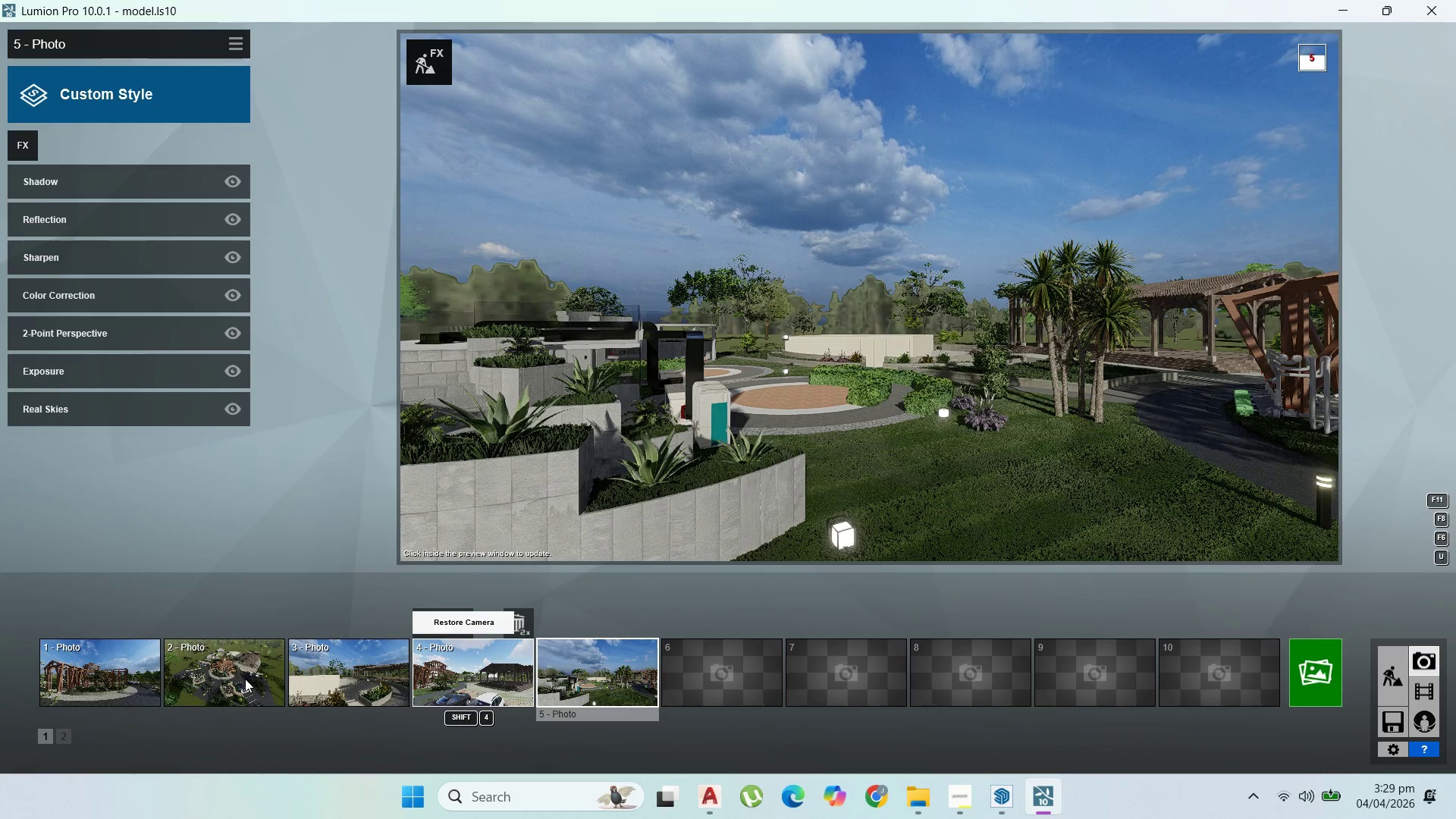 
double_click([245, 679])
 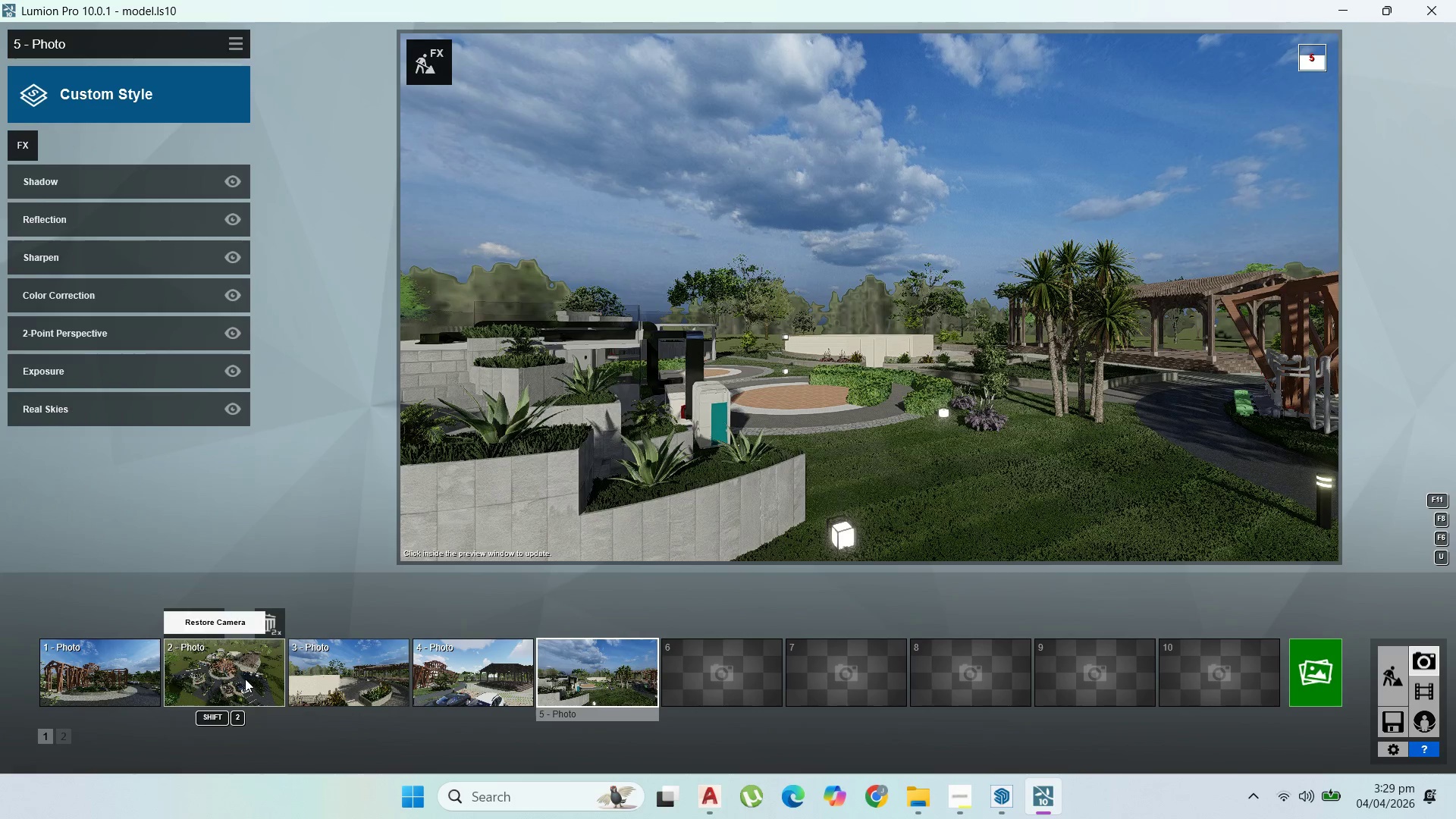 
triple_click([245, 679])
 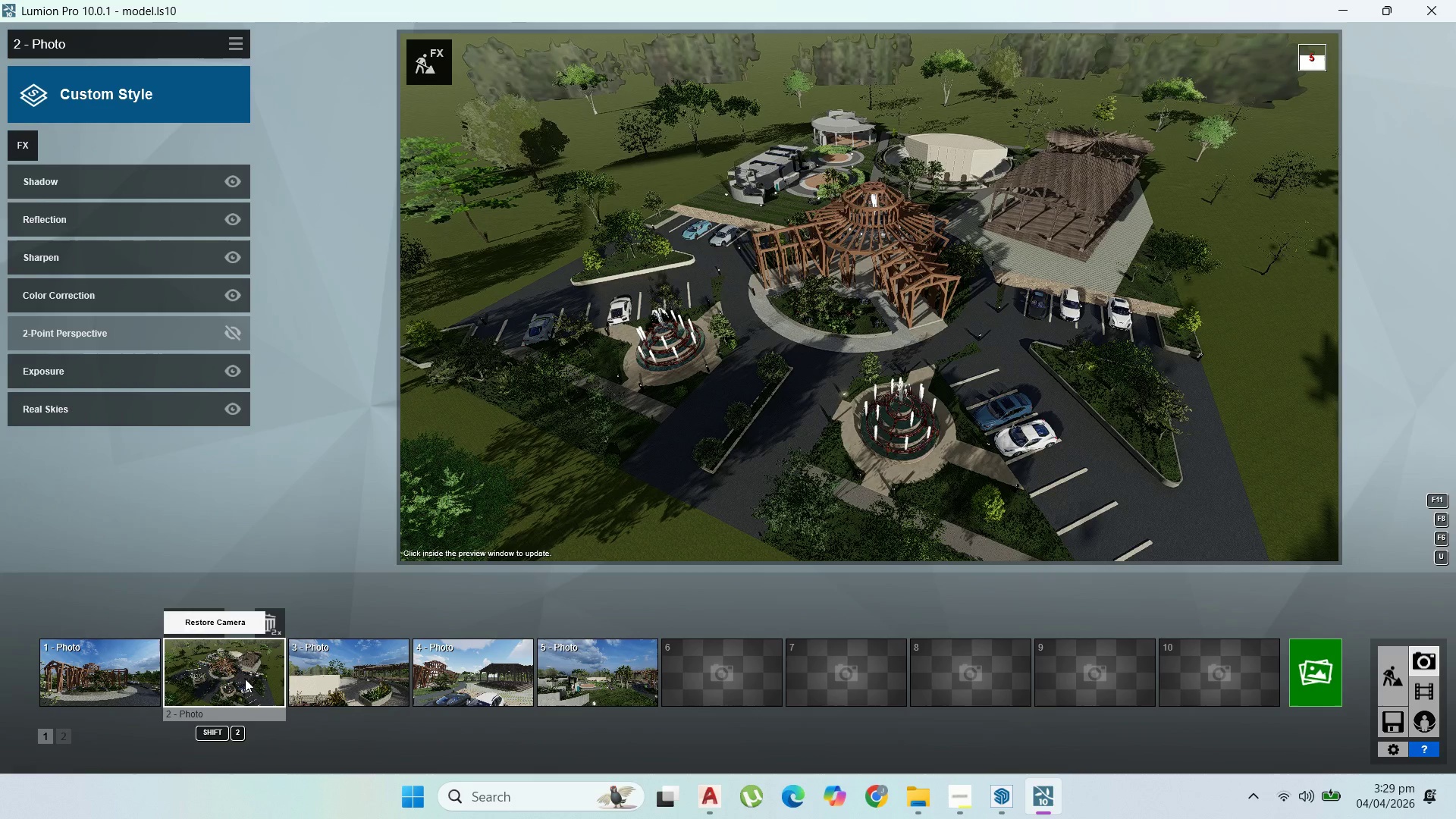 
triple_click([245, 679])
 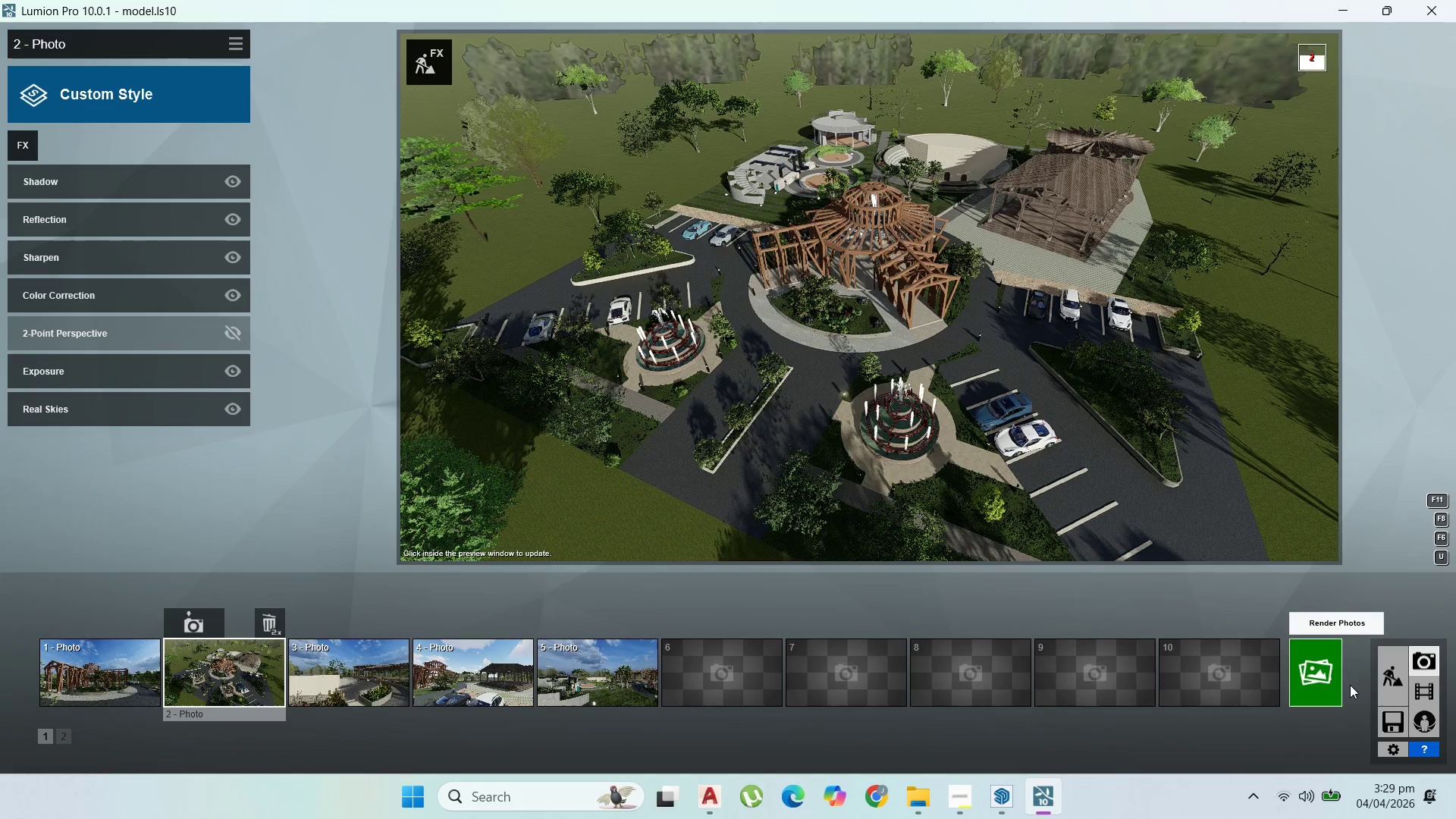 
left_click([1327, 684])
 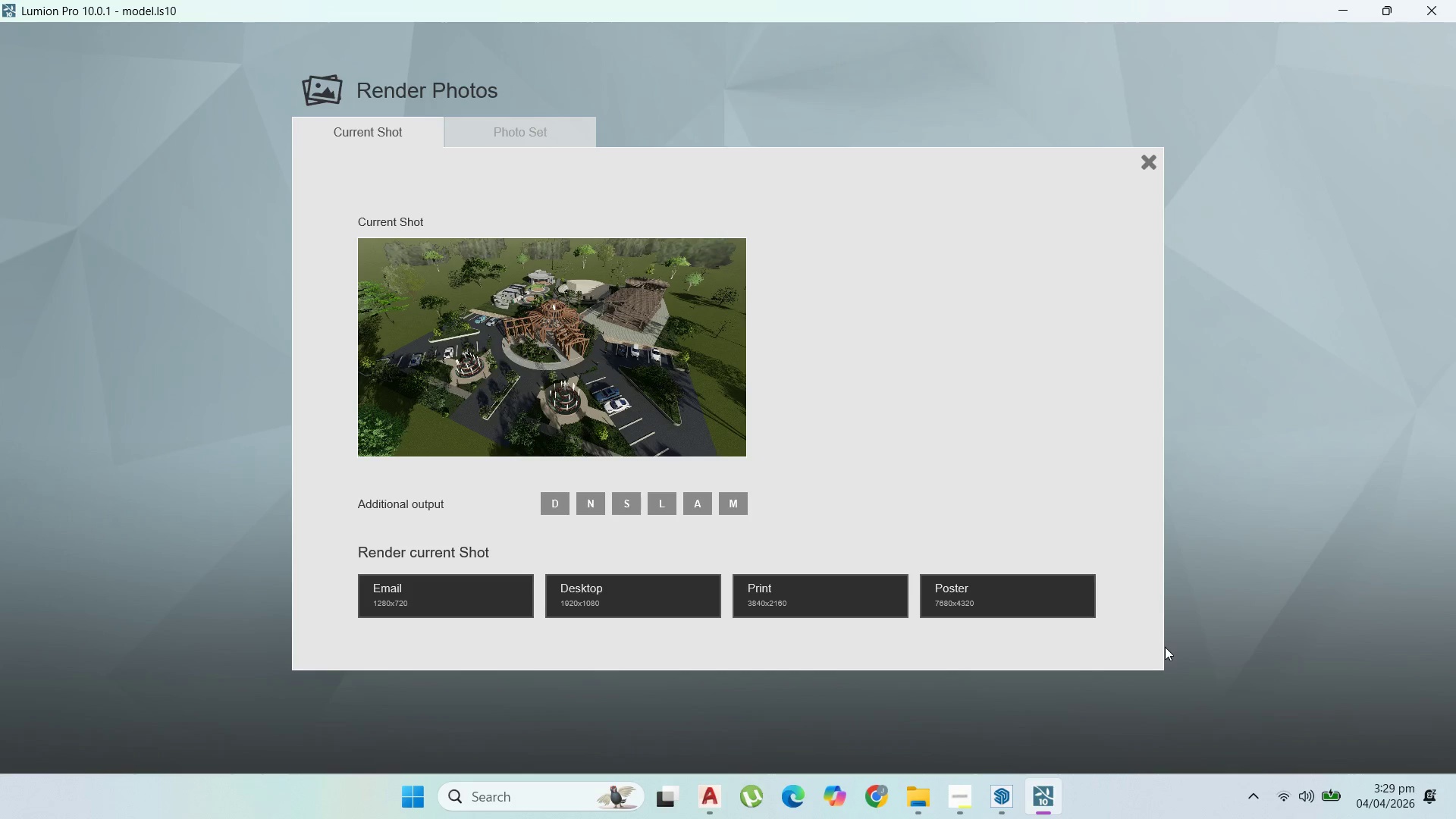 
left_click([877, 594])
 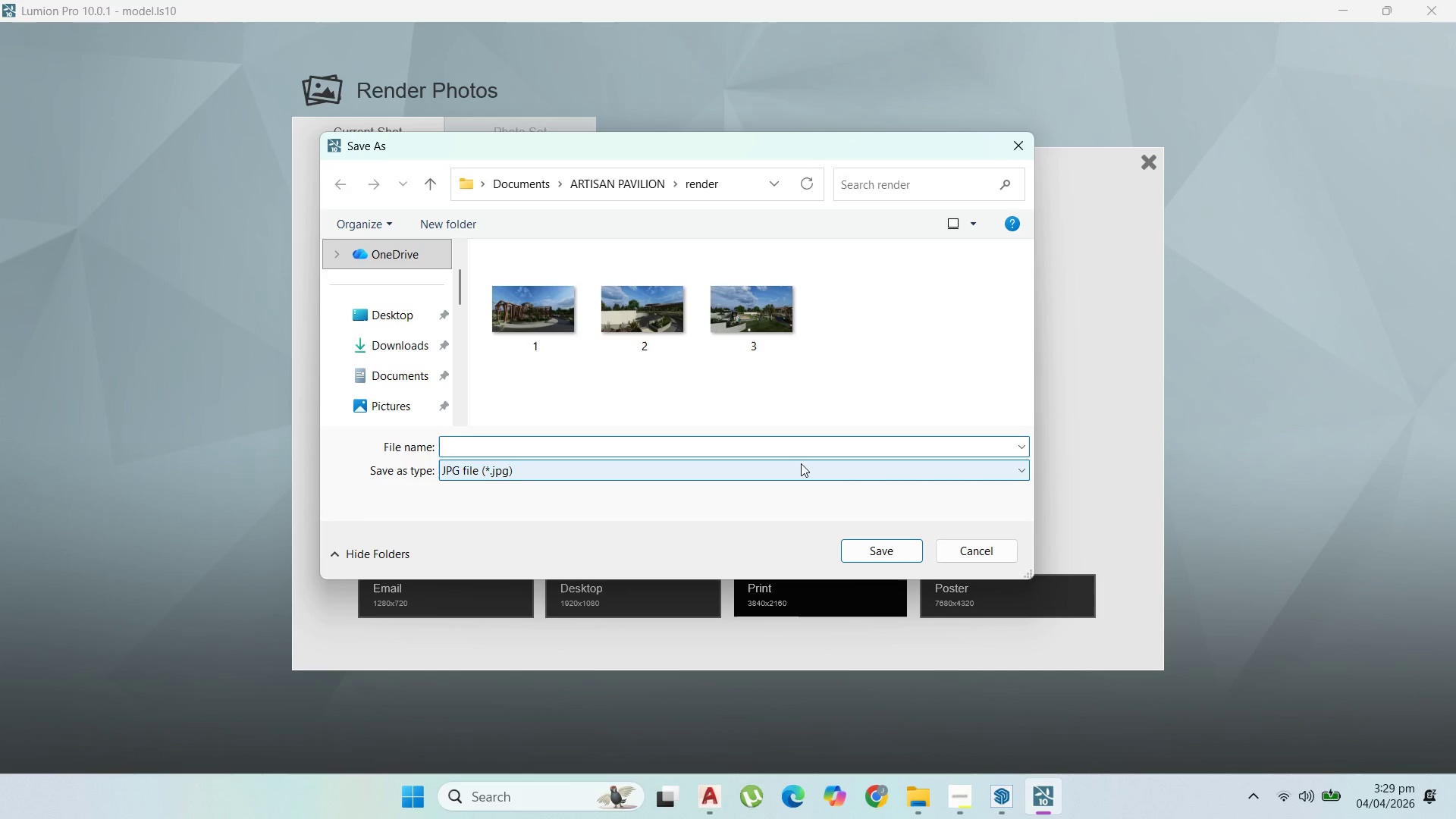 
key(Numpad4)
 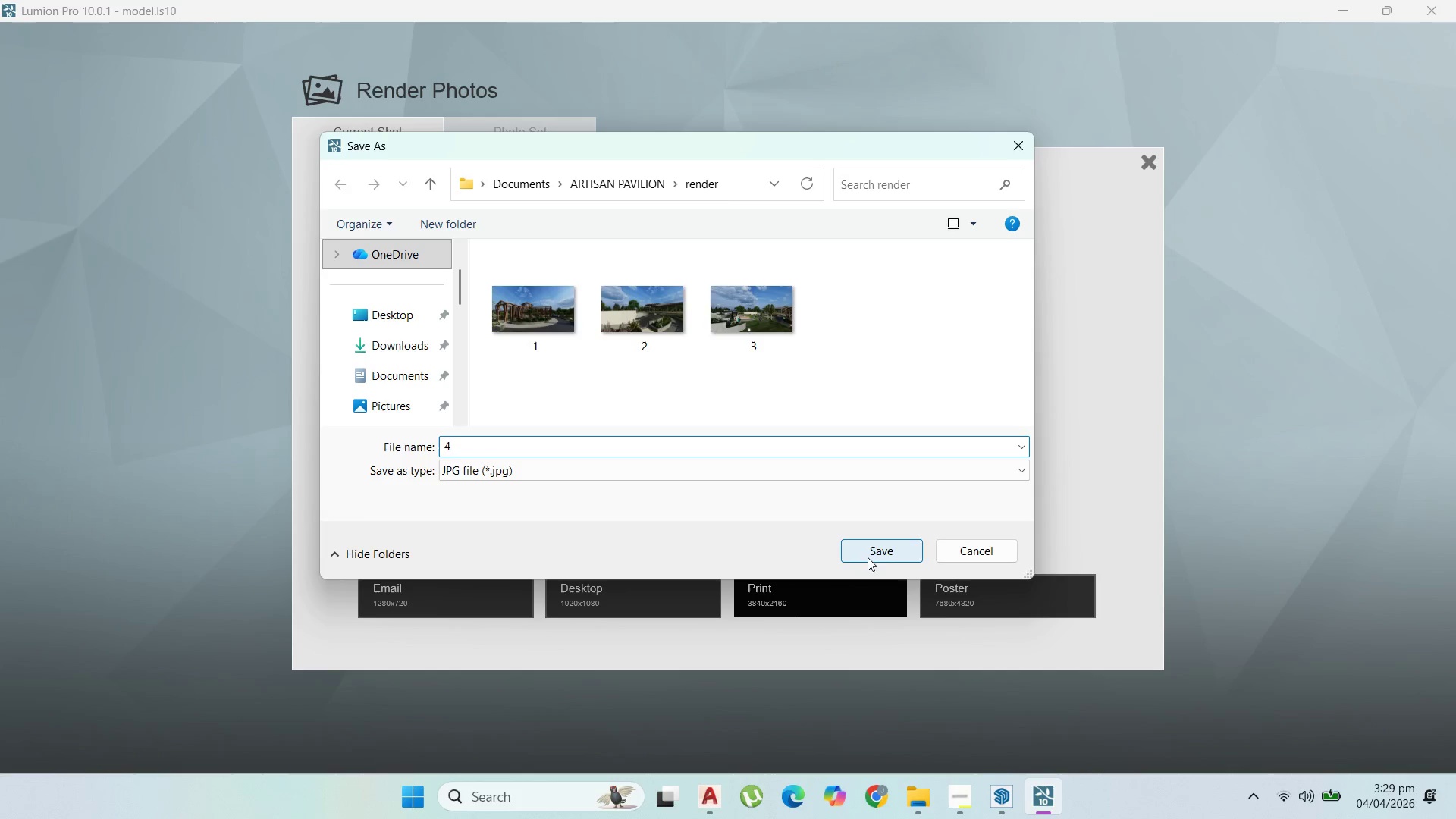 
left_click([876, 551])
 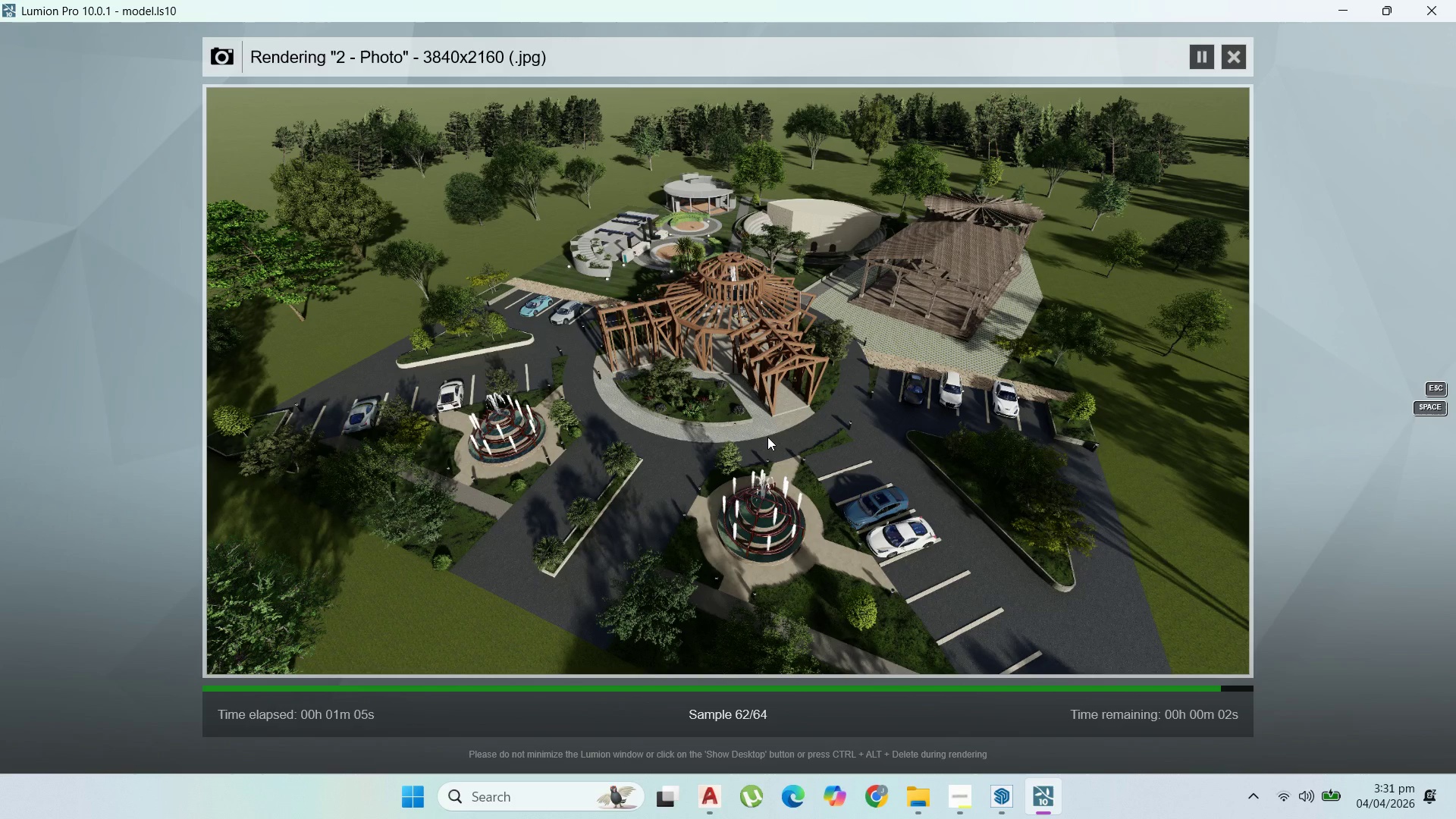 
wait(75.38)
 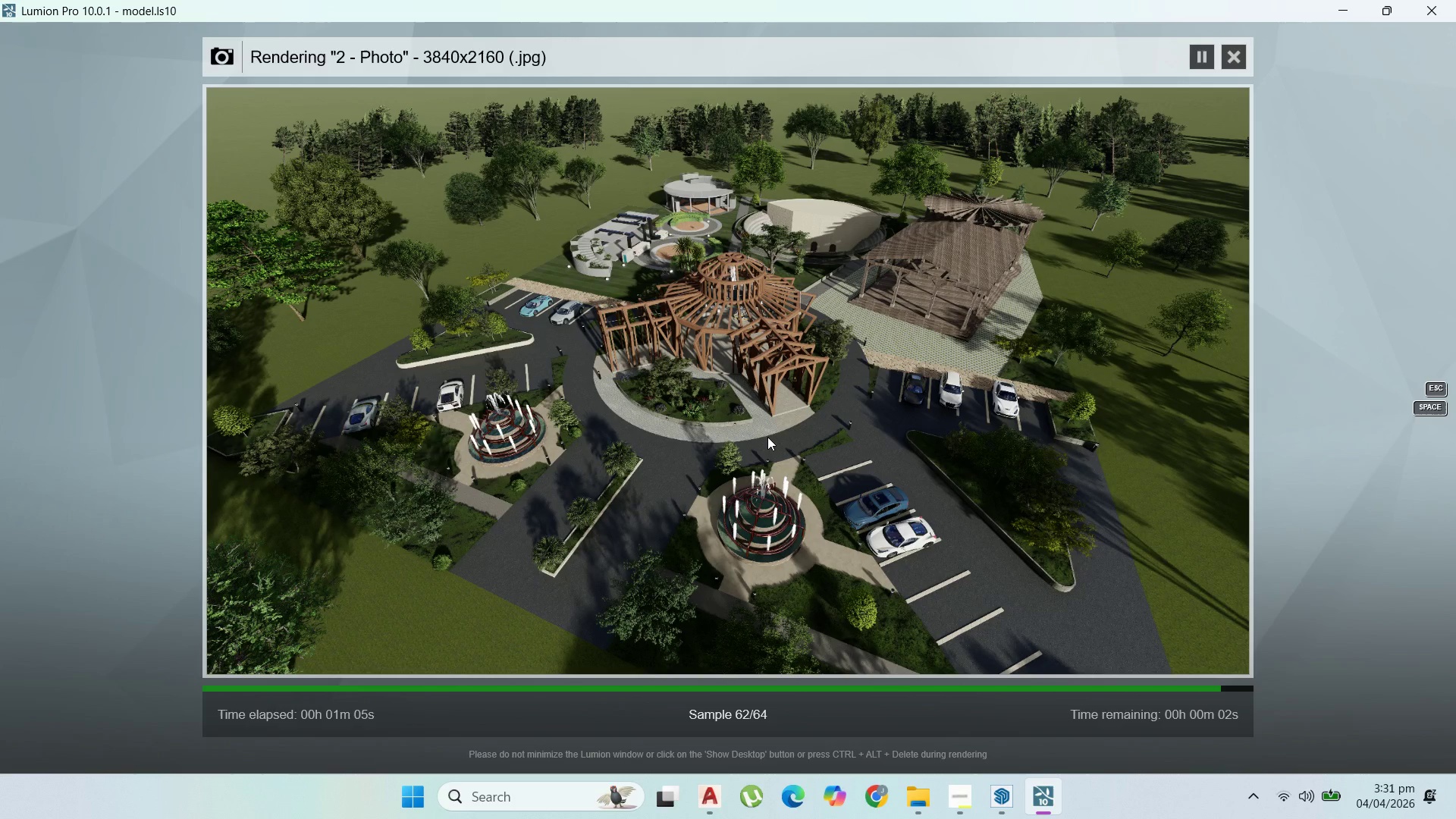 
left_click([1142, 652])
 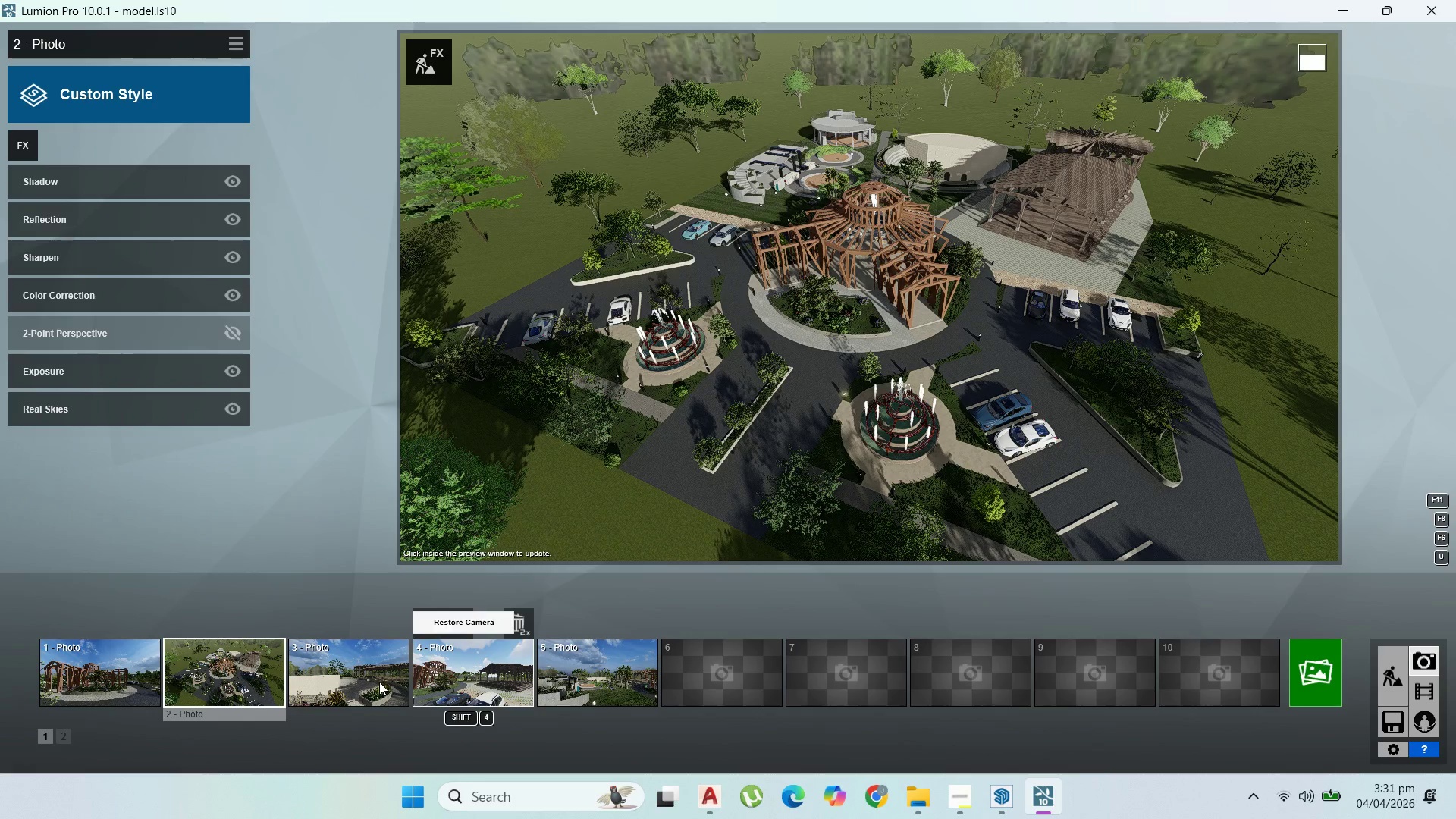 
left_click([466, 682])
 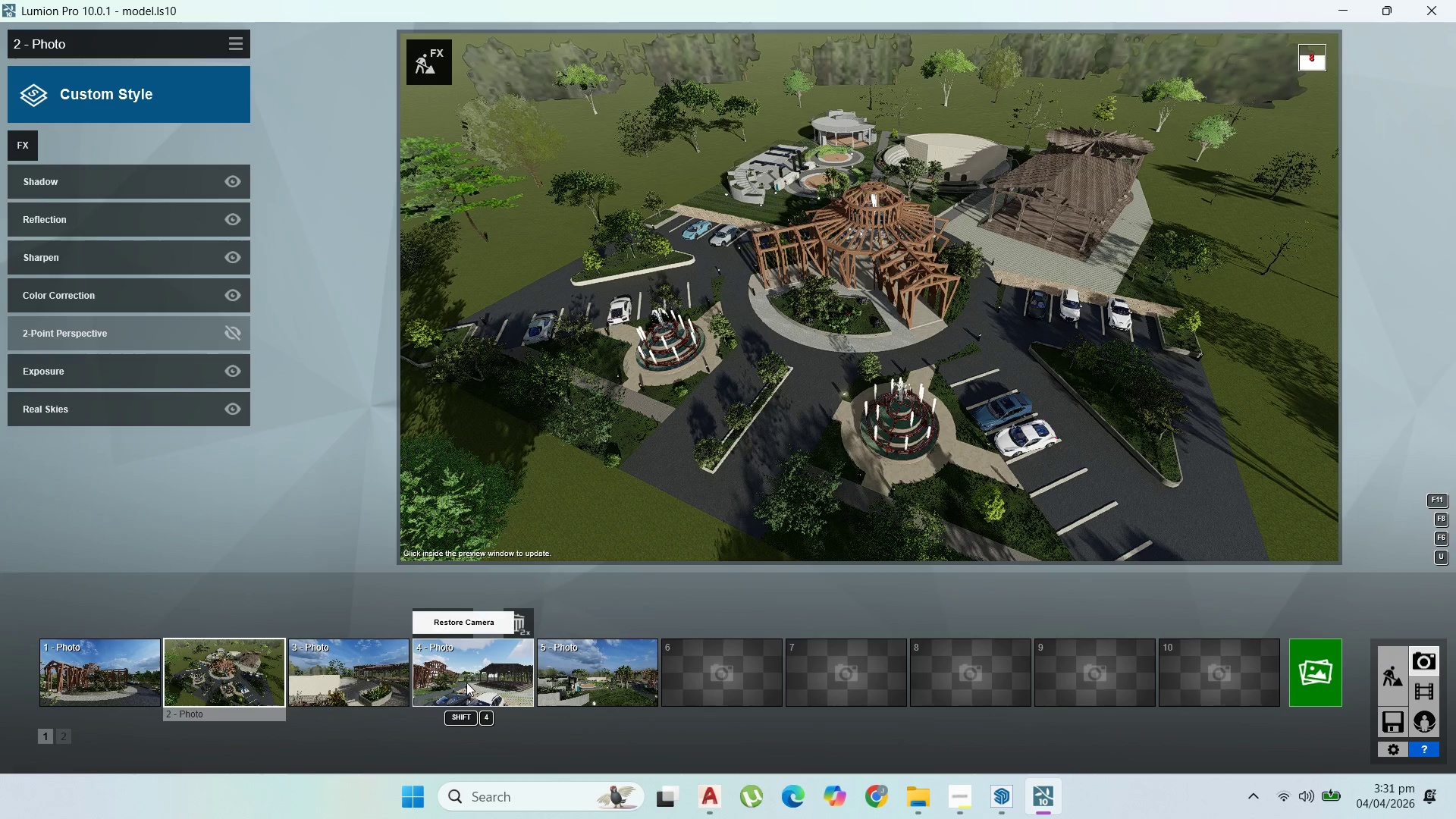 
left_click([466, 682])
 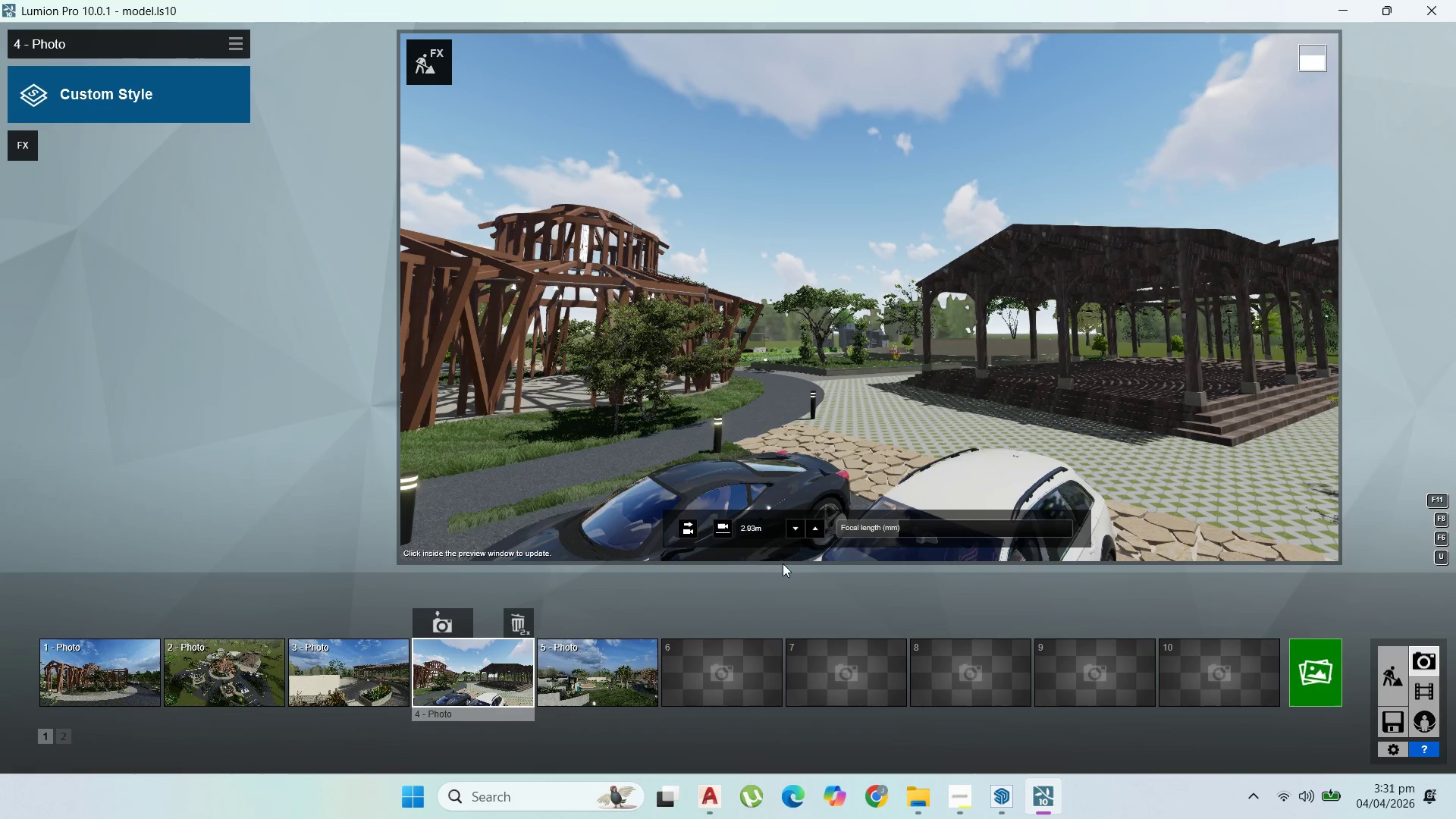 
wait(9.22)
 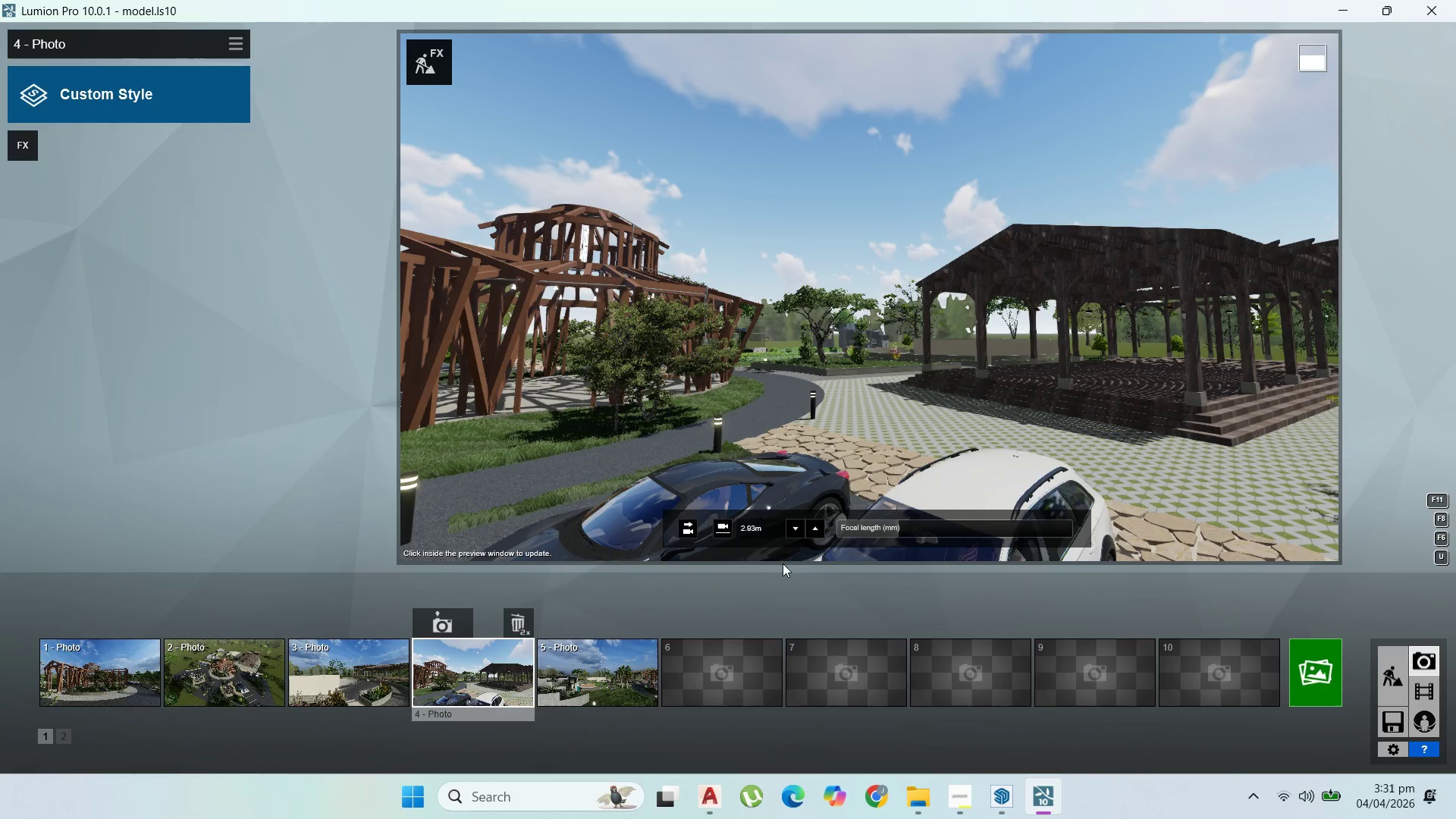 
hold_key(key=A, duration=1.31)
 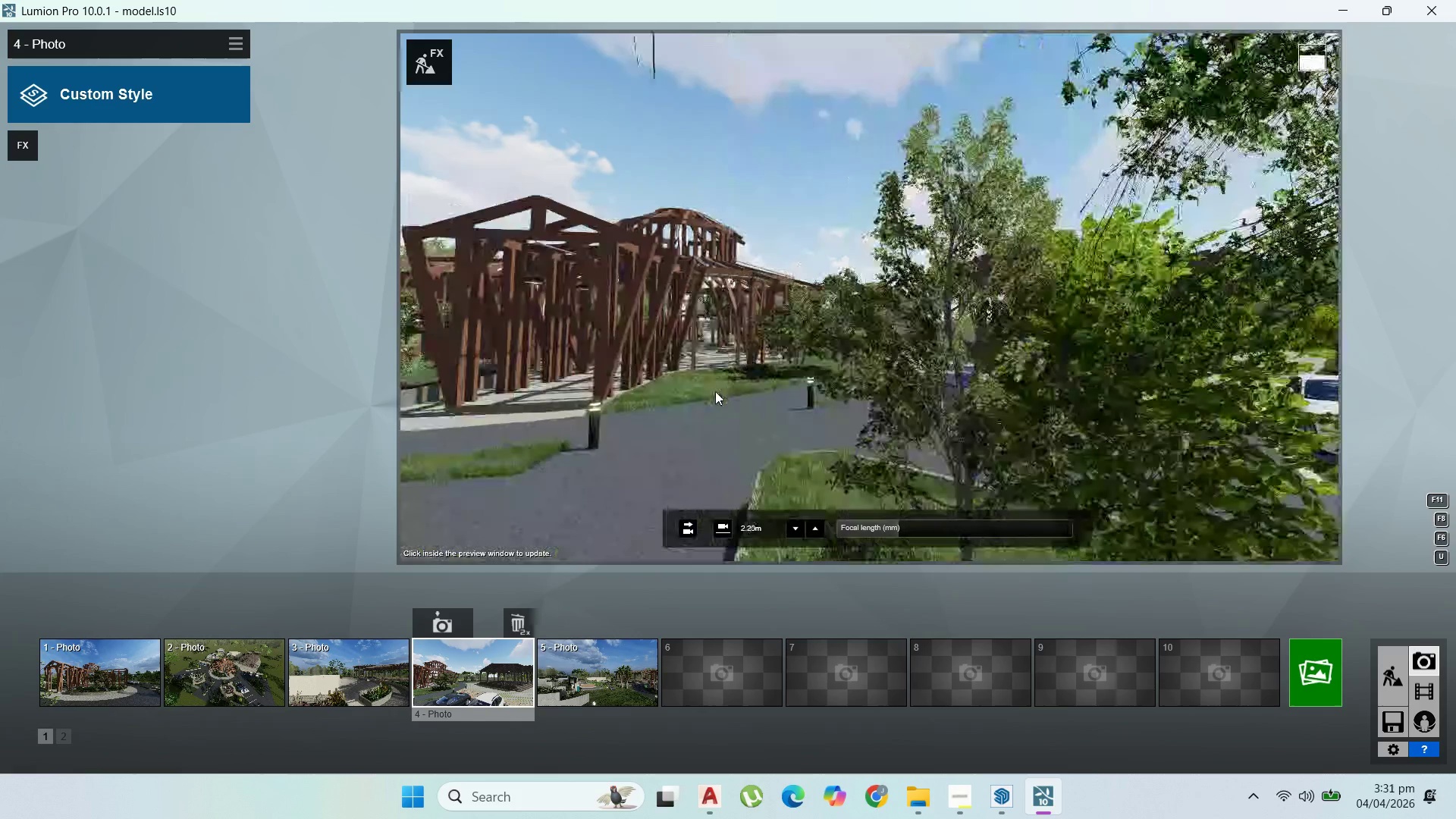 
scroll: coordinate [716, 391], scroll_direction: down, amount: 32.0
 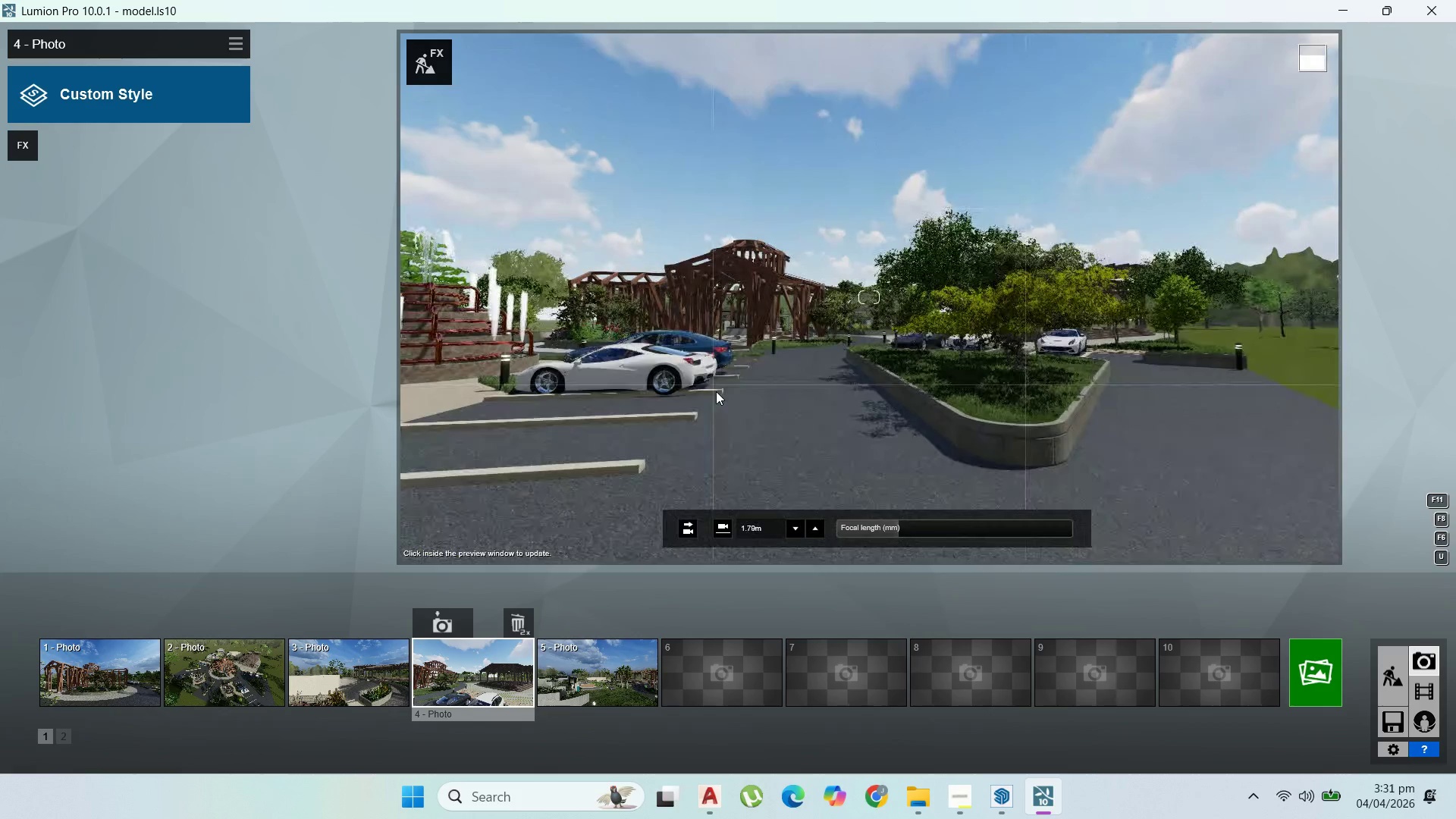 
right_click([716, 391])
 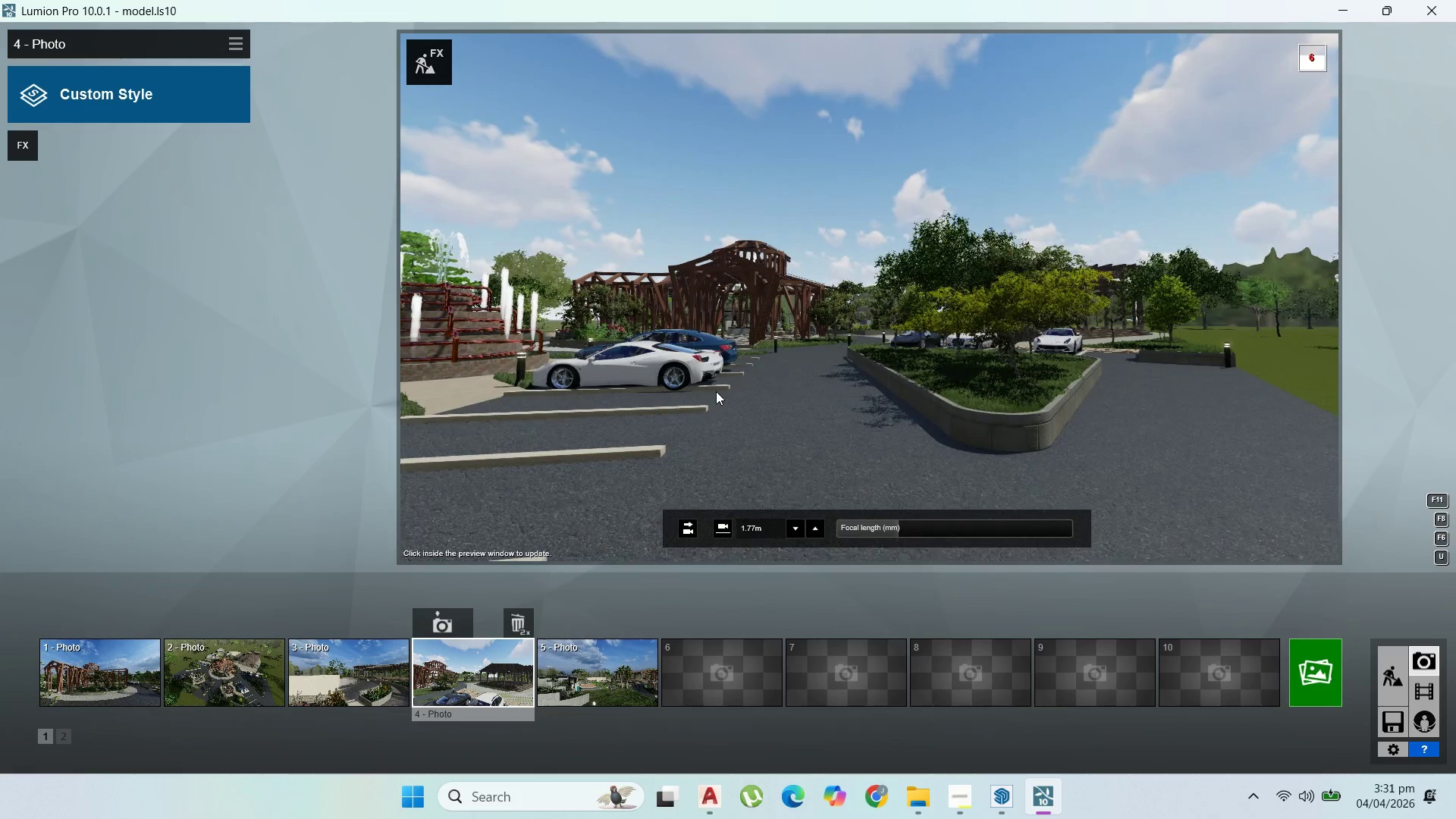 
hold_key(key=A, duration=1.5)
 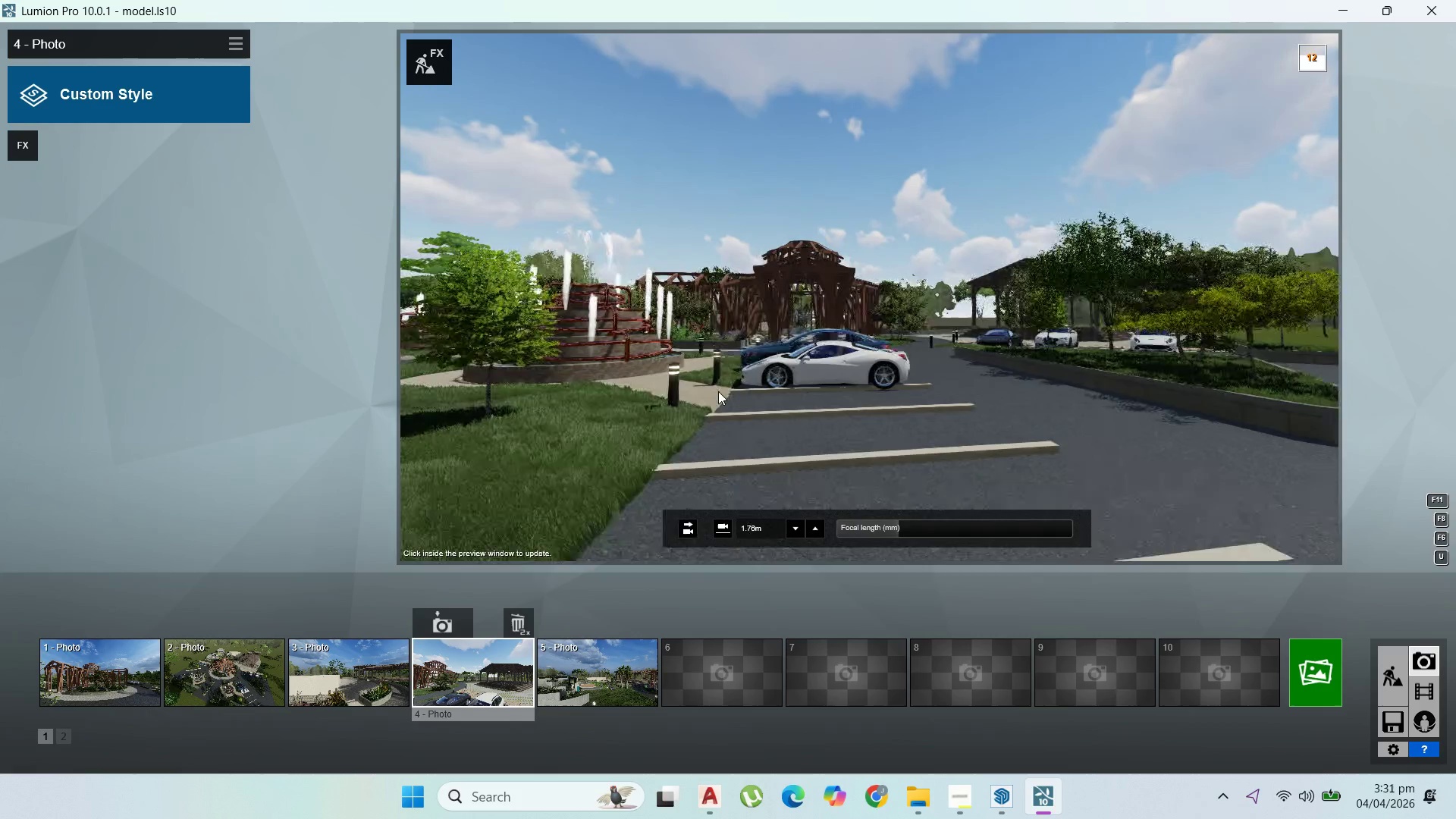 
hold_key(key=A, duration=1.5)
 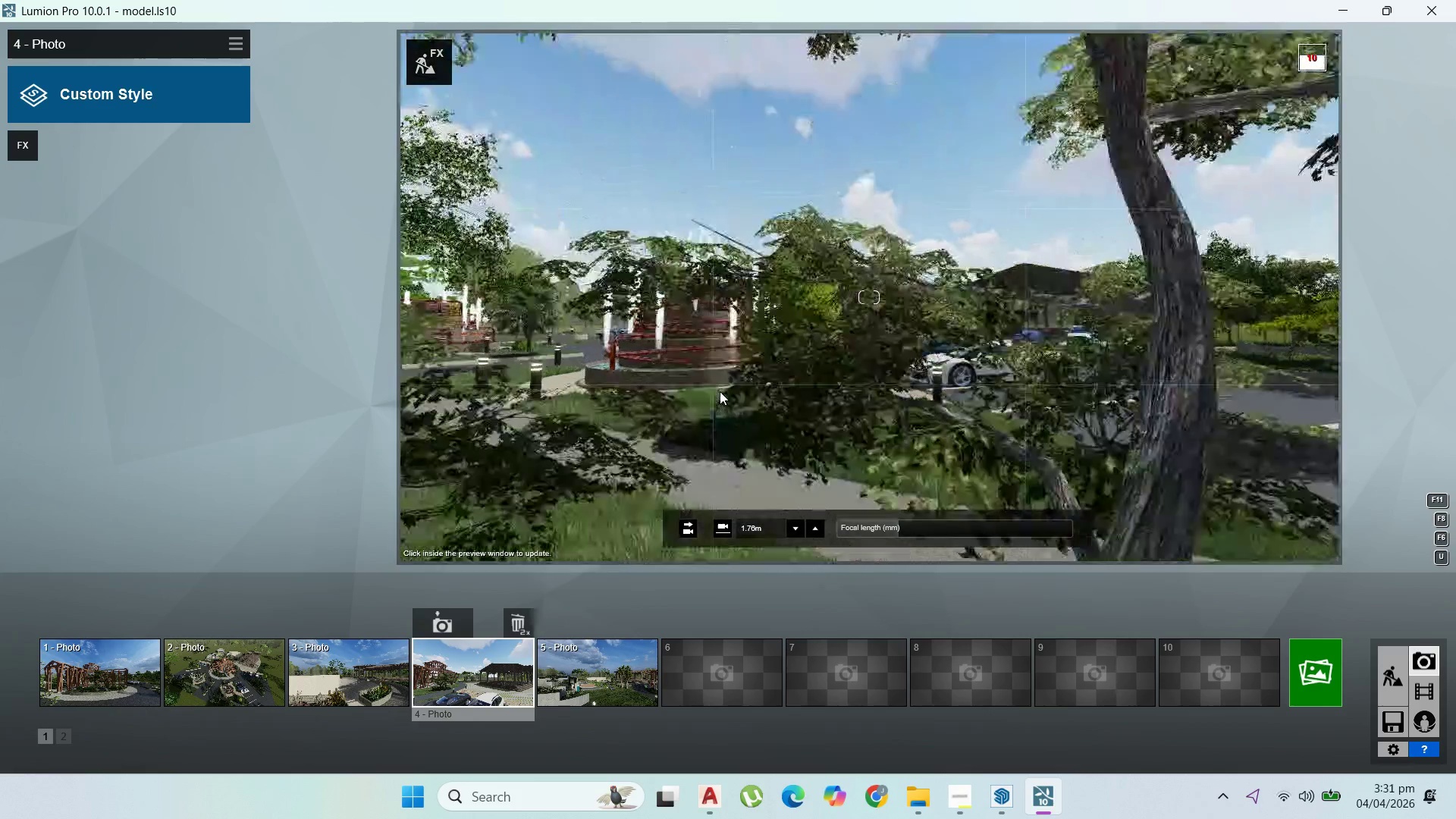 
hold_key(key=A, duration=1.14)
 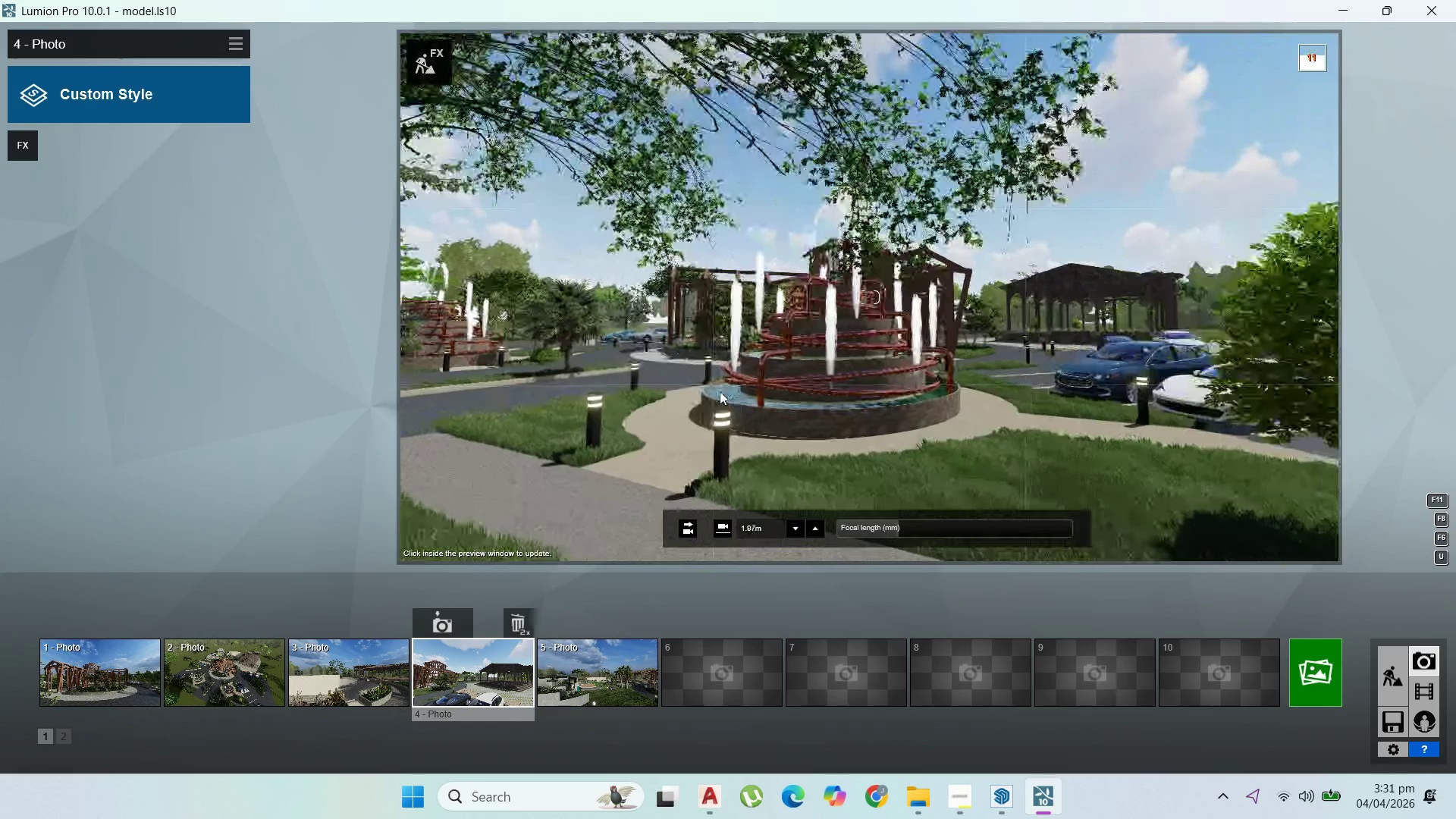 
hold_key(key=ShiftLeft, duration=0.31)
 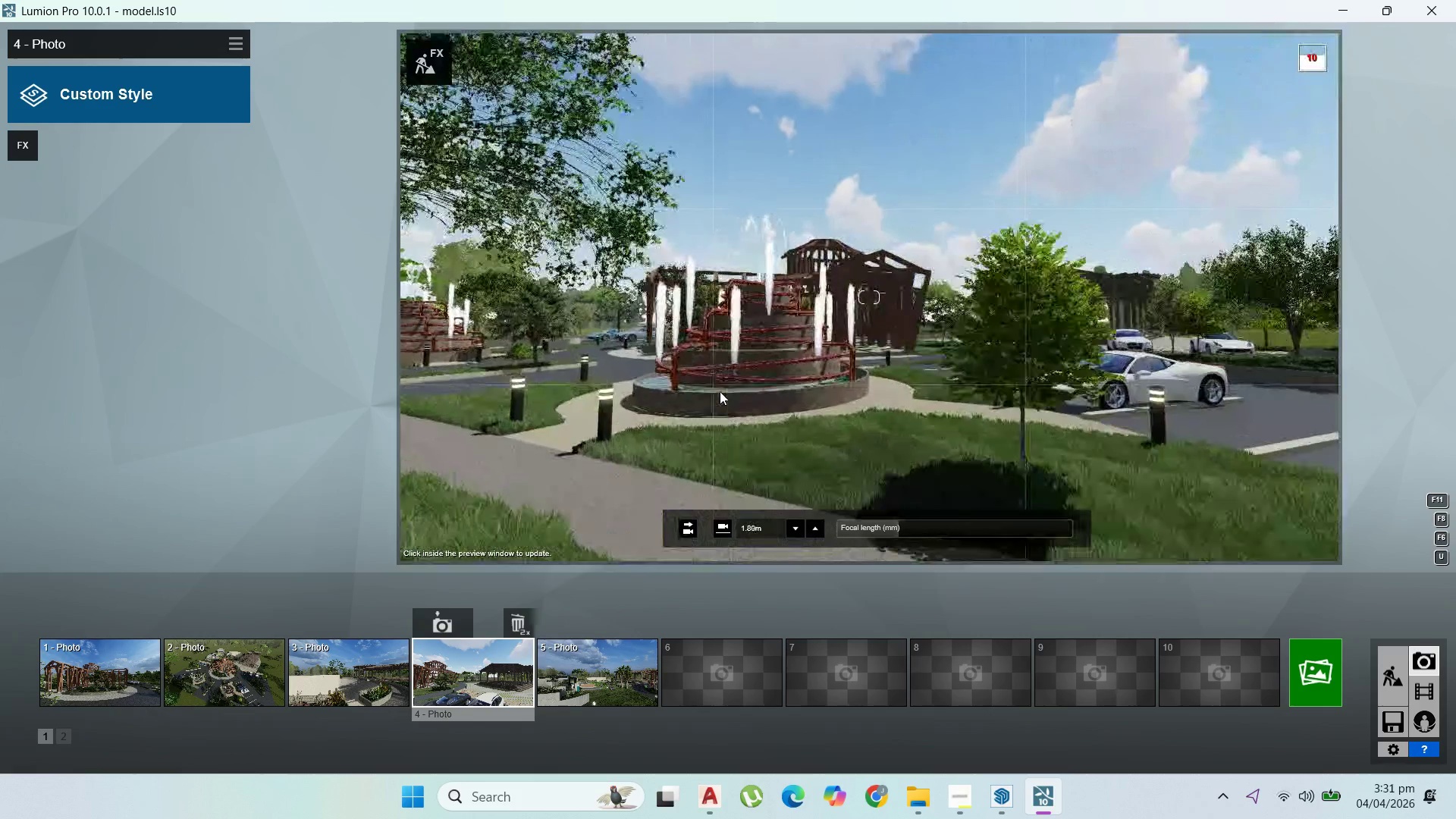 
hold_key(key=W, duration=0.59)
 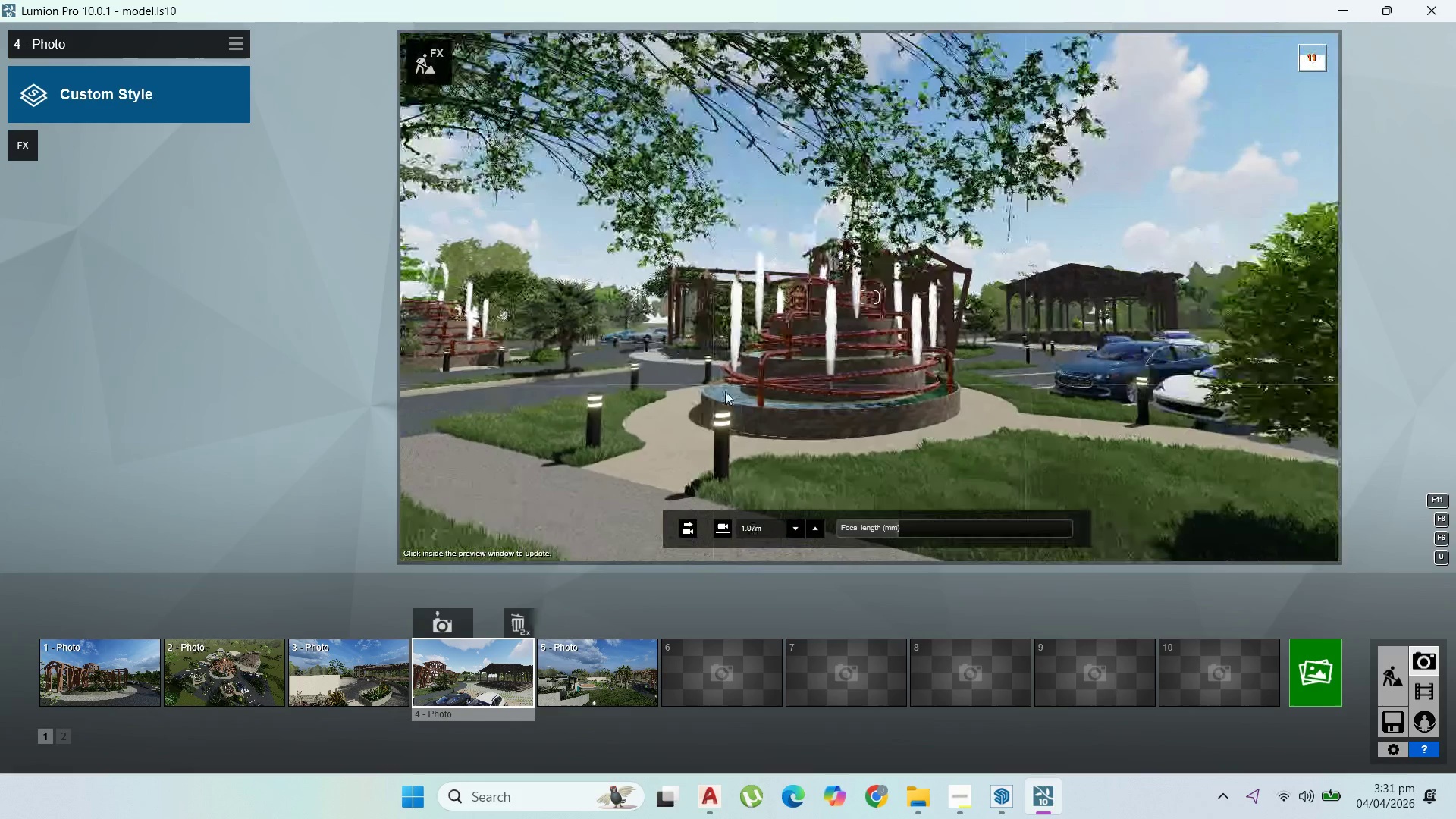 
hold_key(key=A, duration=1.5)
 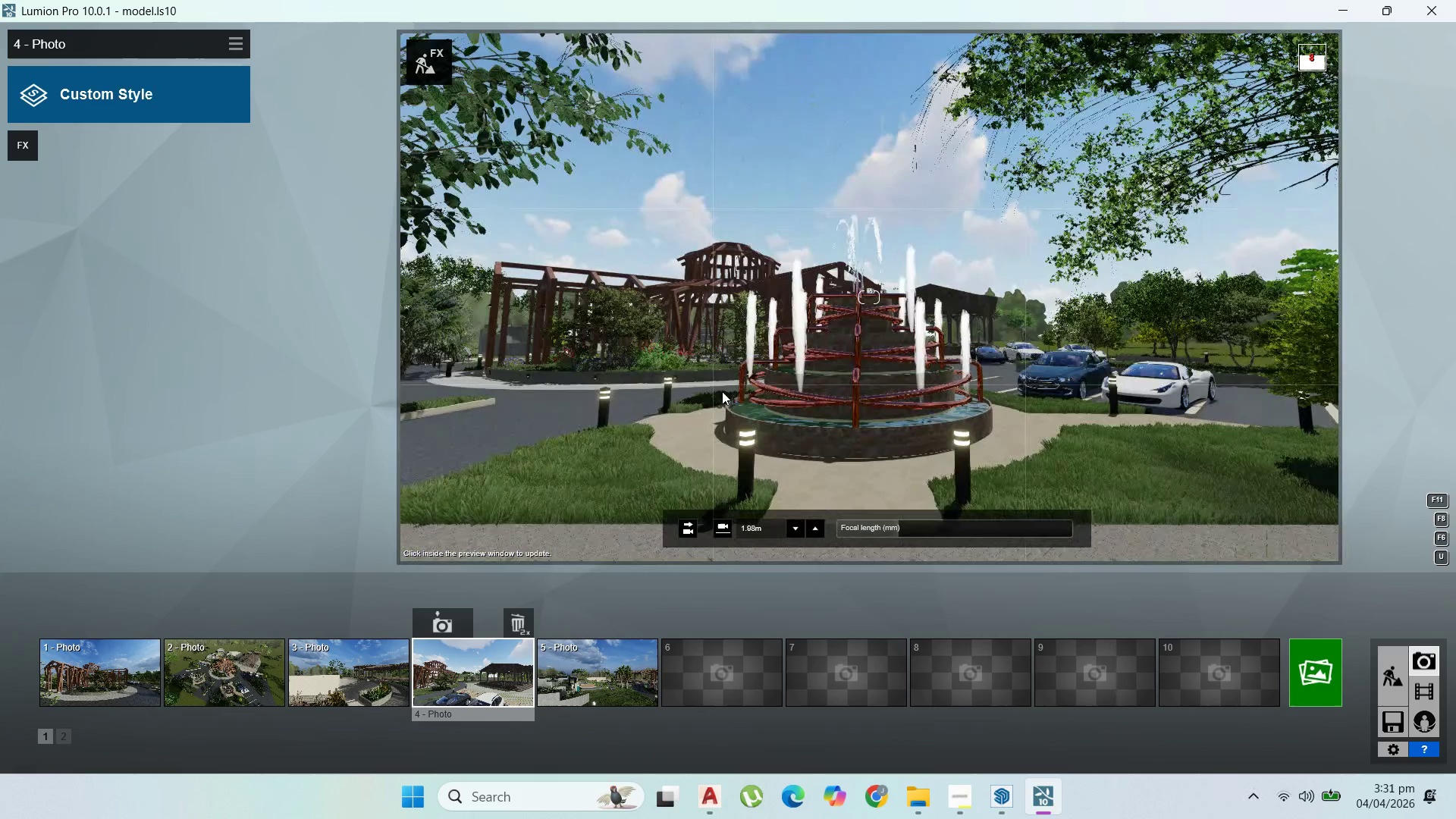 
hold_key(key=A, duration=2.06)
 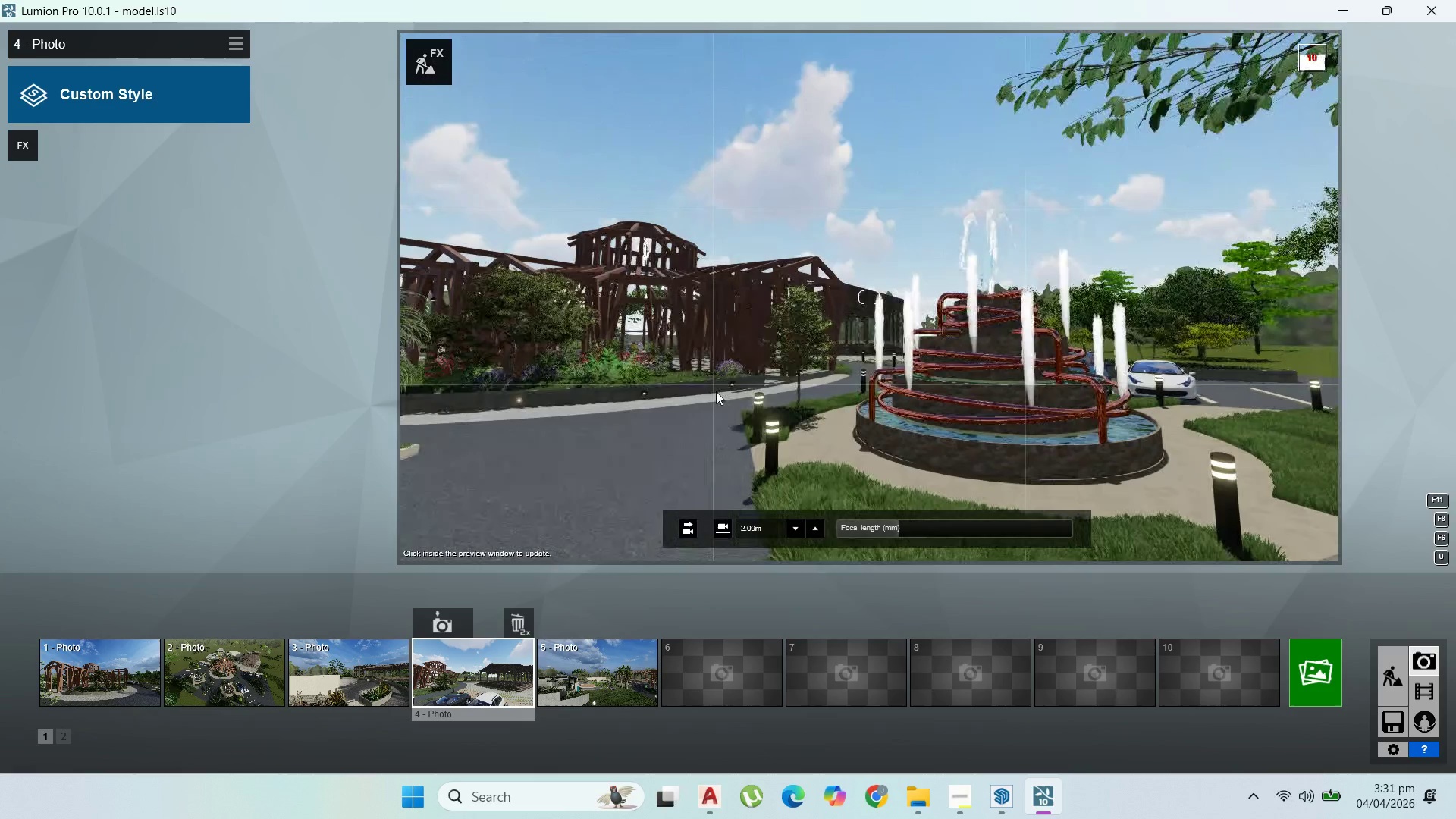 
hold_key(key=W, duration=0.72)
 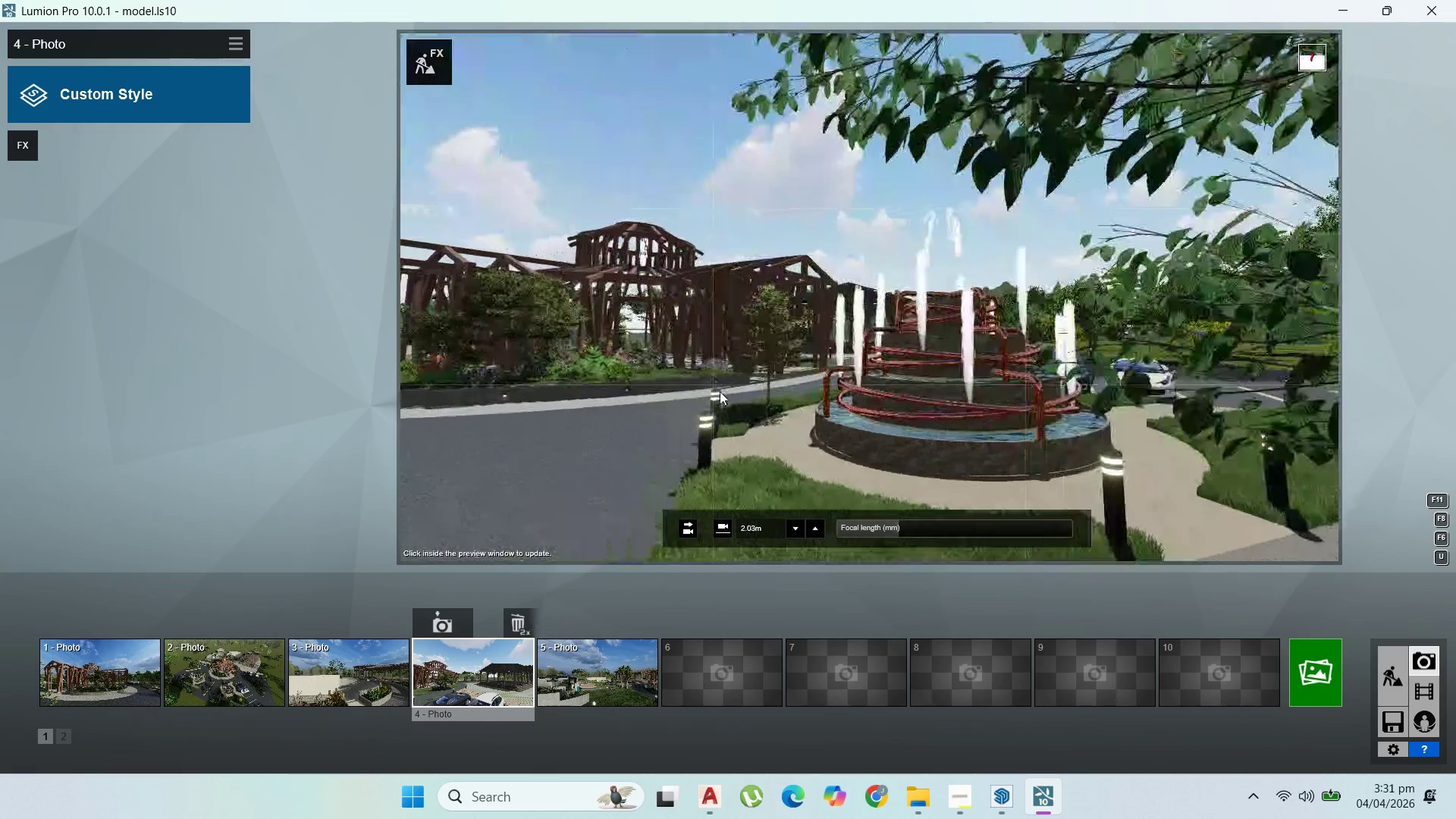 
hold_key(key=D, duration=2.02)
 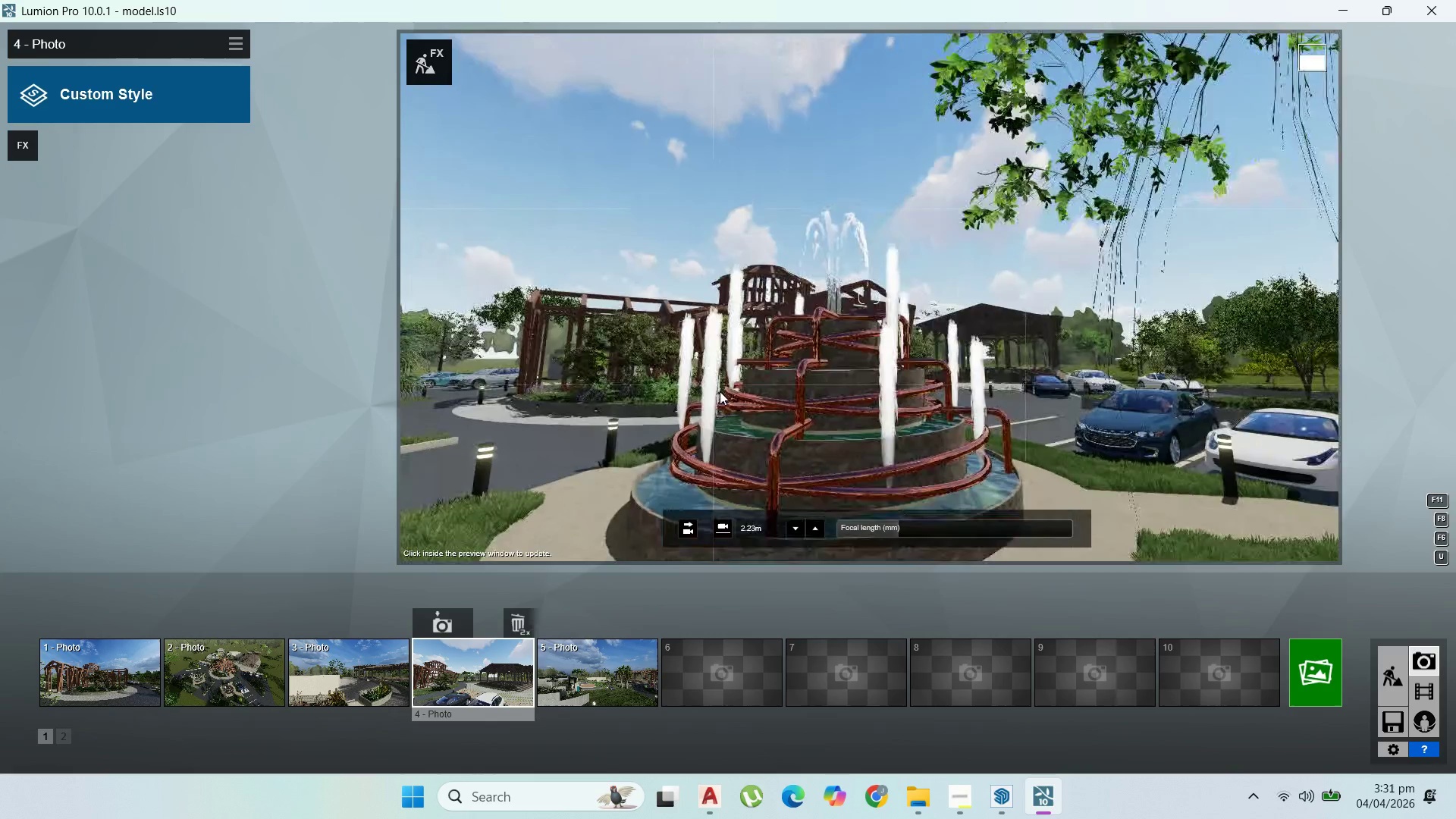 
hold_key(key=W, duration=0.81)
 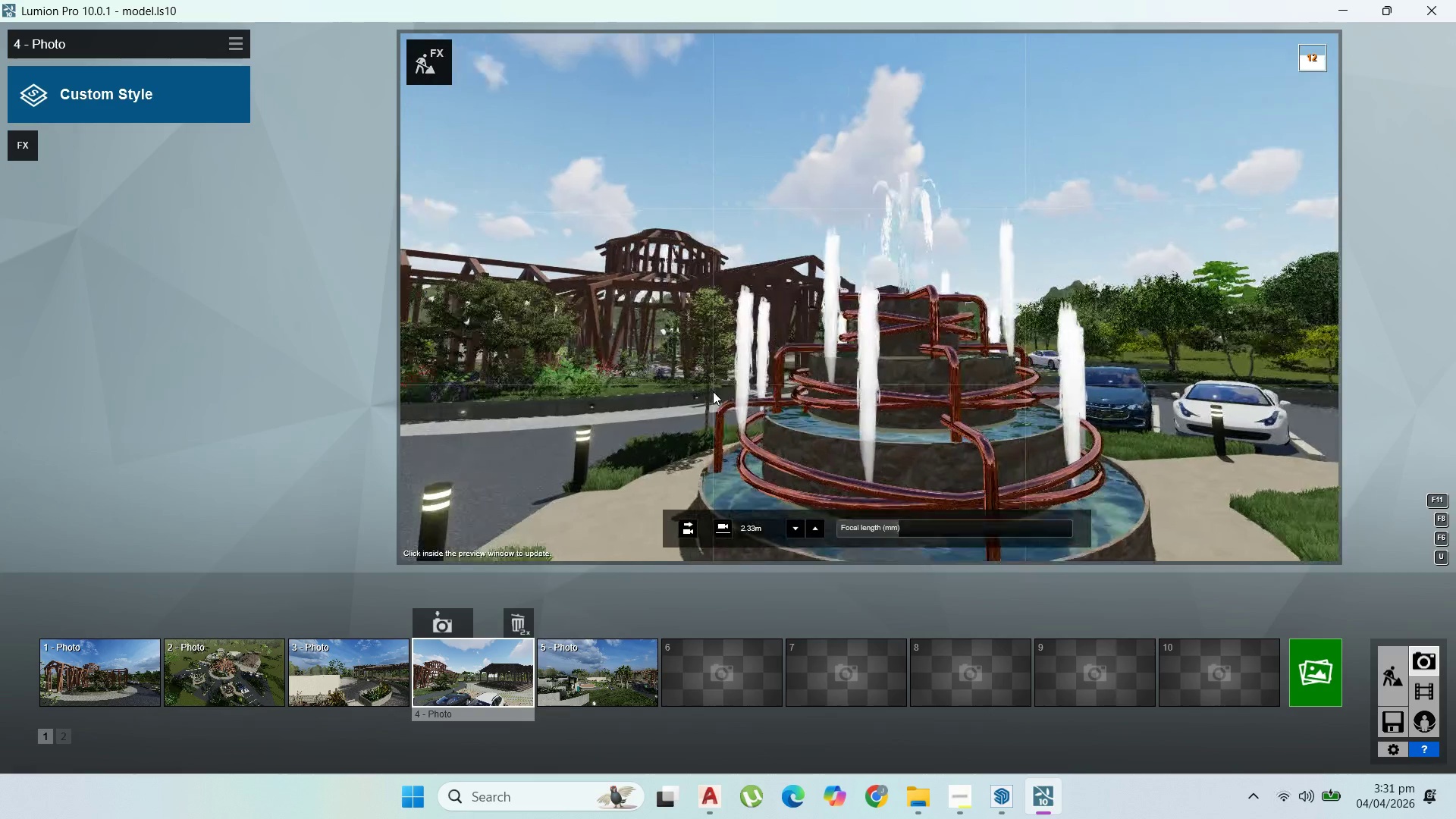 
hold_key(key=S, duration=0.88)
 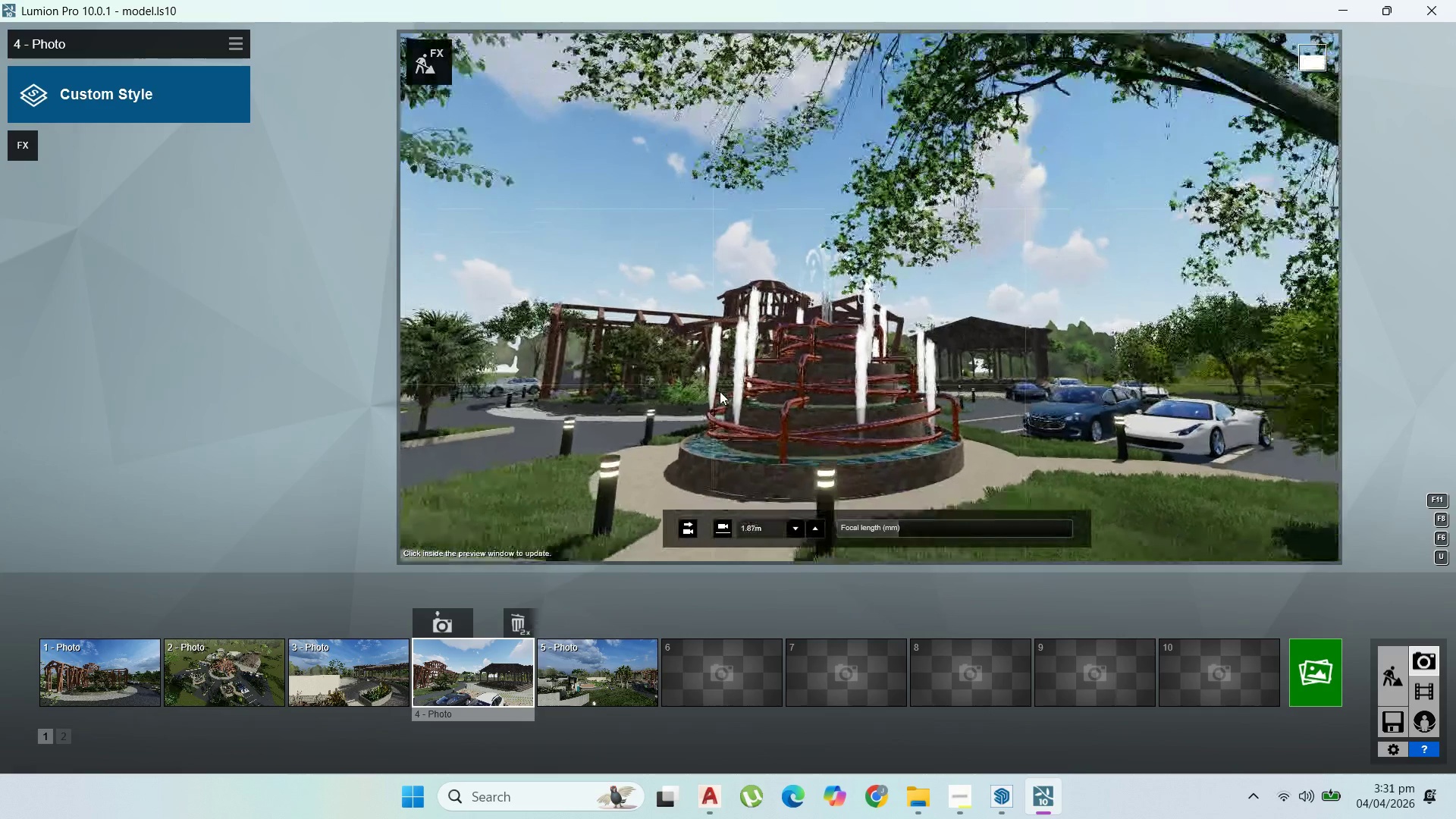 
type(dwwdqeeed)
 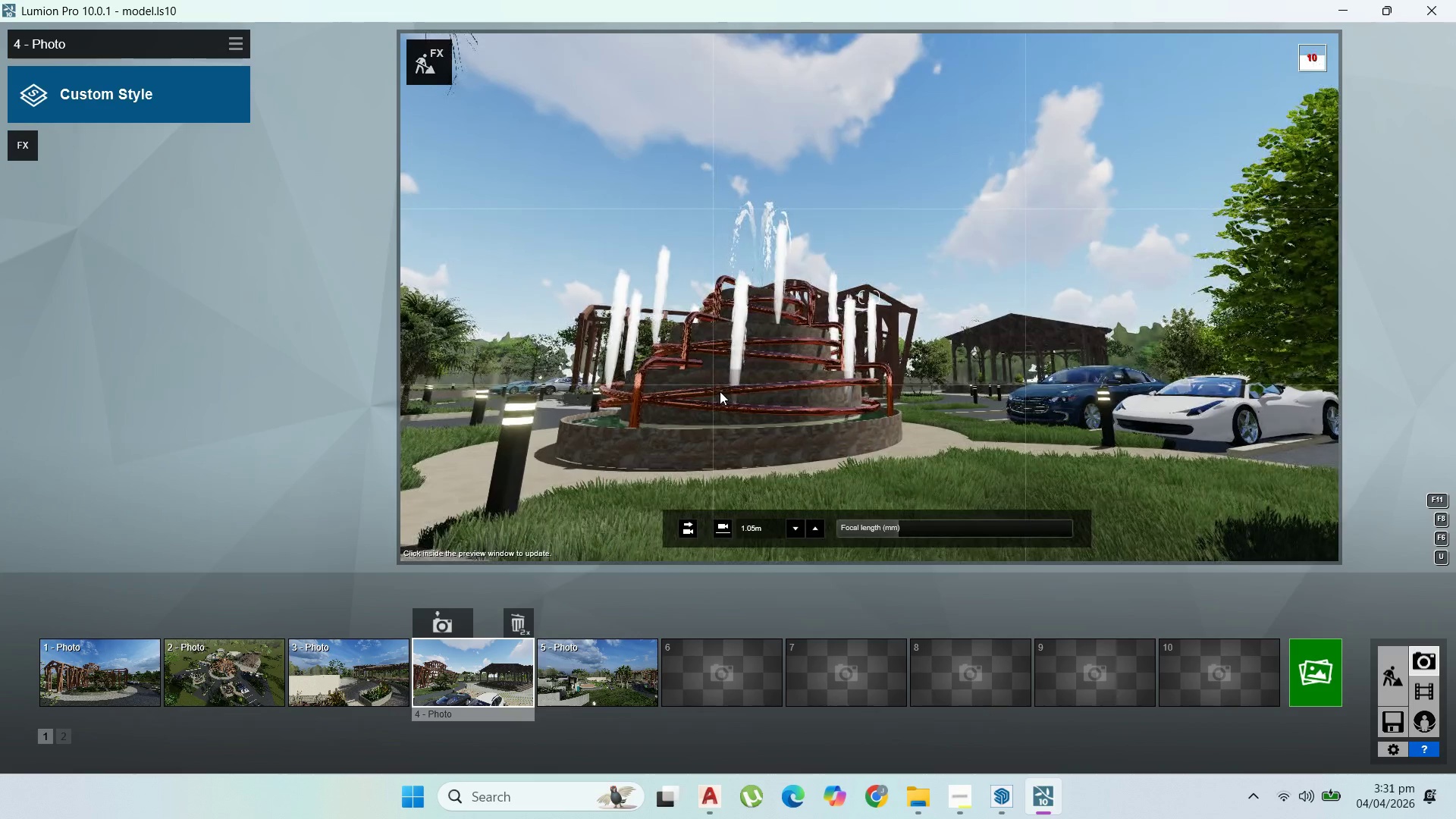 
type(sq)
 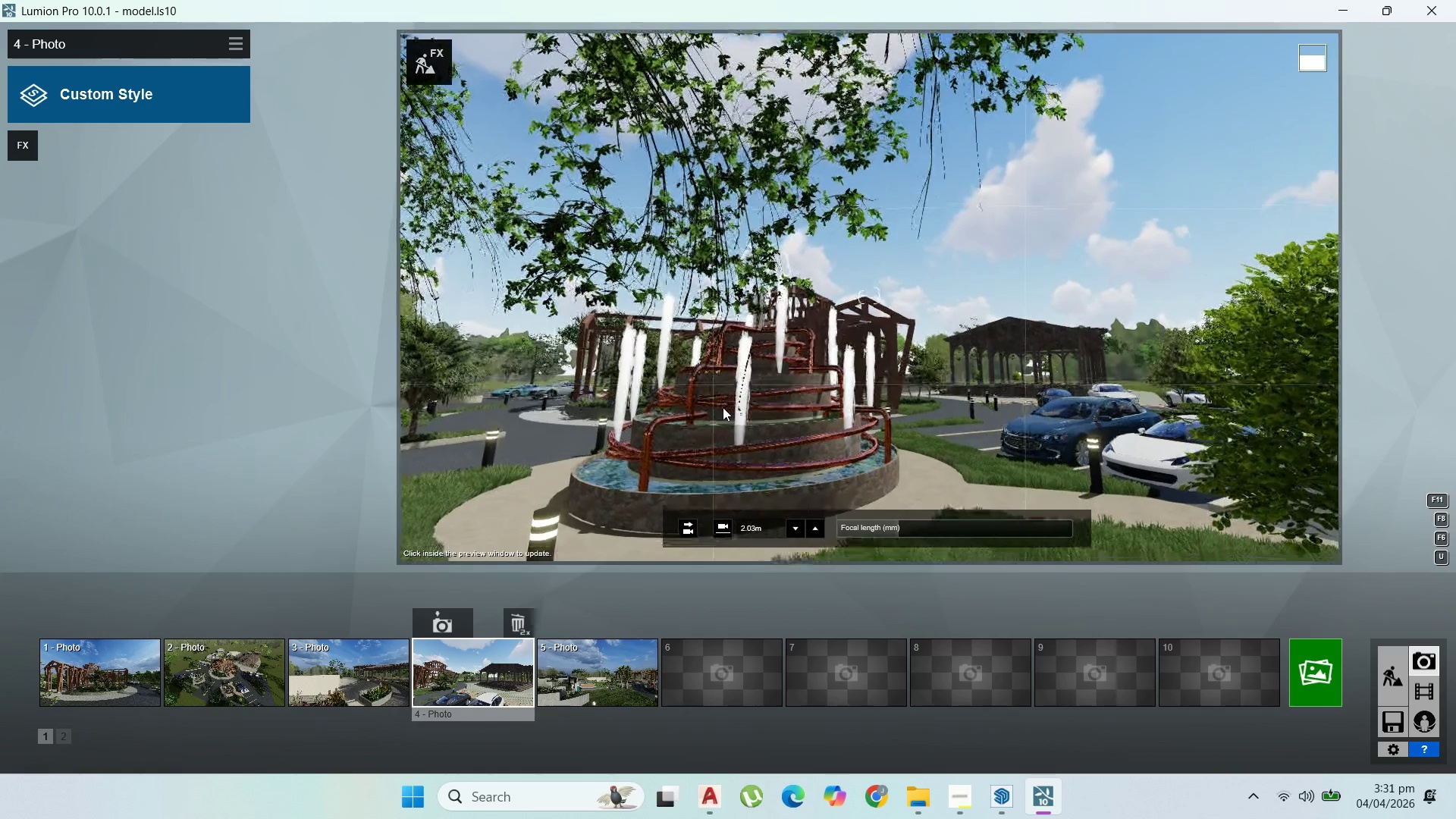 
key(Q)
 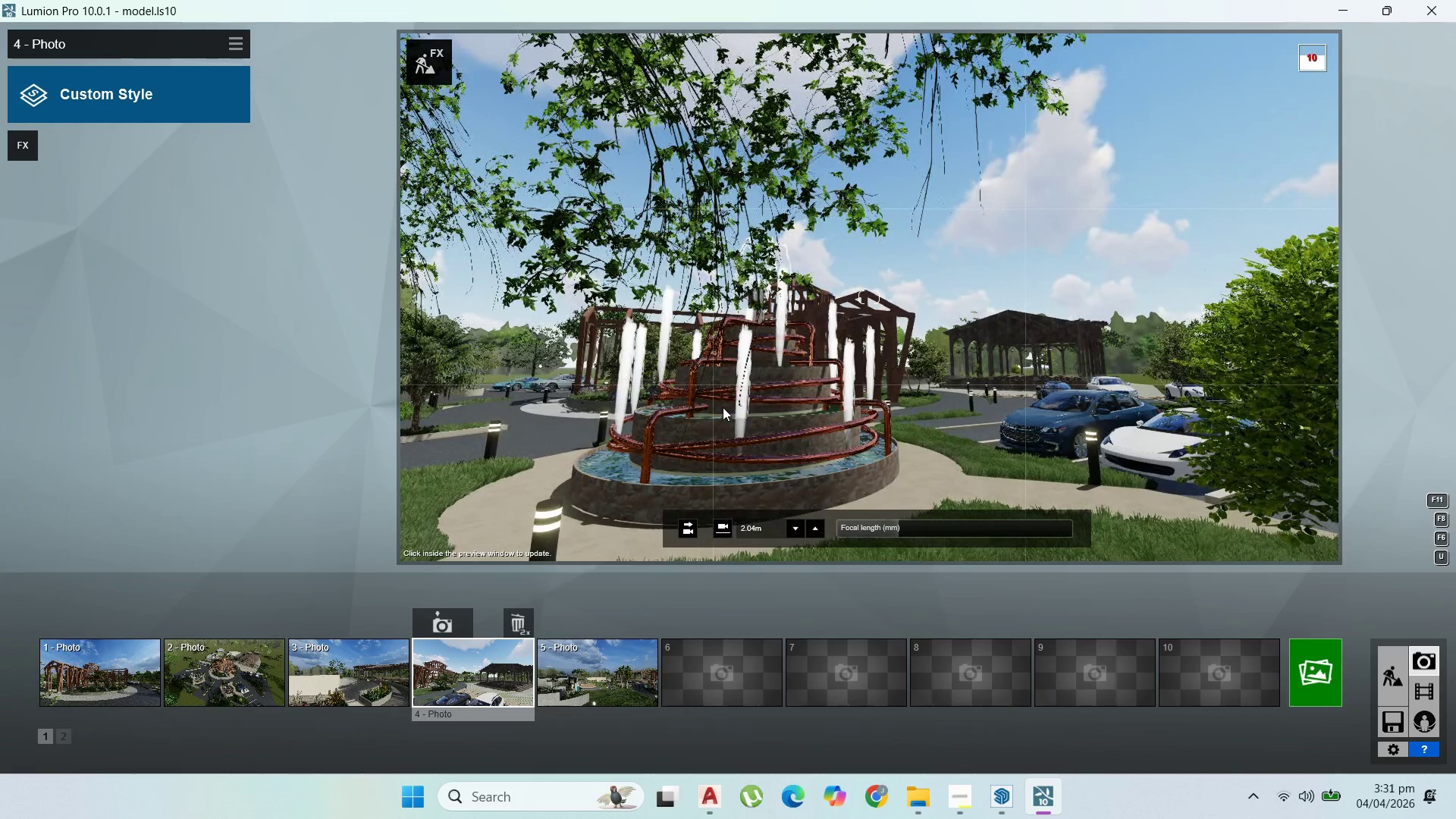 
right_click([723, 407])
 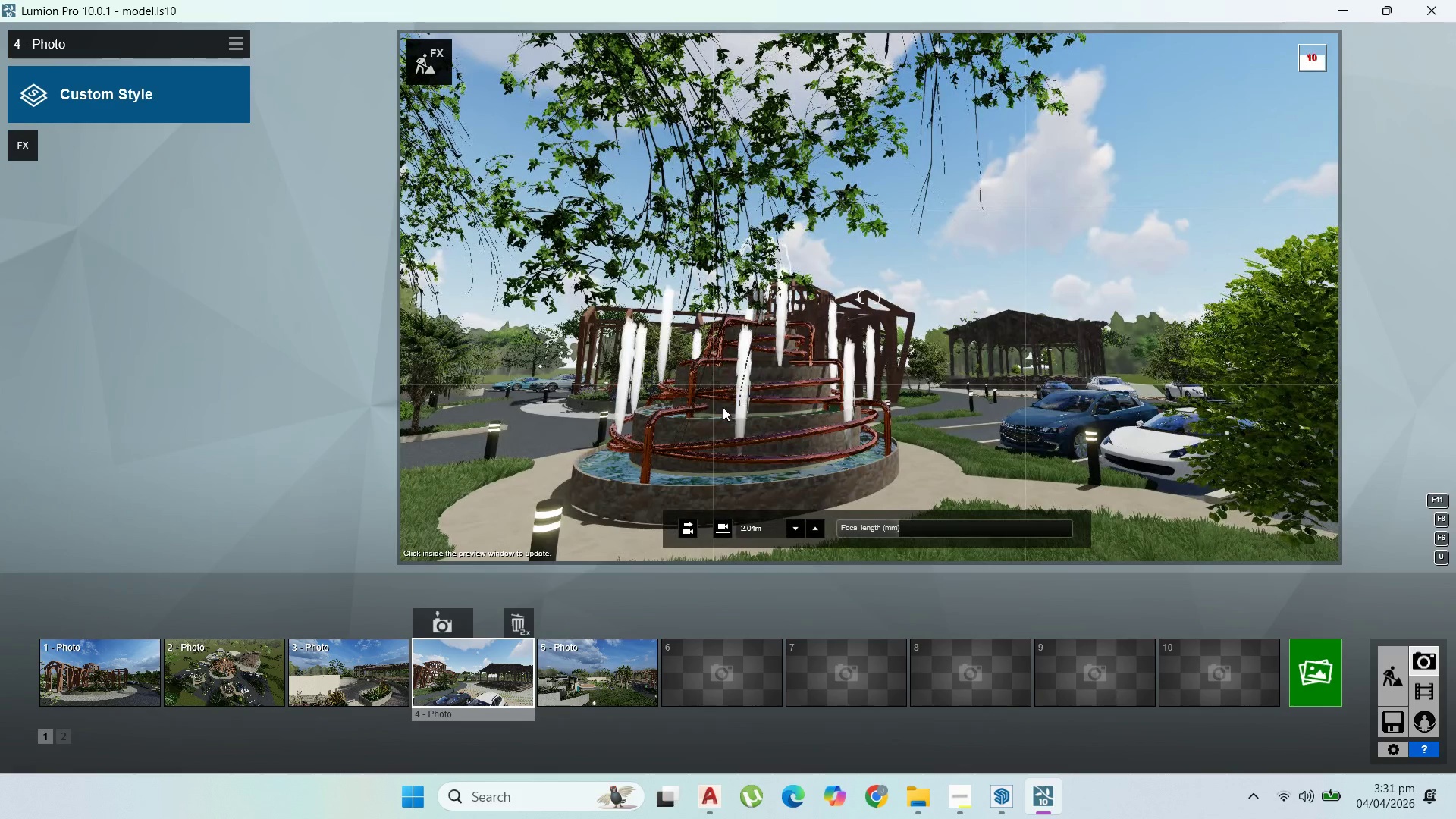 
scroll: coordinate [723, 407], scroll_direction: up, amount: 1.0
 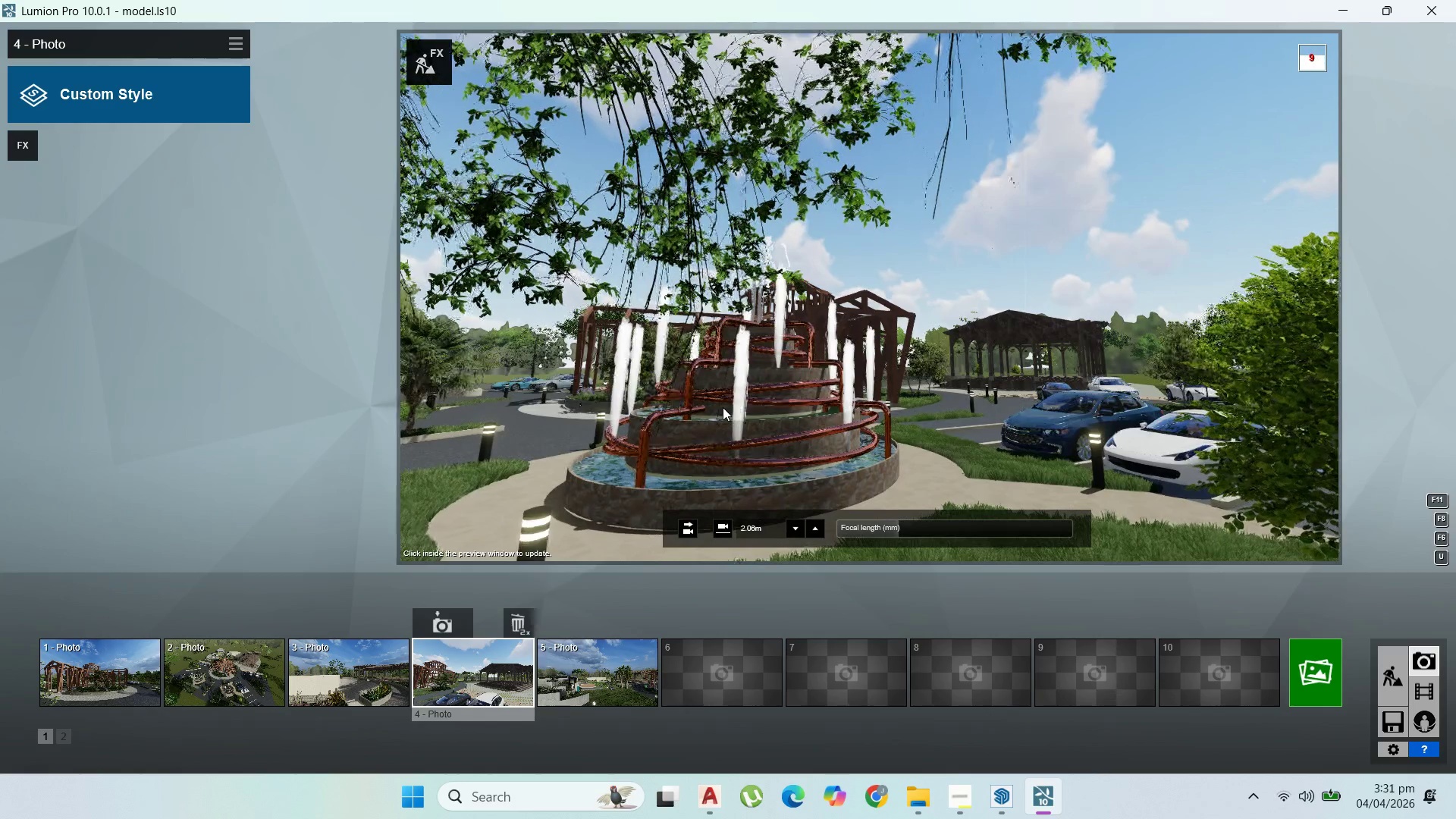 
type(qe)
 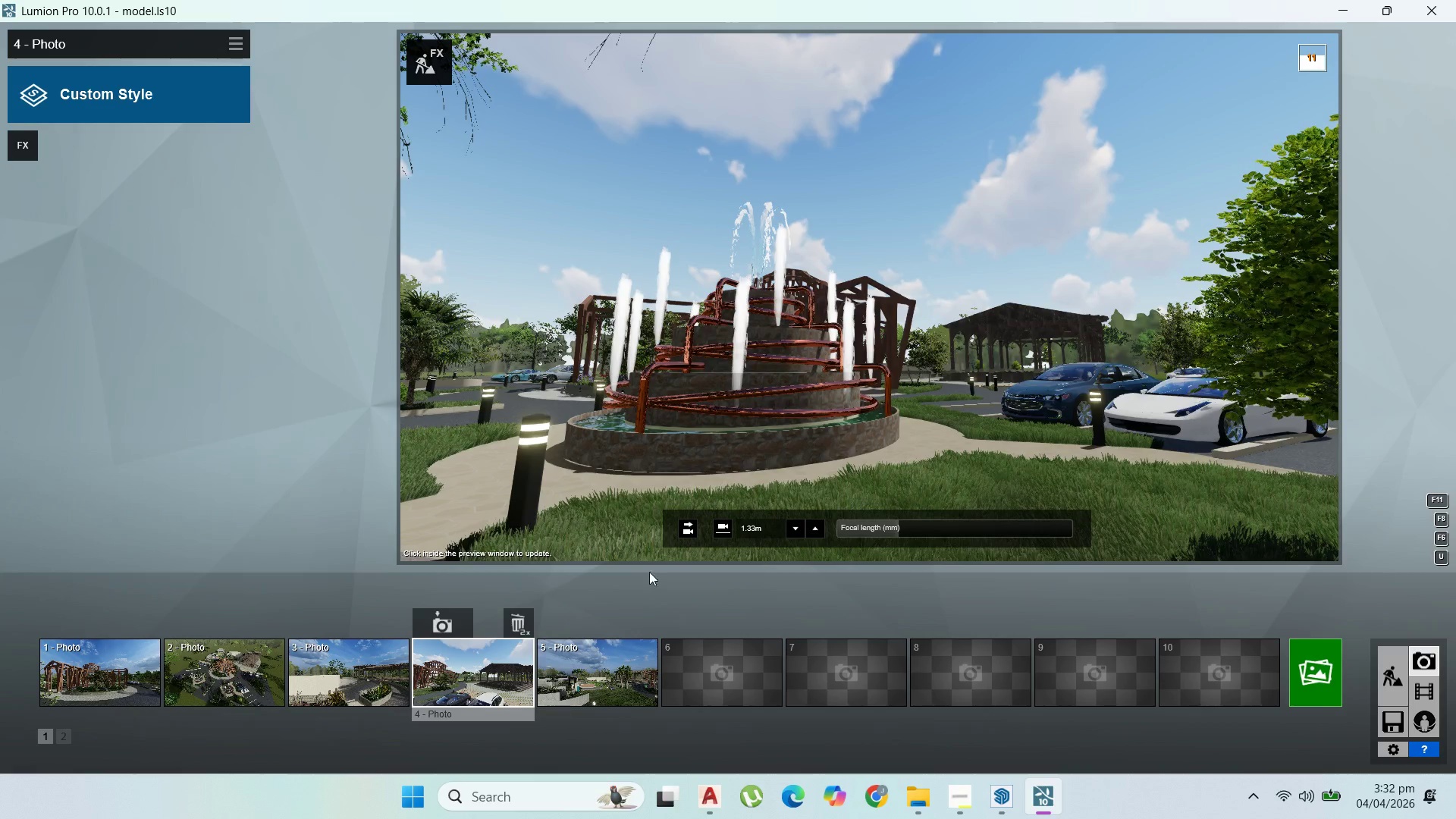 
left_click([457, 616])
 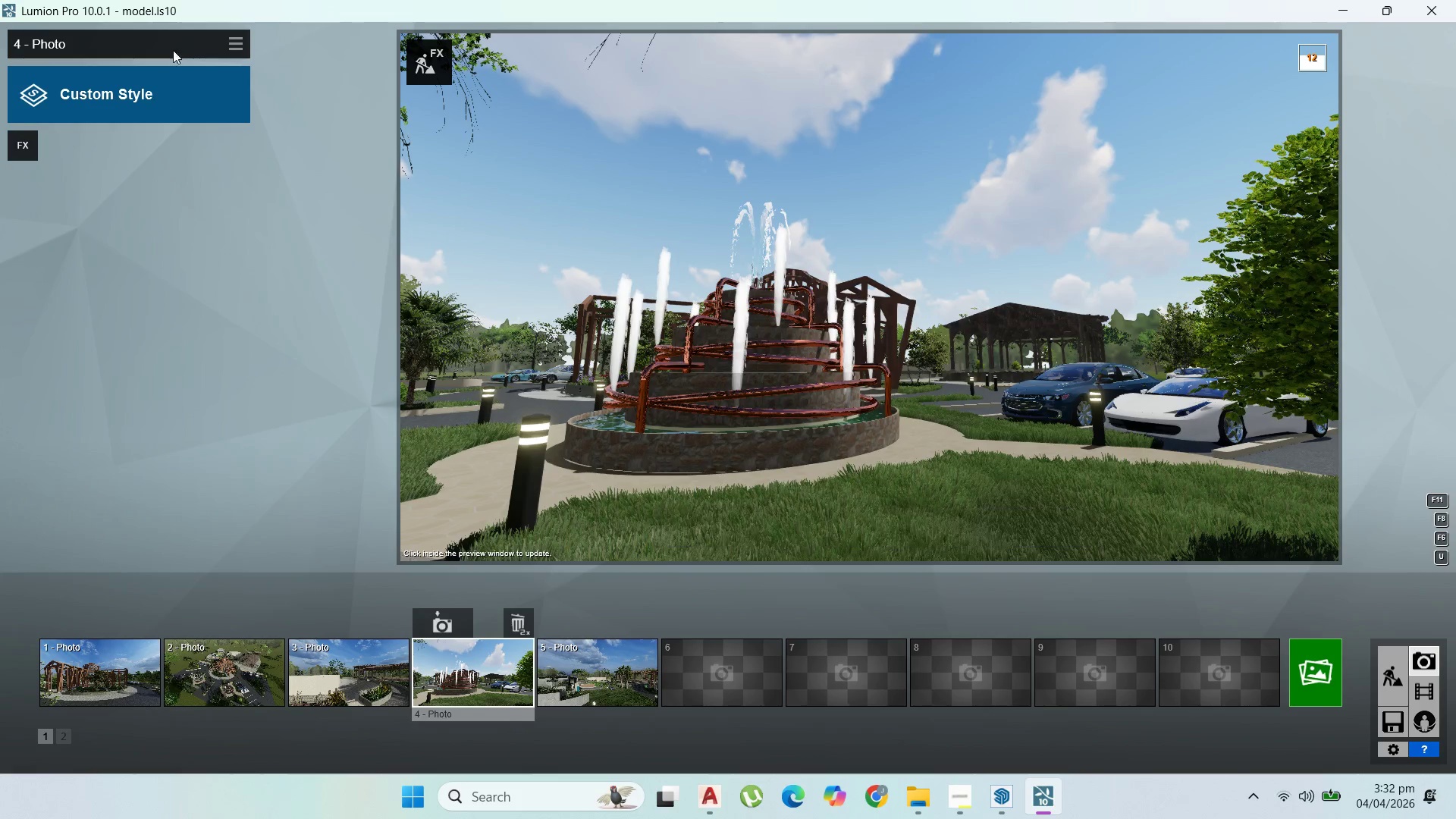 
left_click([237, 45])
 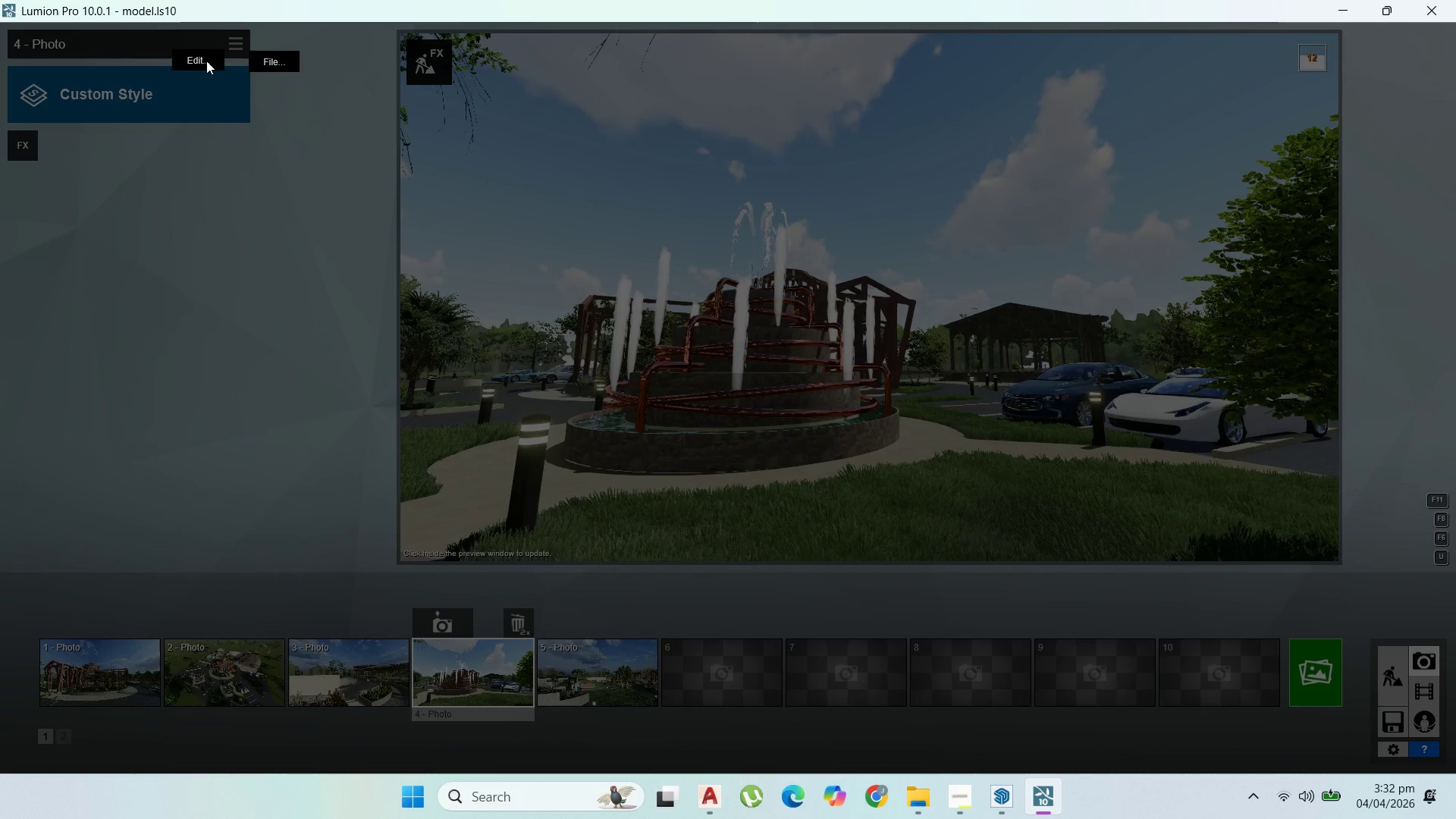 
left_click([205, 60])
 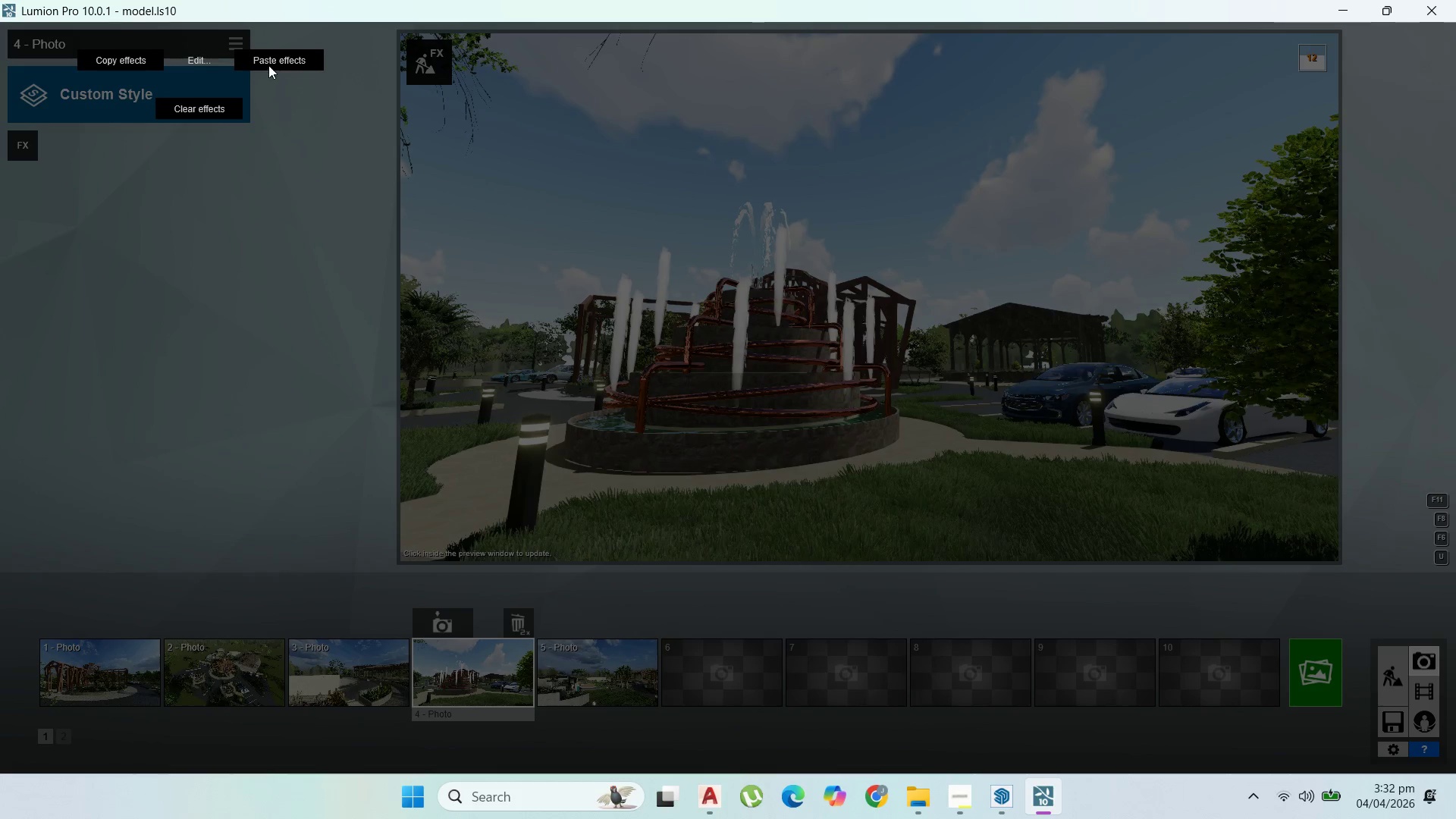 
left_click([274, 61])
 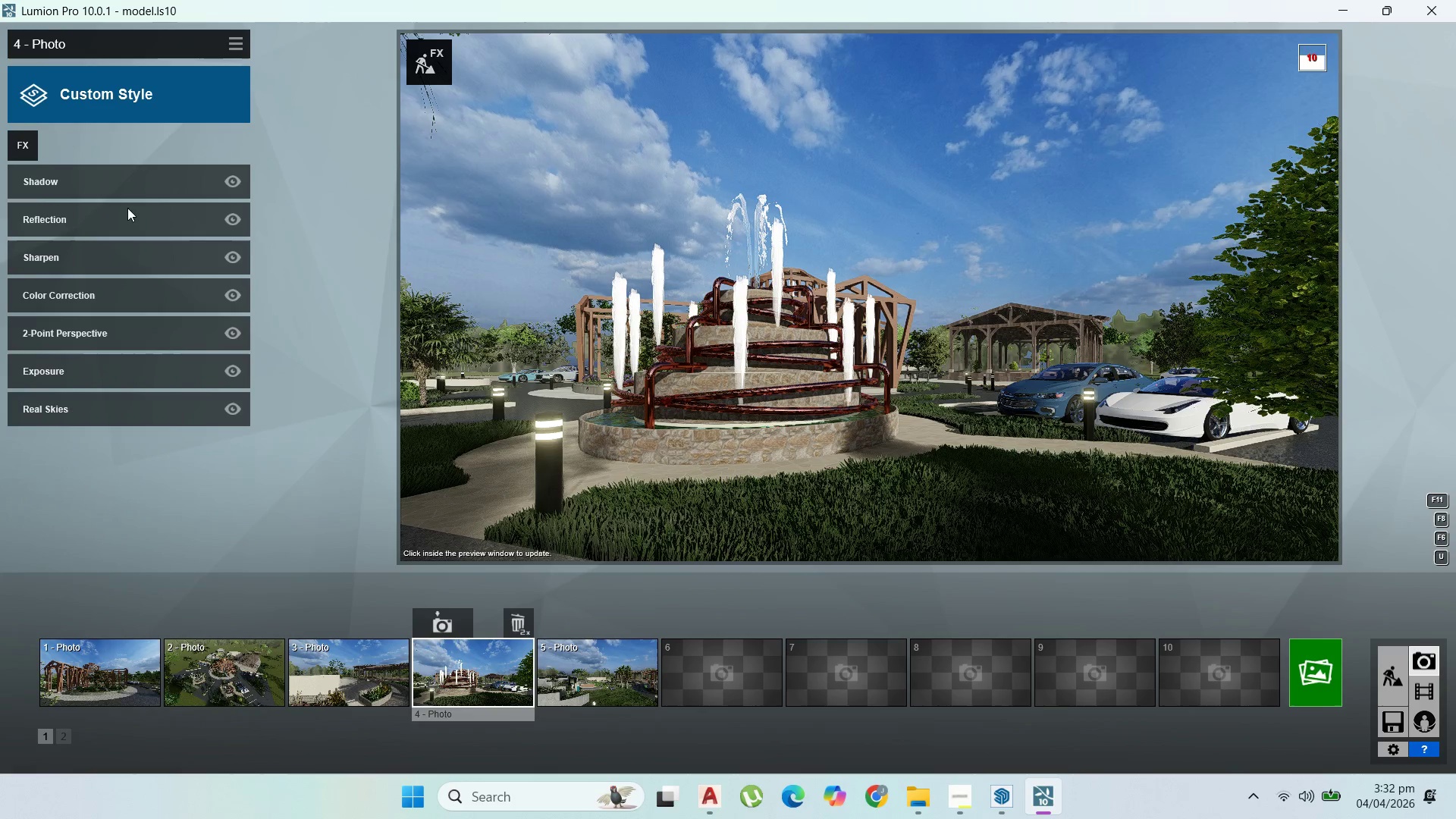 
left_click([115, 403])
 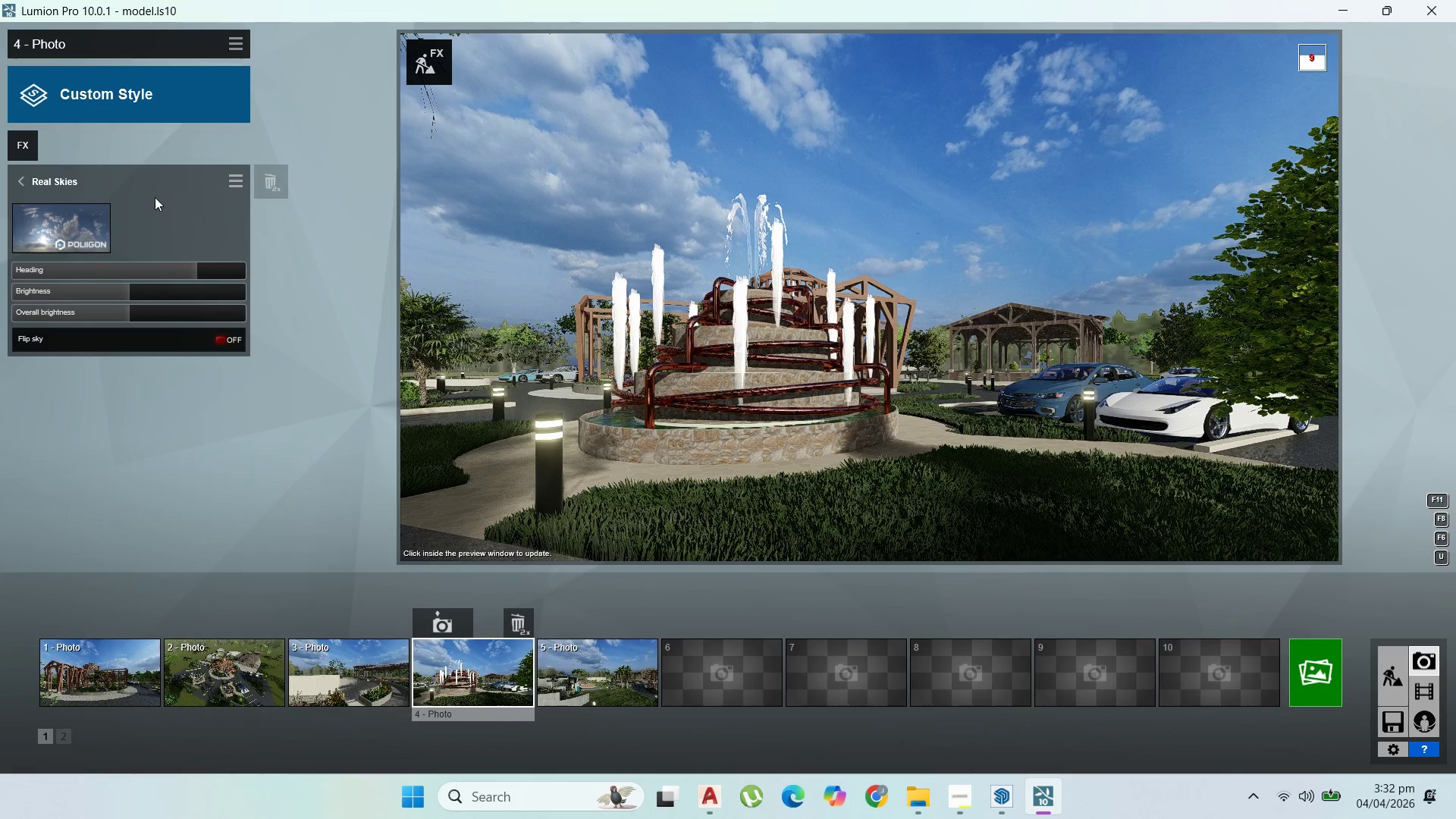 
left_click([84, 231])
 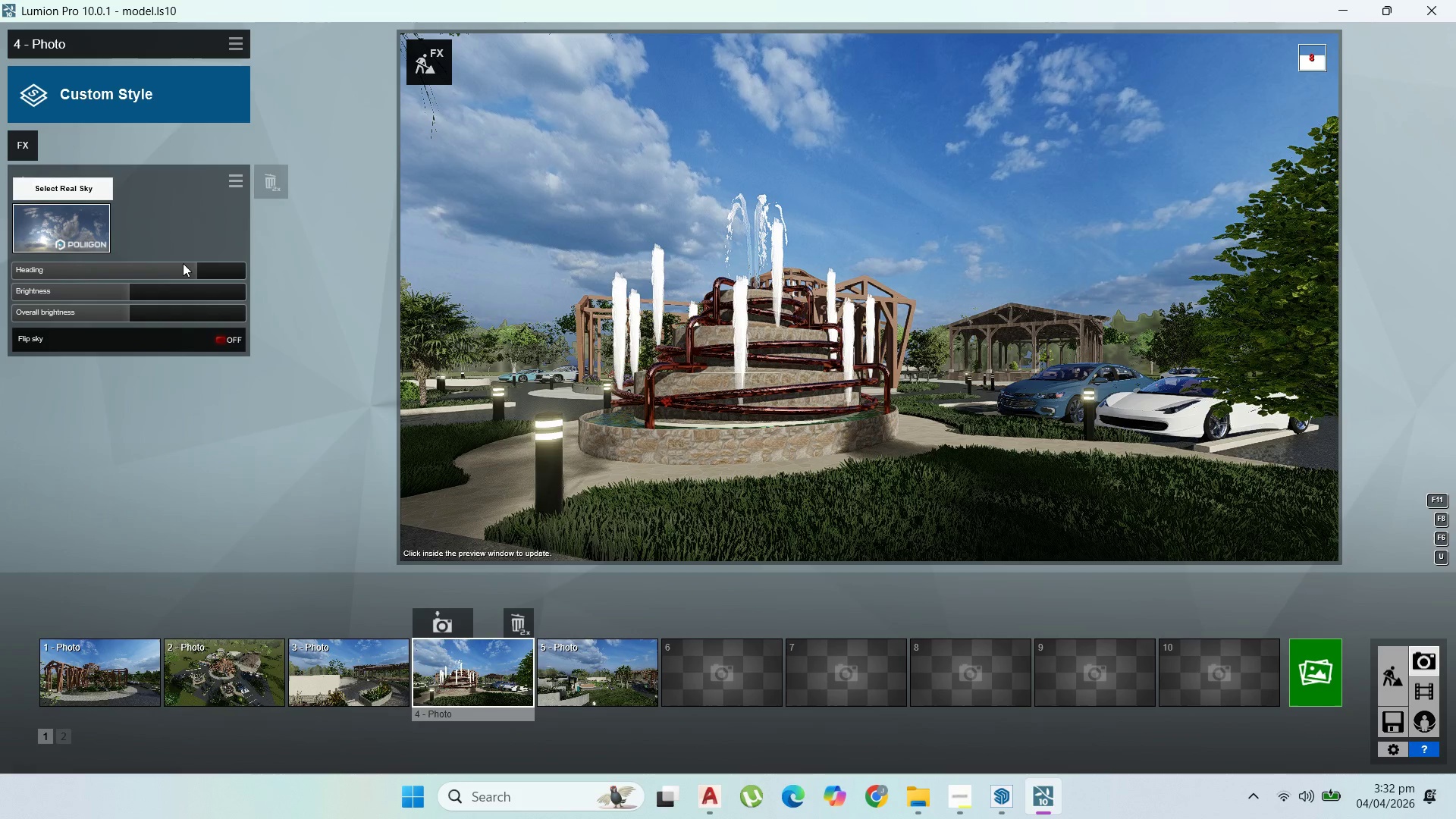 
left_click([93, 210])
 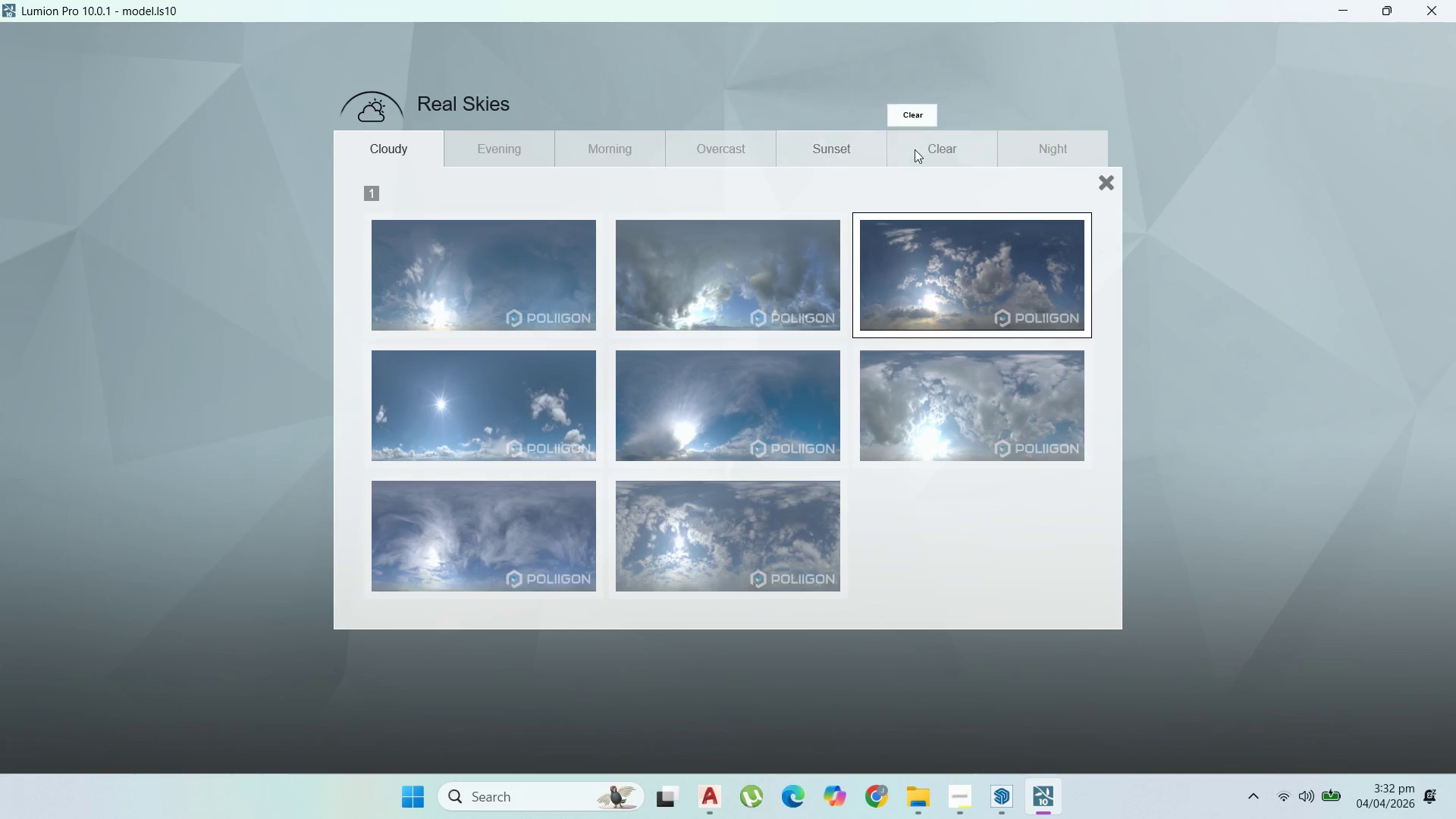 
left_click([835, 149])
 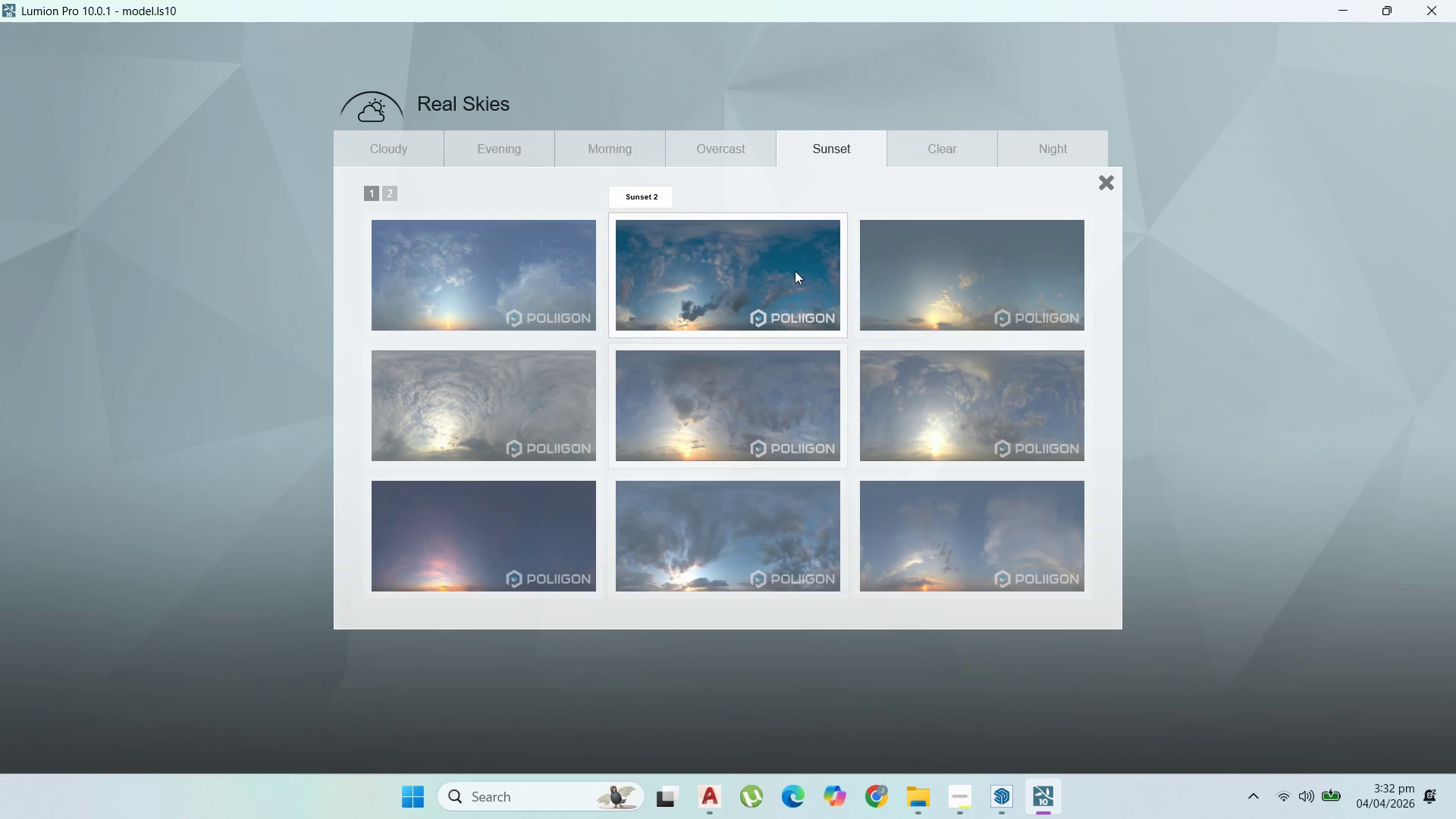 
left_click([782, 274])
 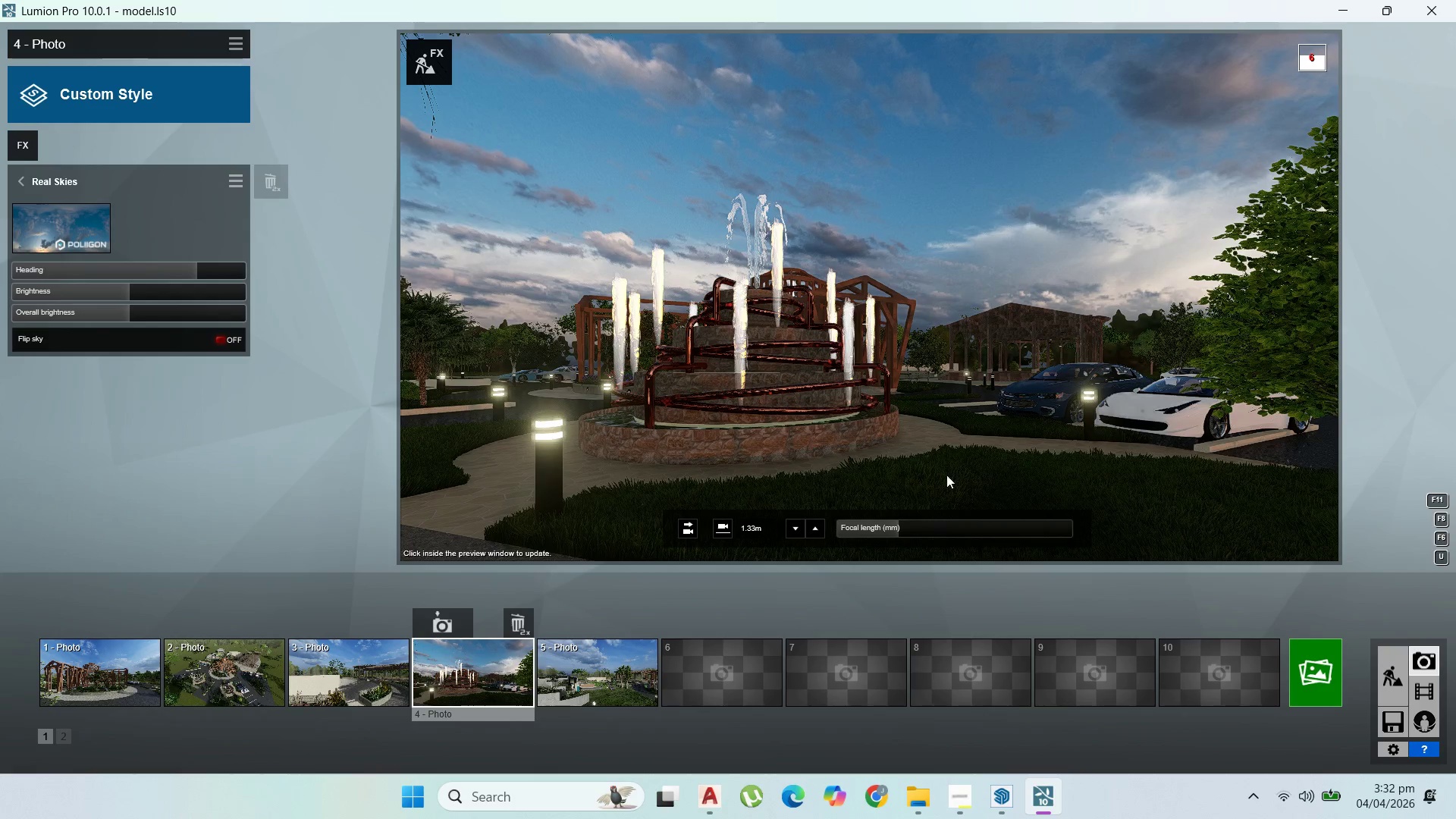 
wait(8.44)
 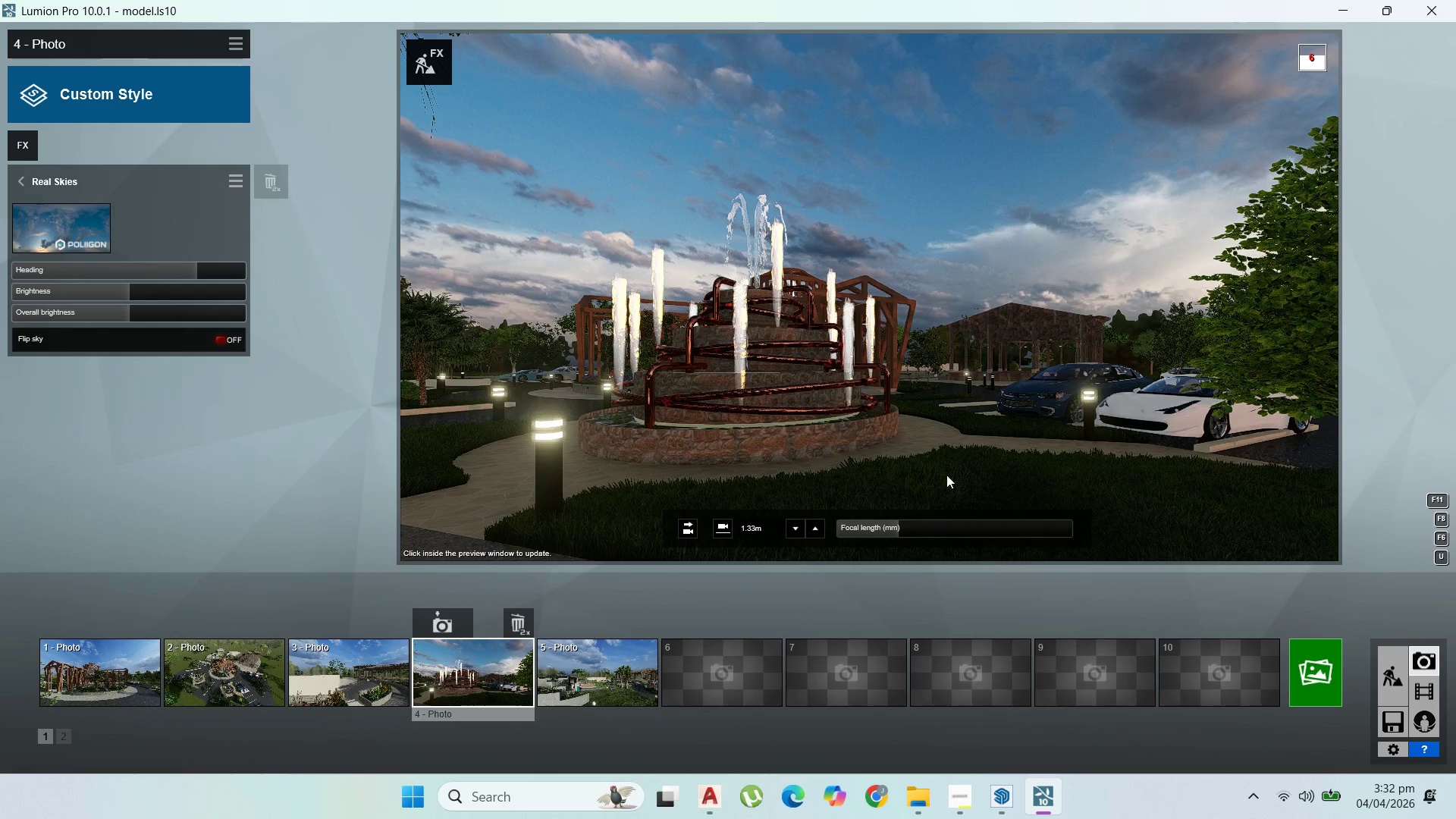 
hold_key(key=D, duration=0.77)
 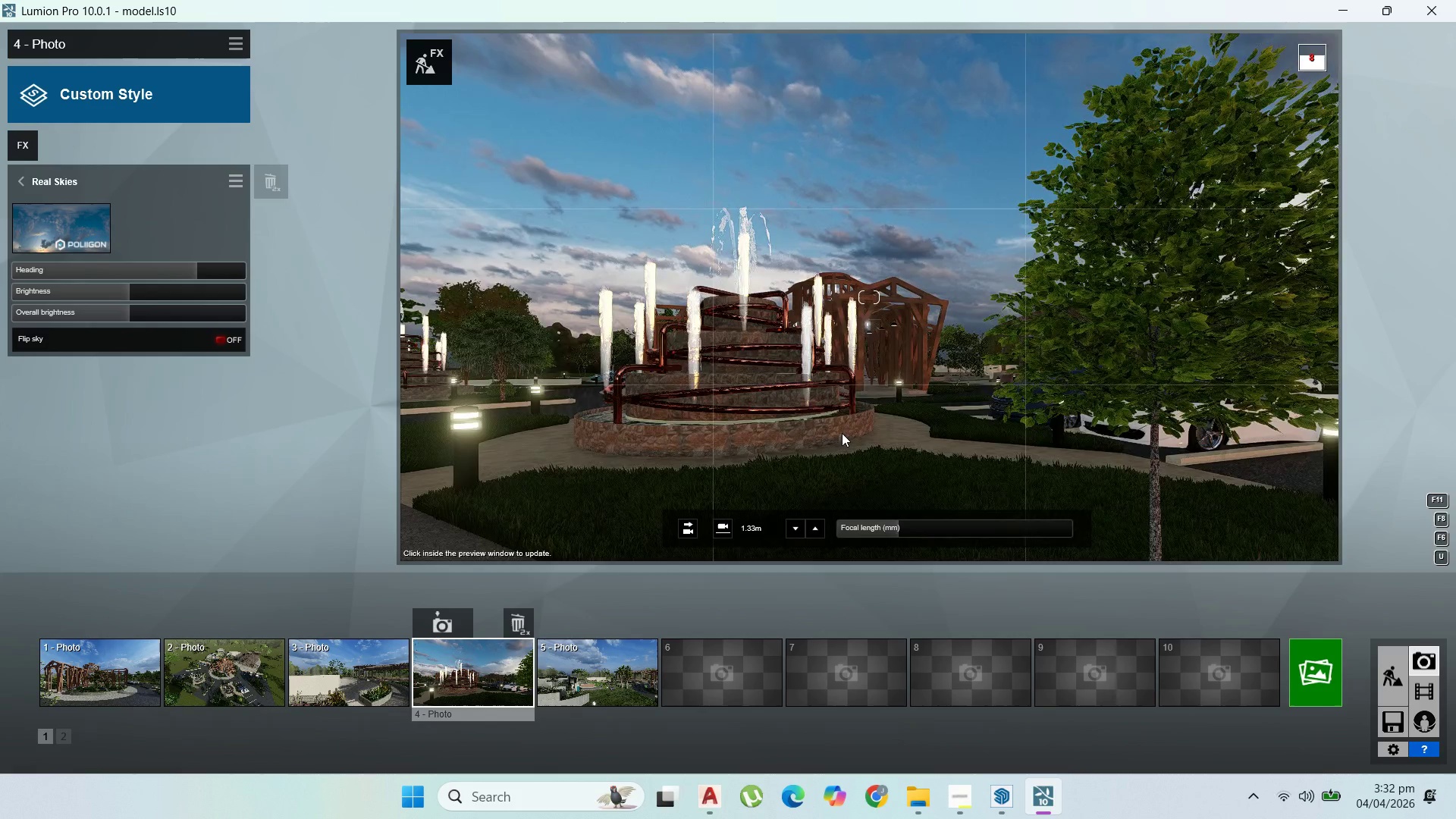 
type(wawwwaa)
 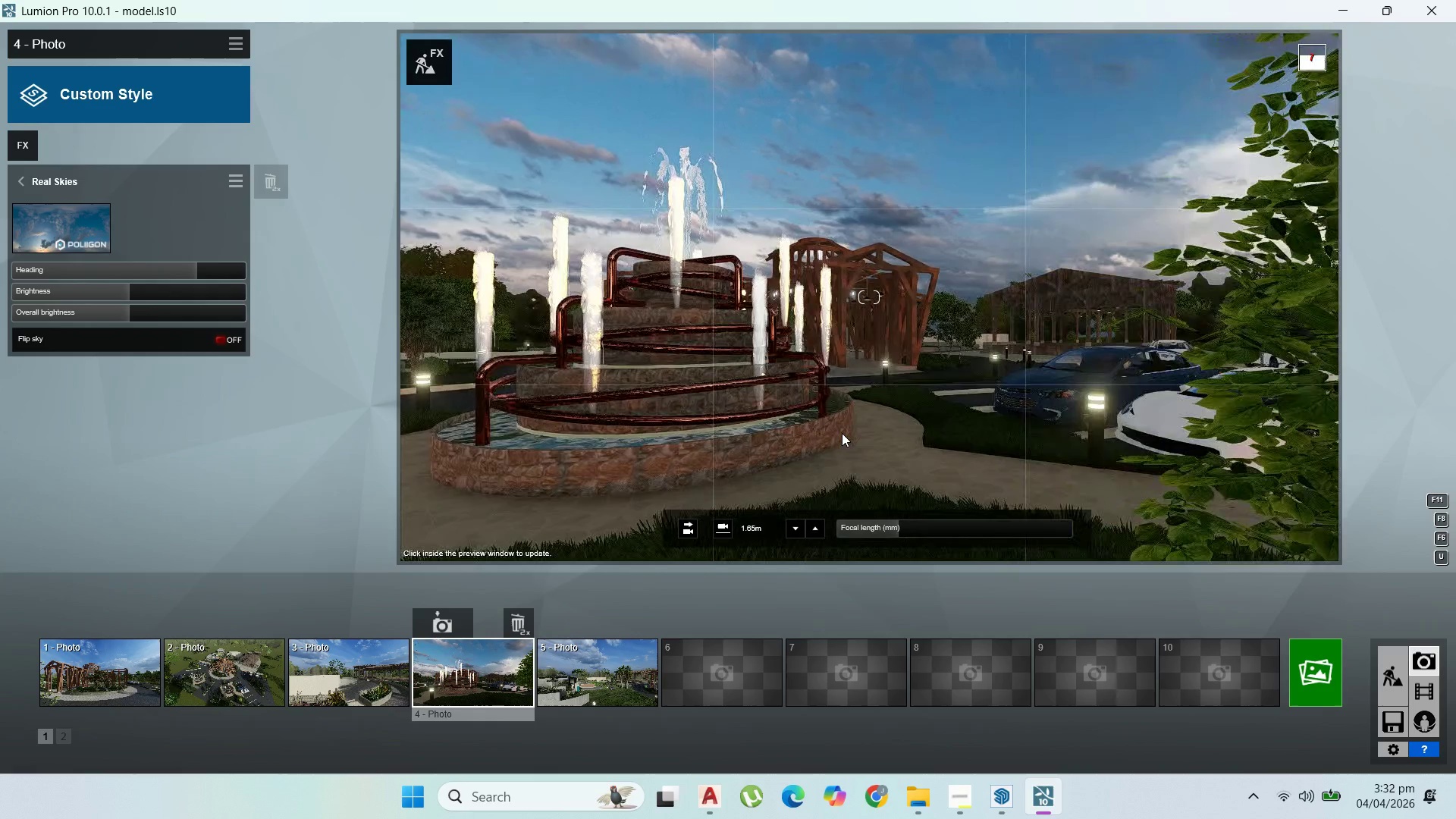 
hold_key(key=D, duration=0.39)
 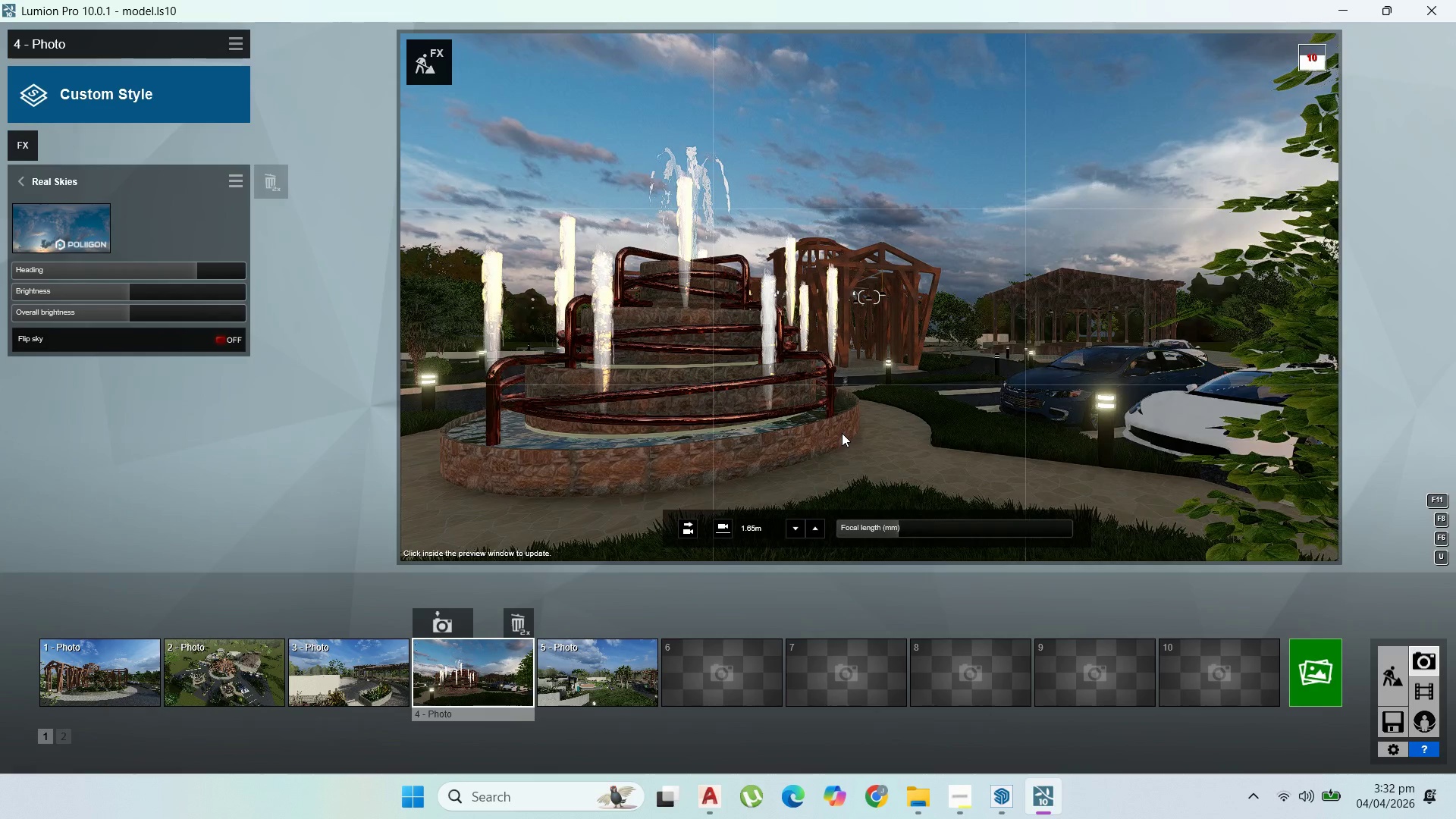 
type(ee)
 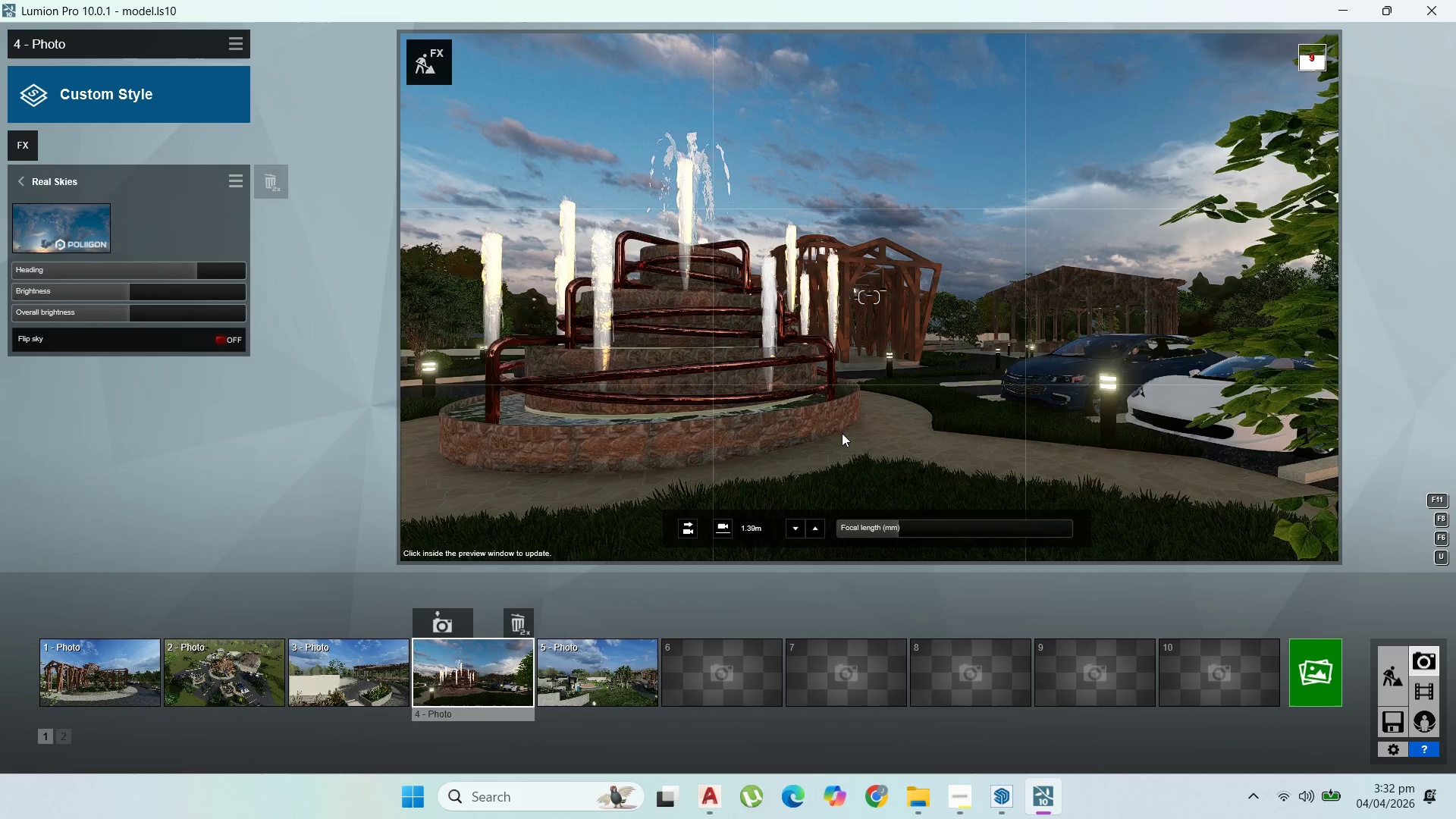 
right_click([842, 433])
 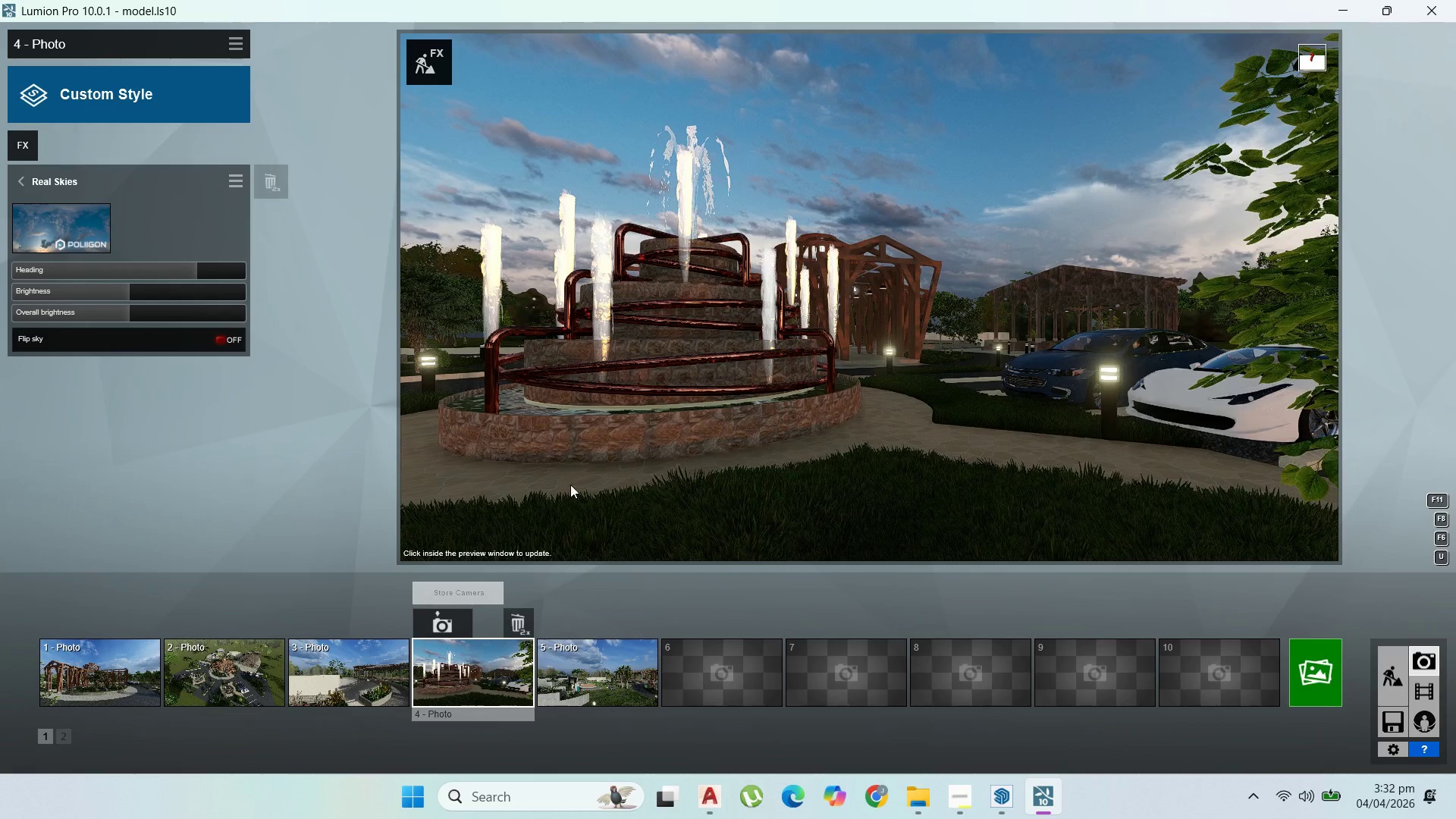 
double_click([1393, 680])
 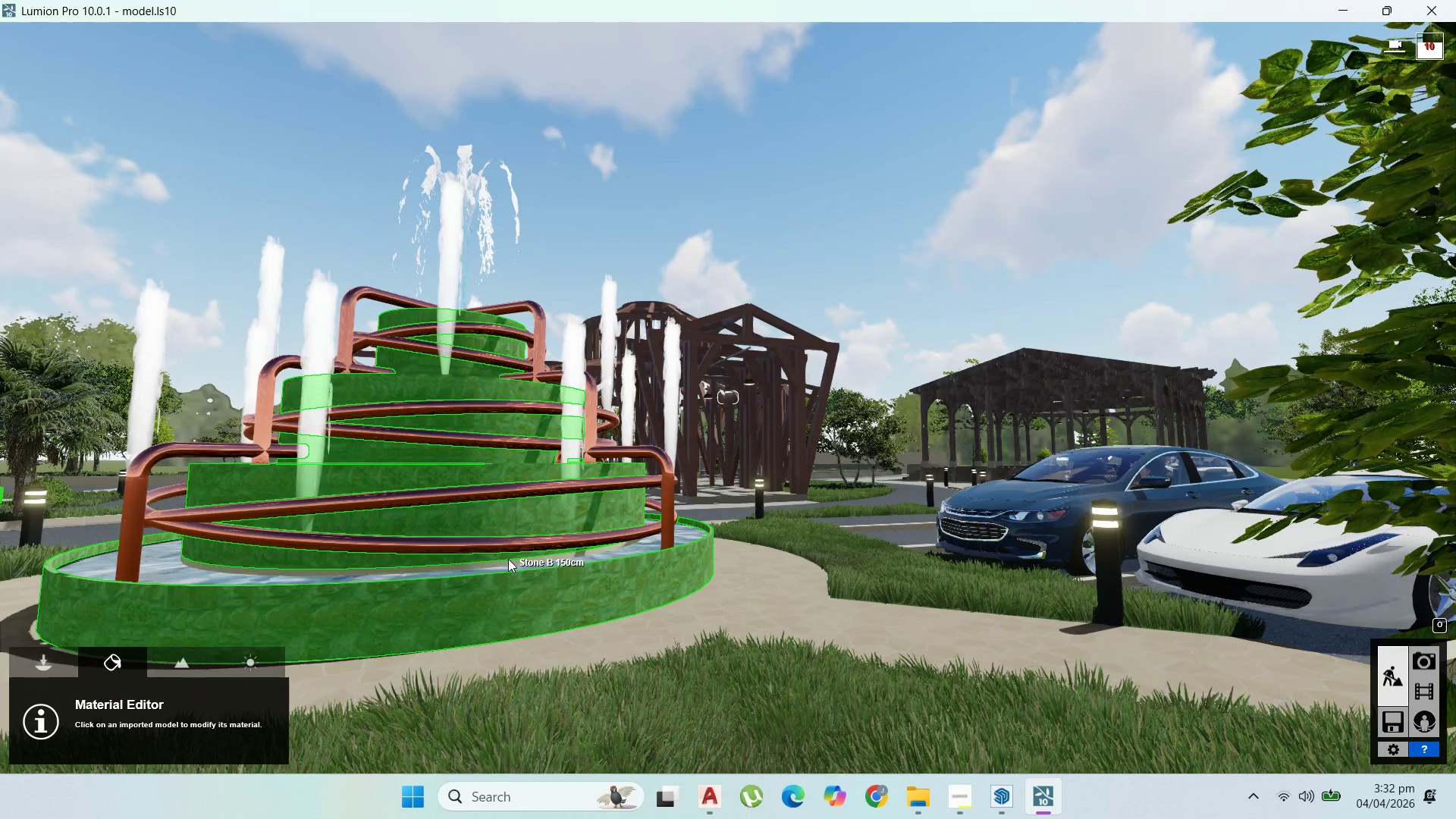 
left_click([513, 561])
 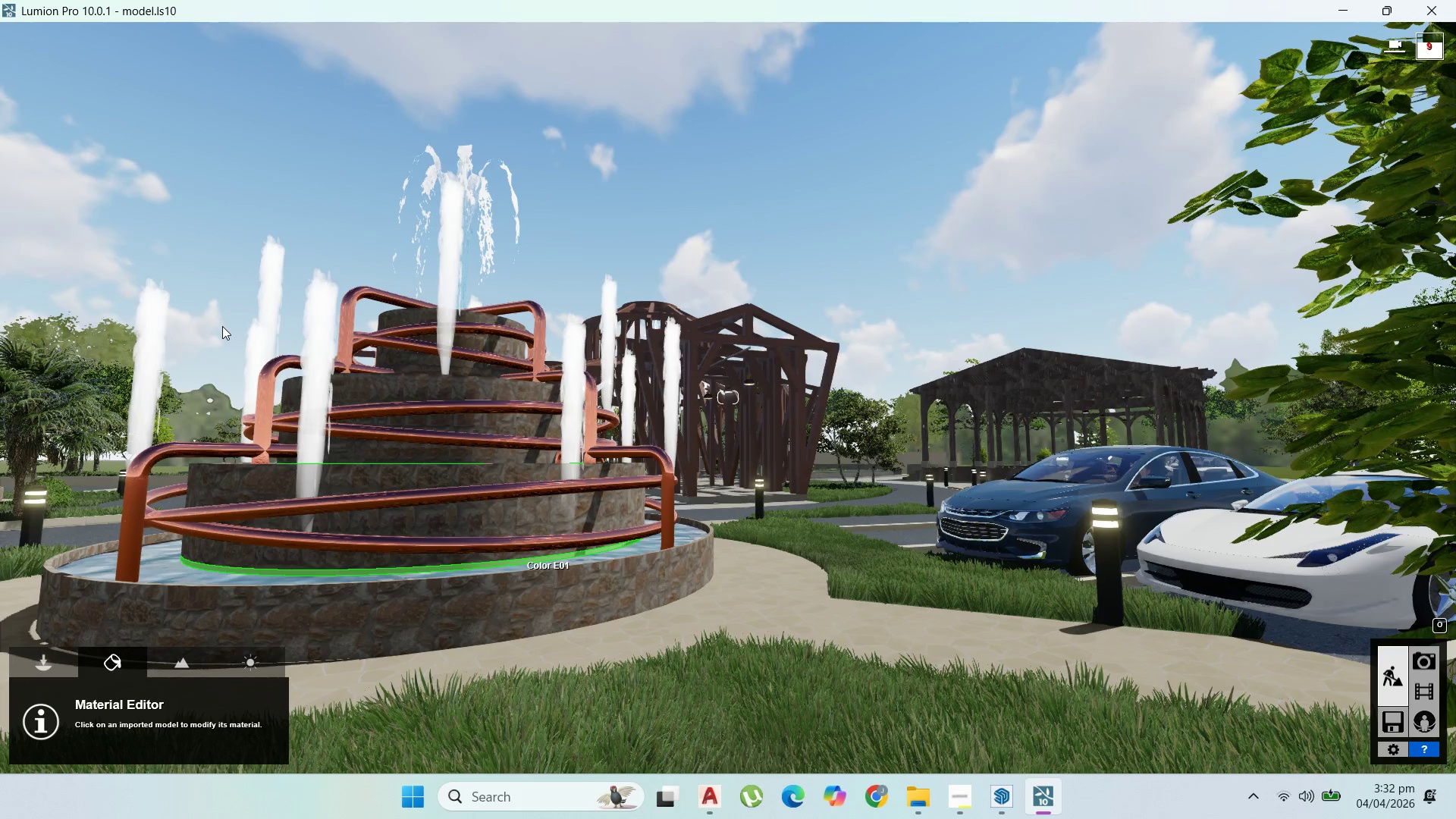 
wait(11.45)
 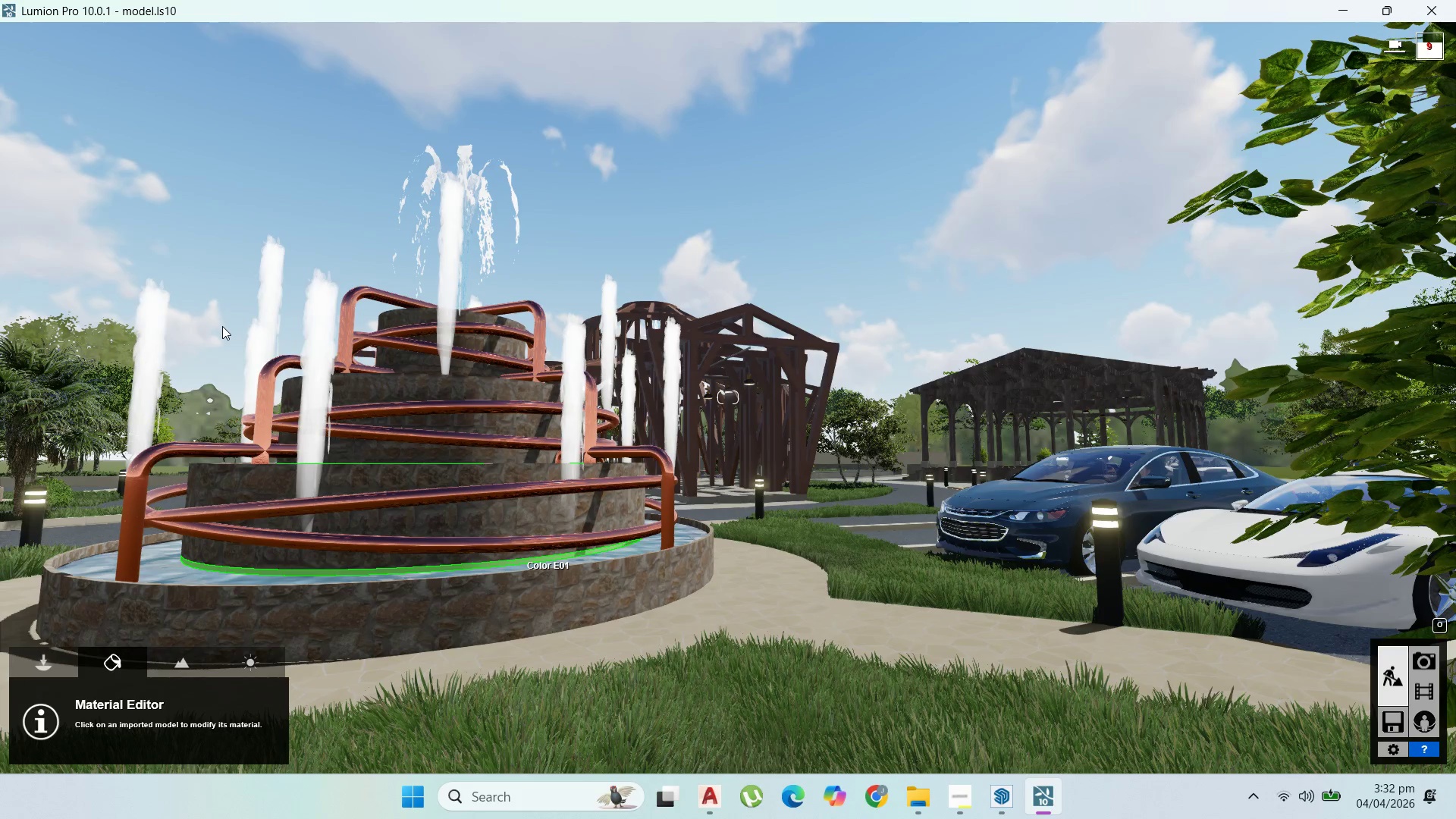 
left_click([70, 460])
 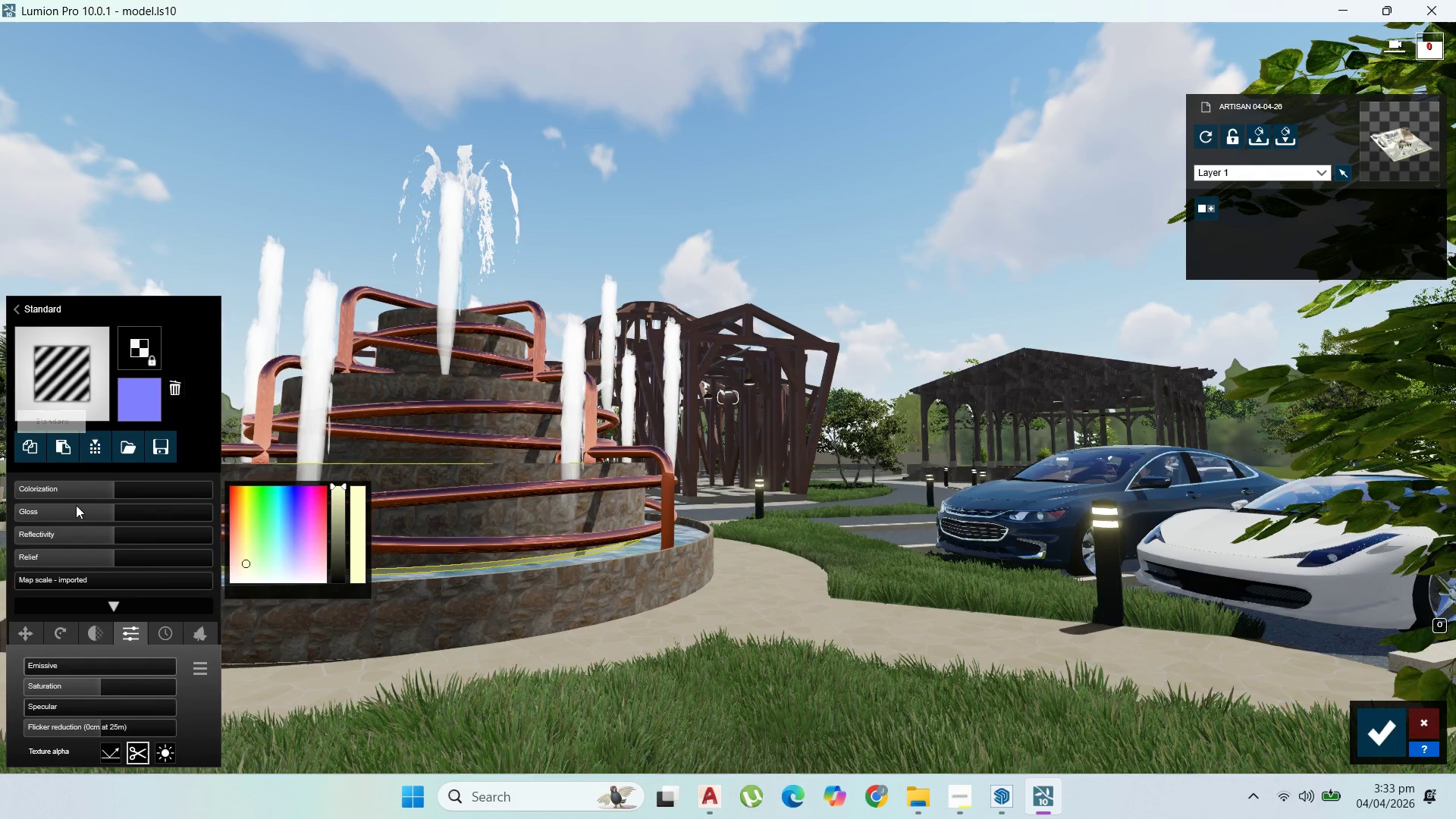 
left_click_drag(start_coordinate=[38, 675], to_coordinate=[61, 667])
 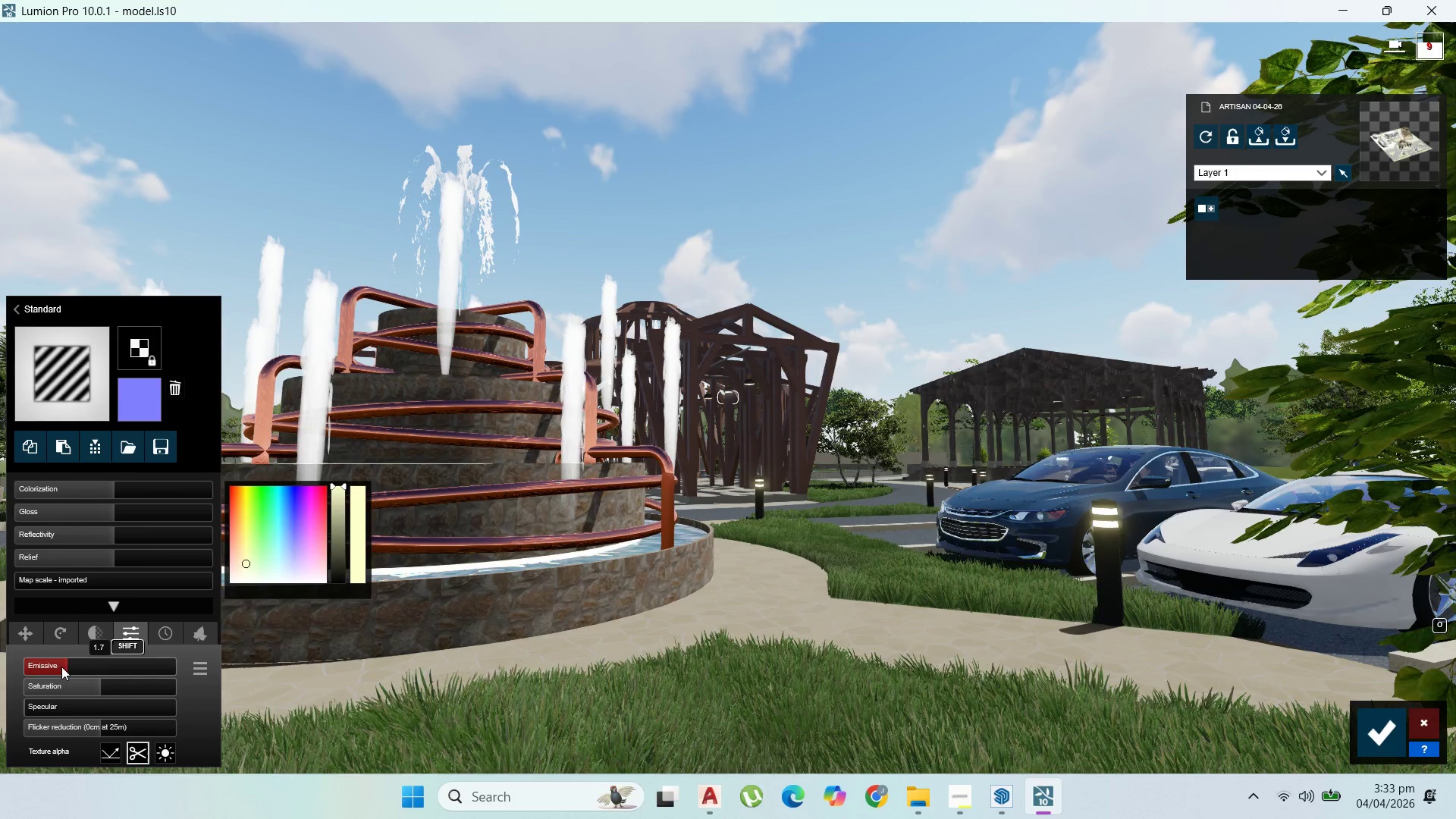 
left_click_drag(start_coordinate=[61, 667], to_coordinate=[164, 676])
 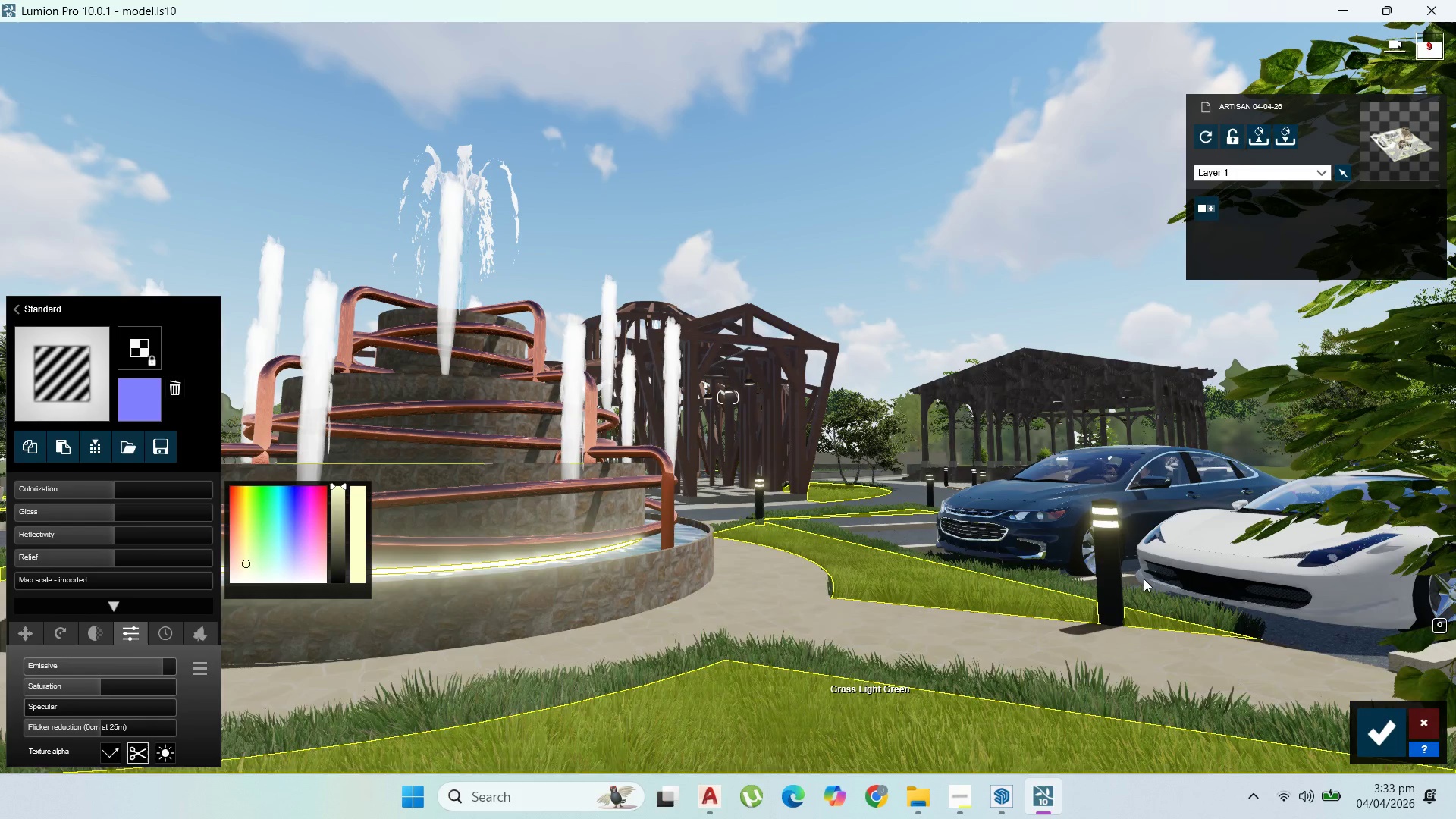 
left_click([1113, 570])
 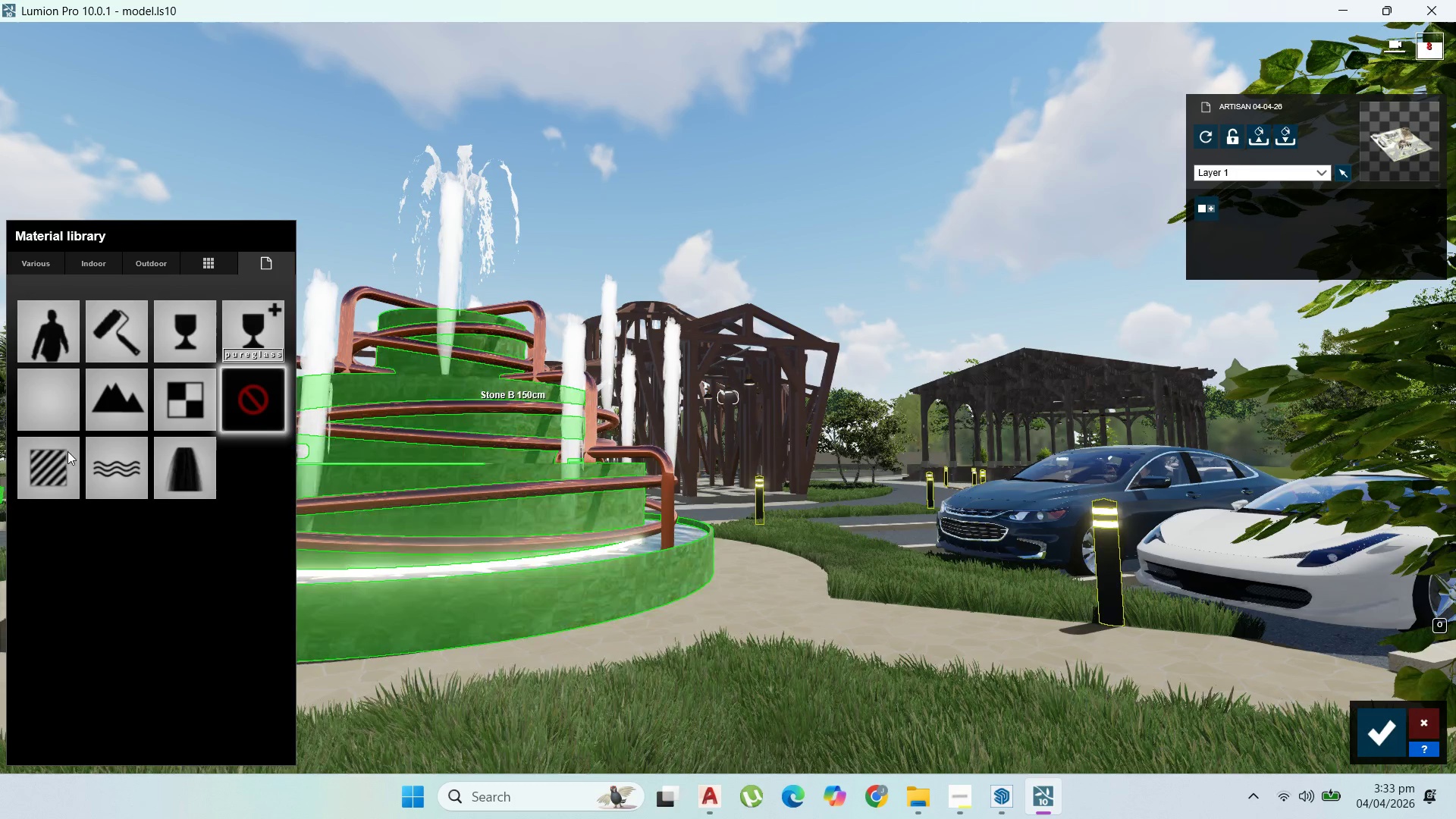 
left_click([55, 482])
 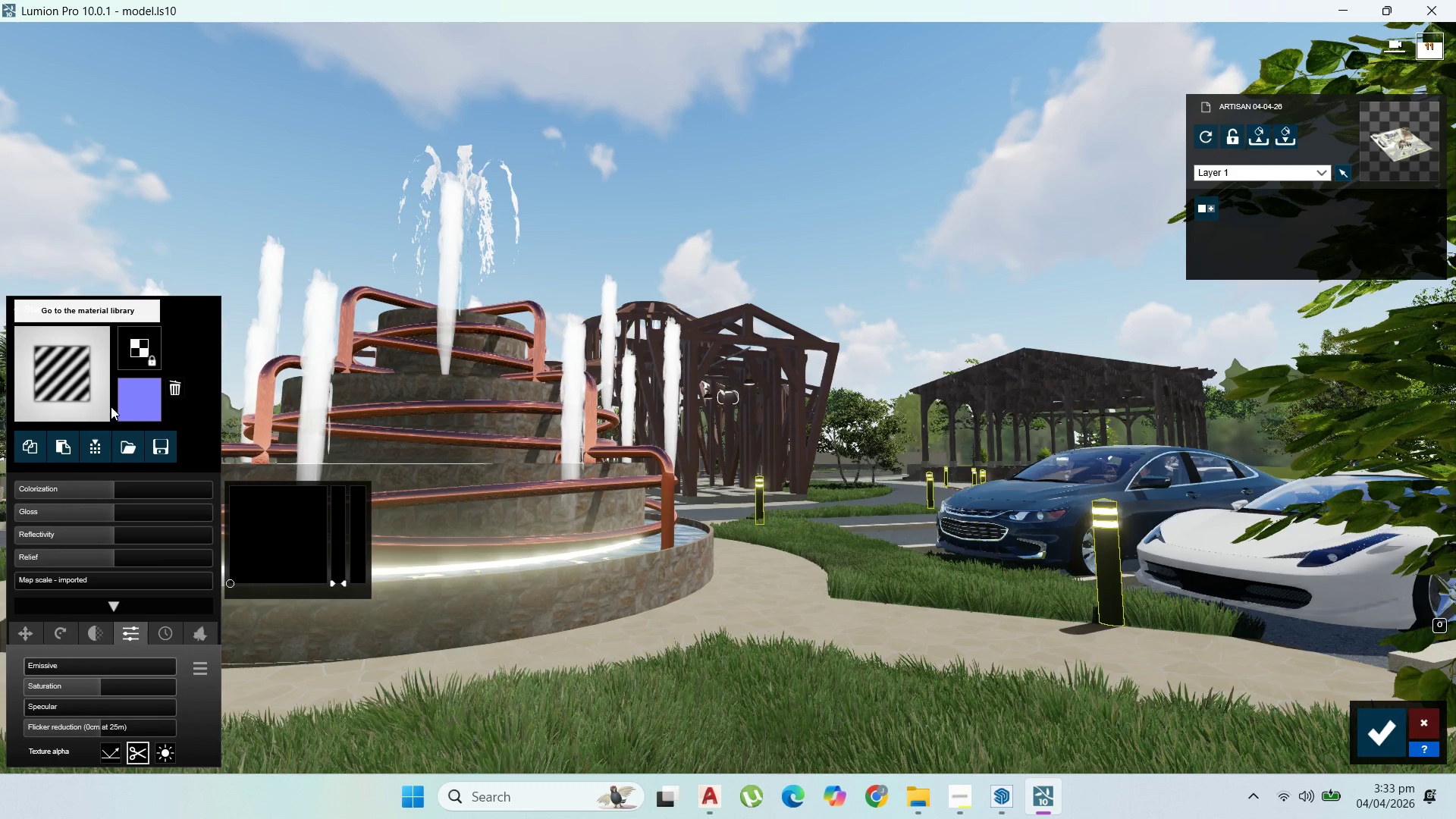 
wait(9.45)
 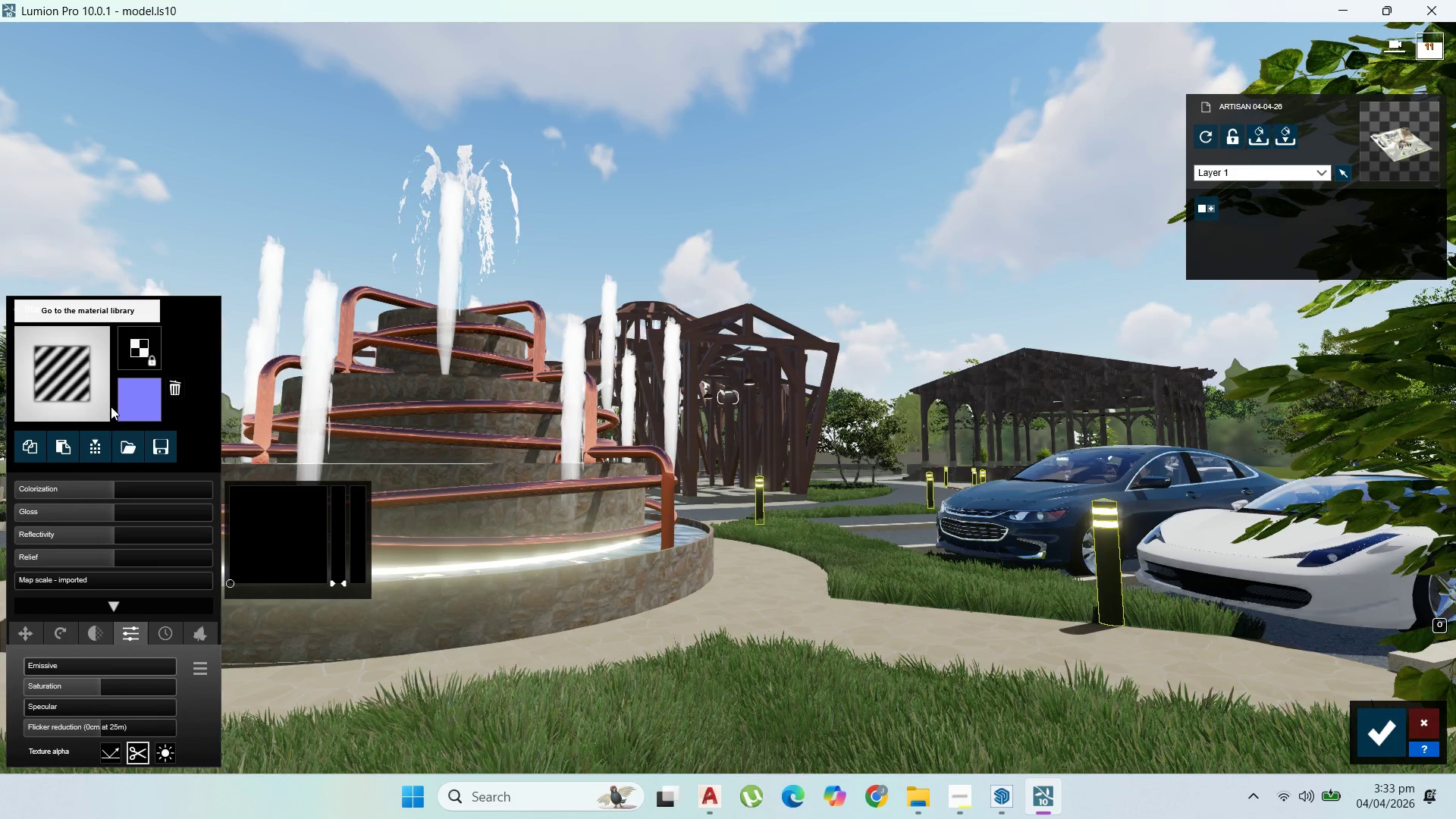 
left_click([202, 138])
 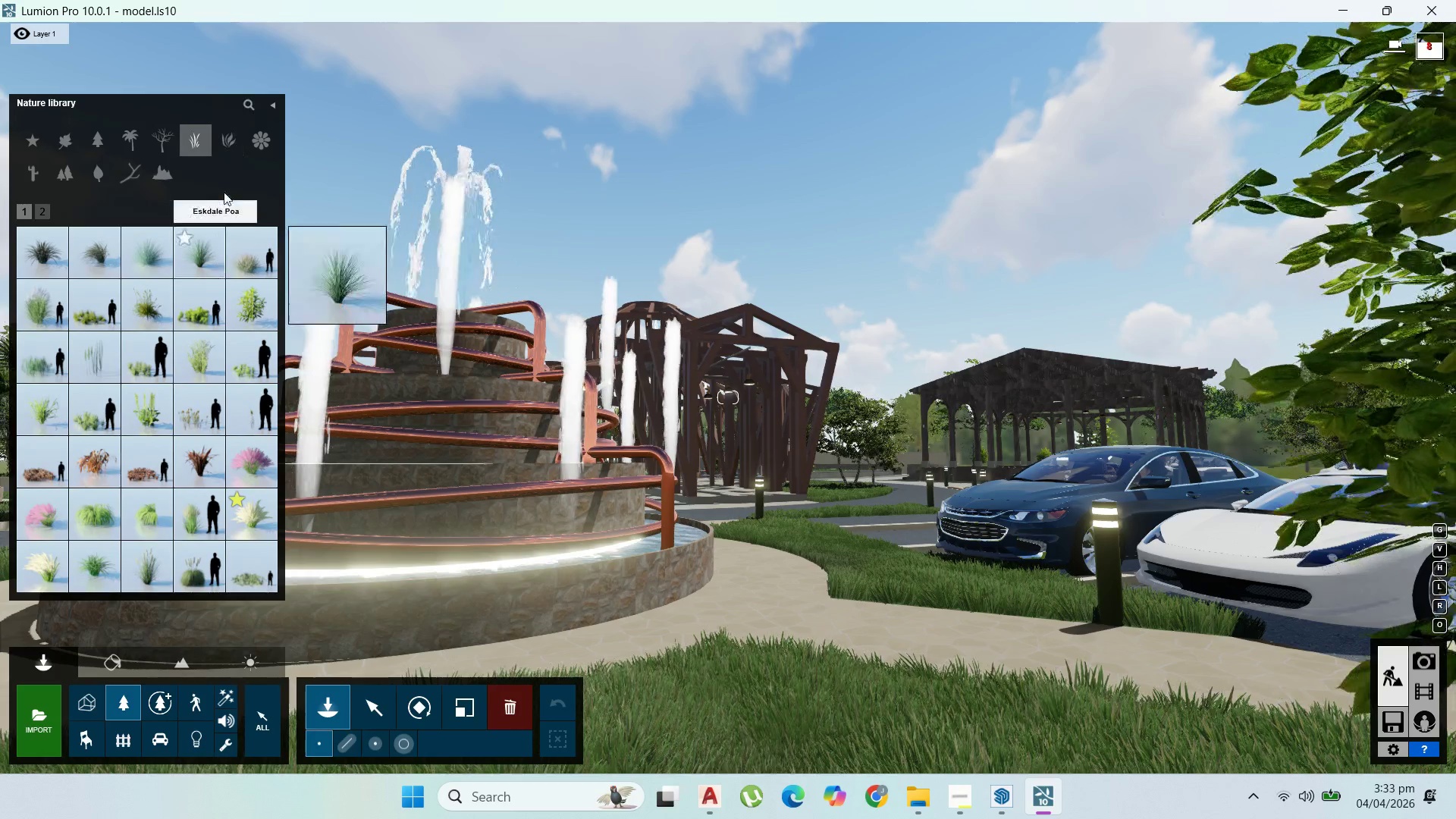 
mouse_move([222, 159])
 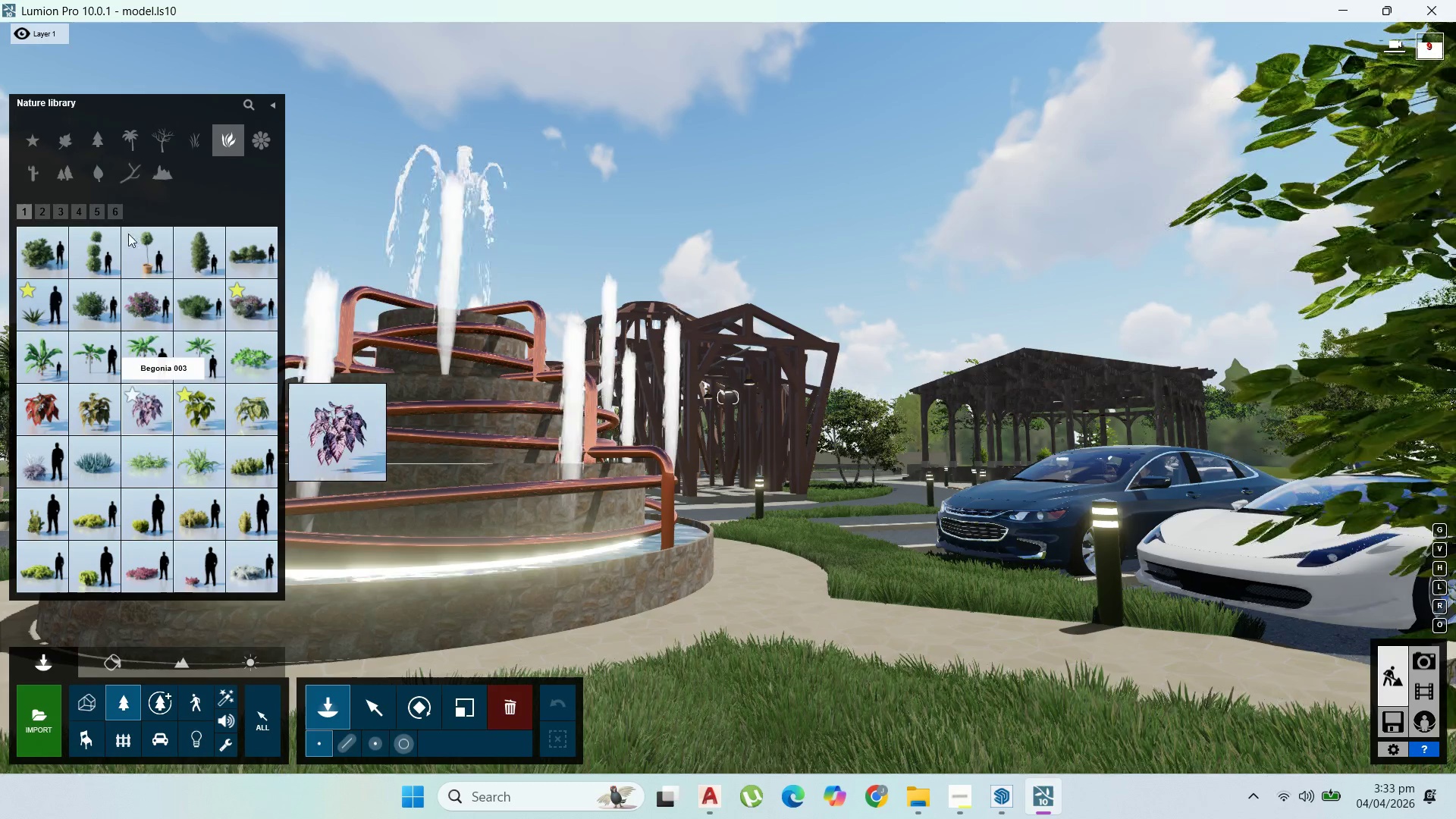 
wait(6.07)
 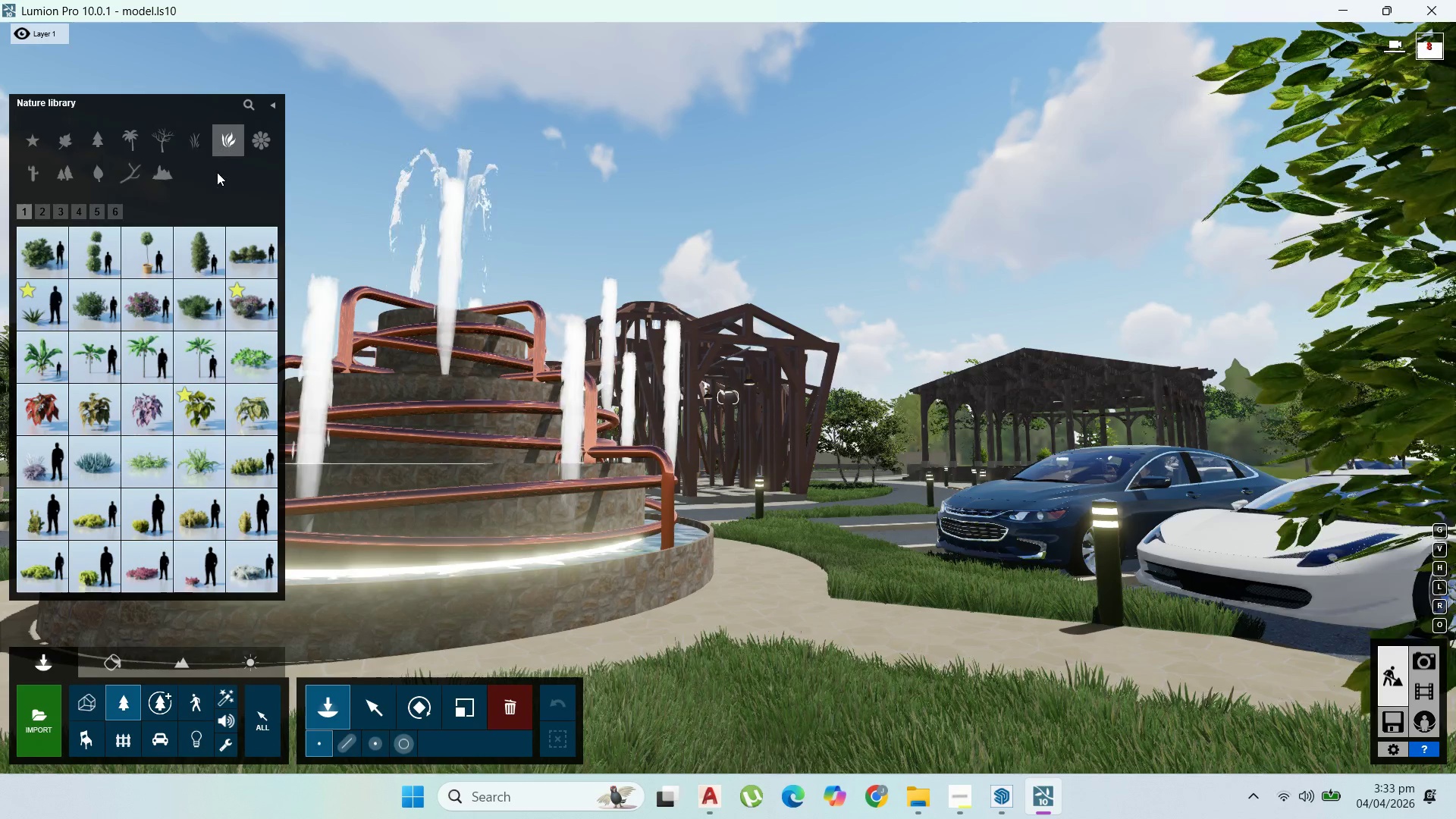 
left_click([105, 253])
 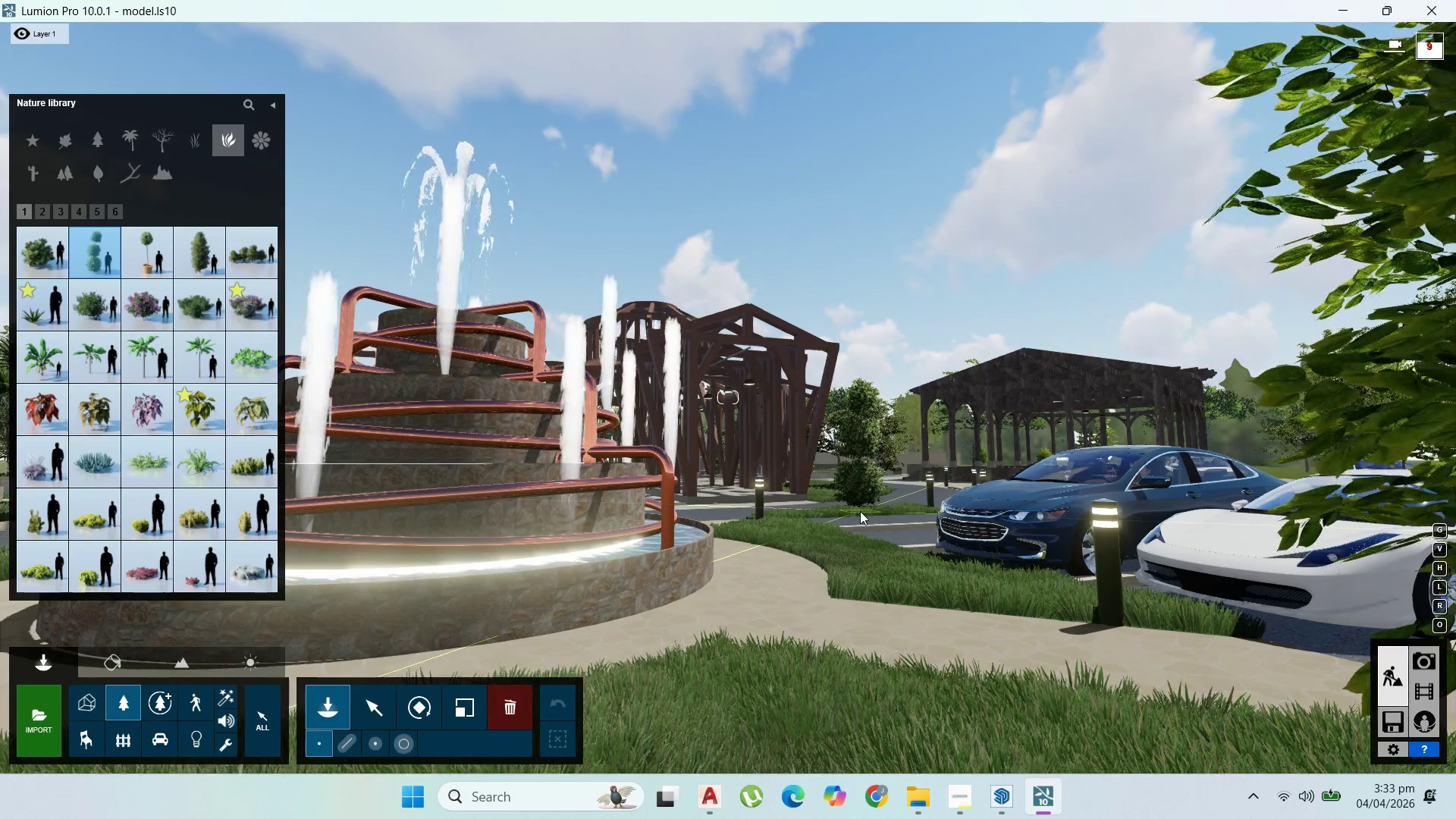 
wait(11.11)
 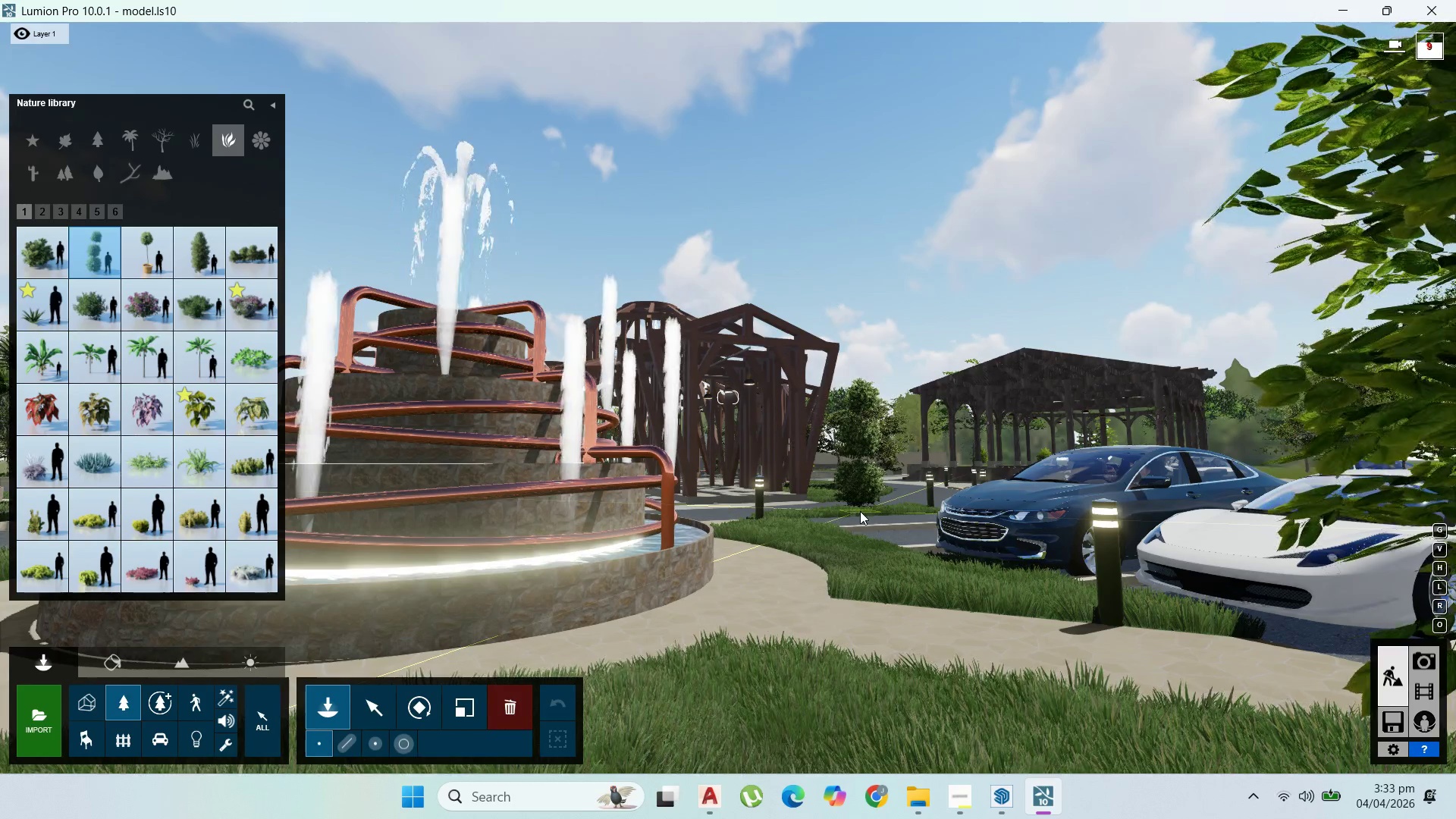 
left_click([835, 500])
 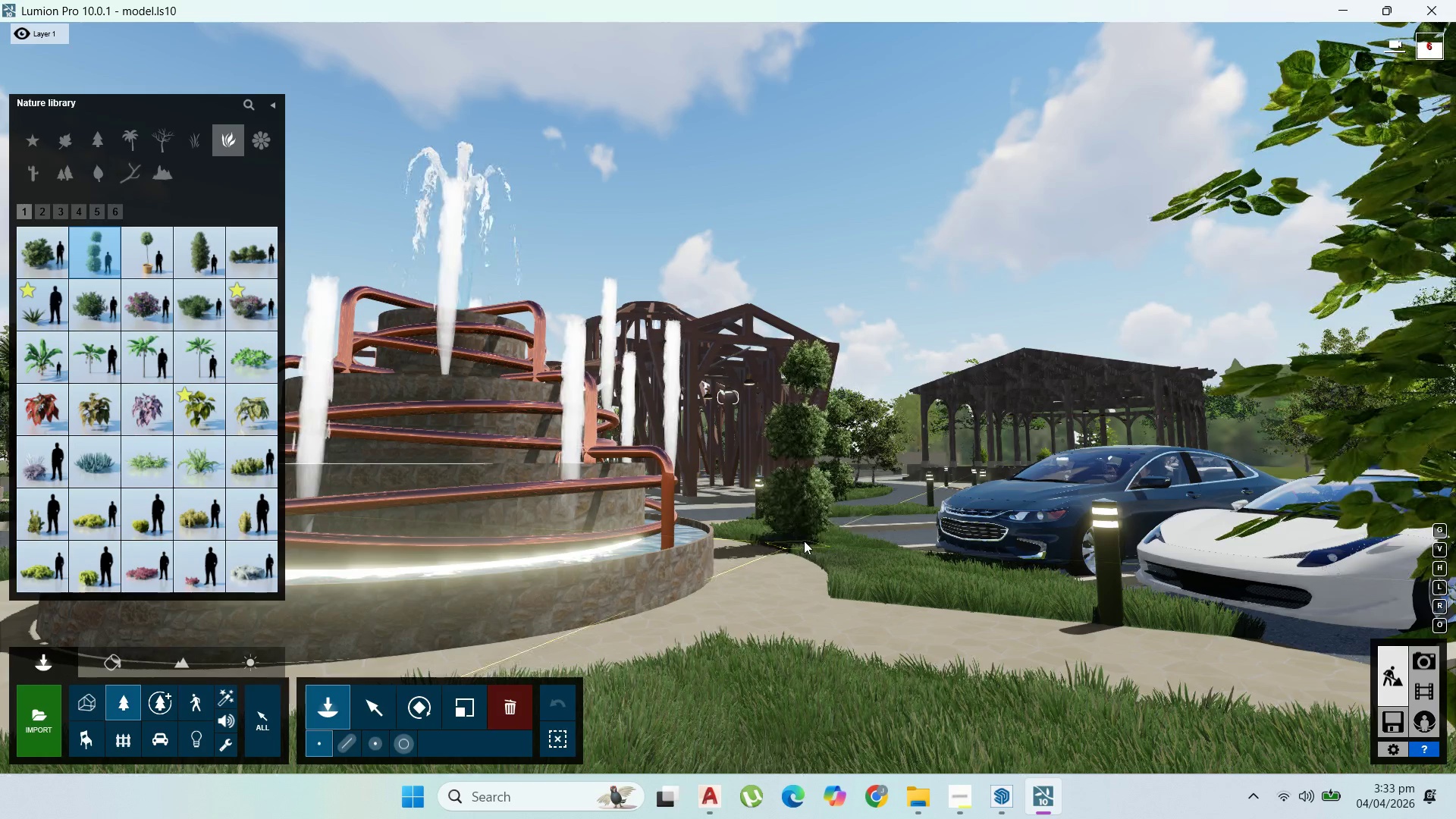 
left_click([804, 541])
 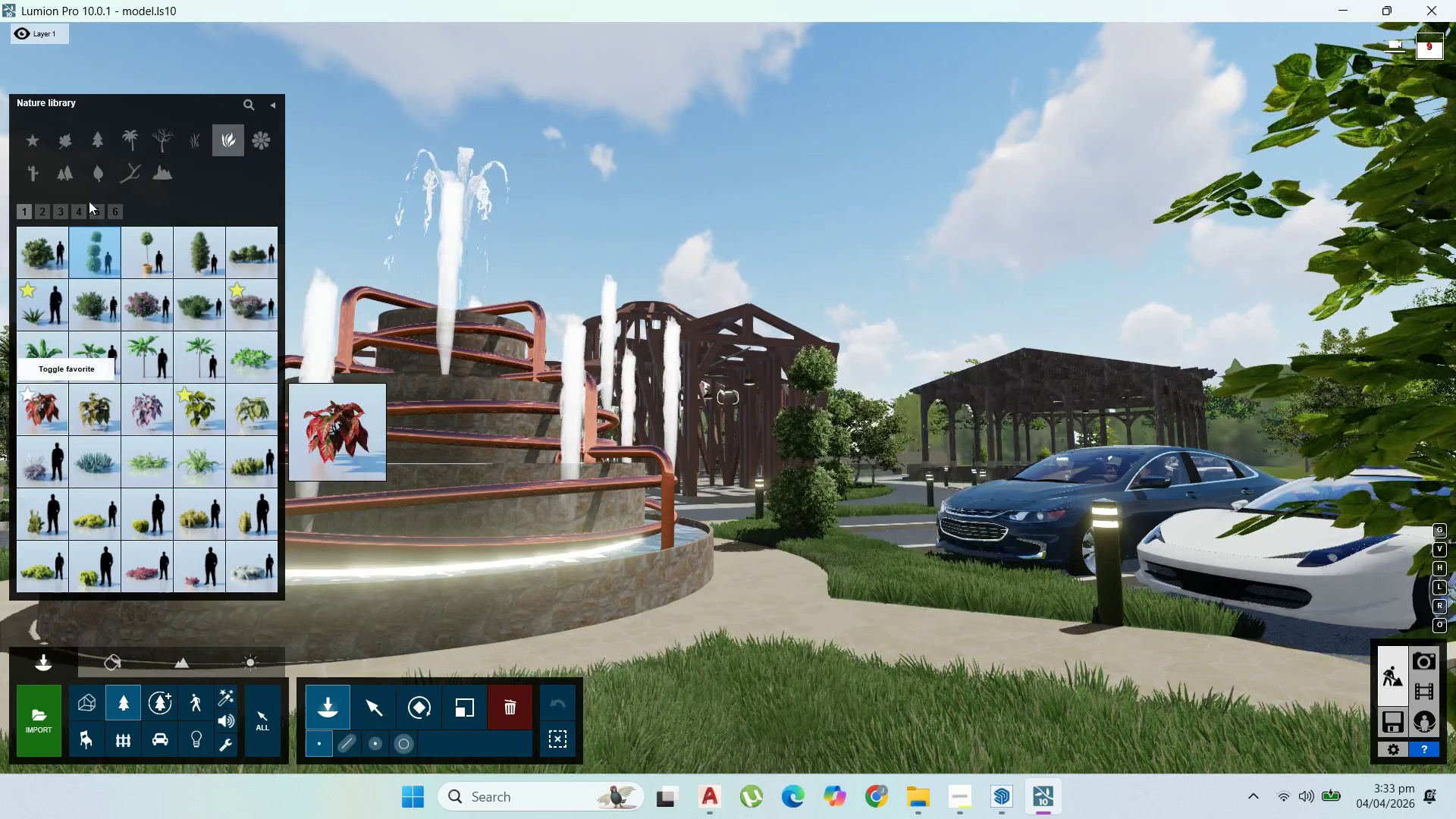 
left_click([39, 210])
 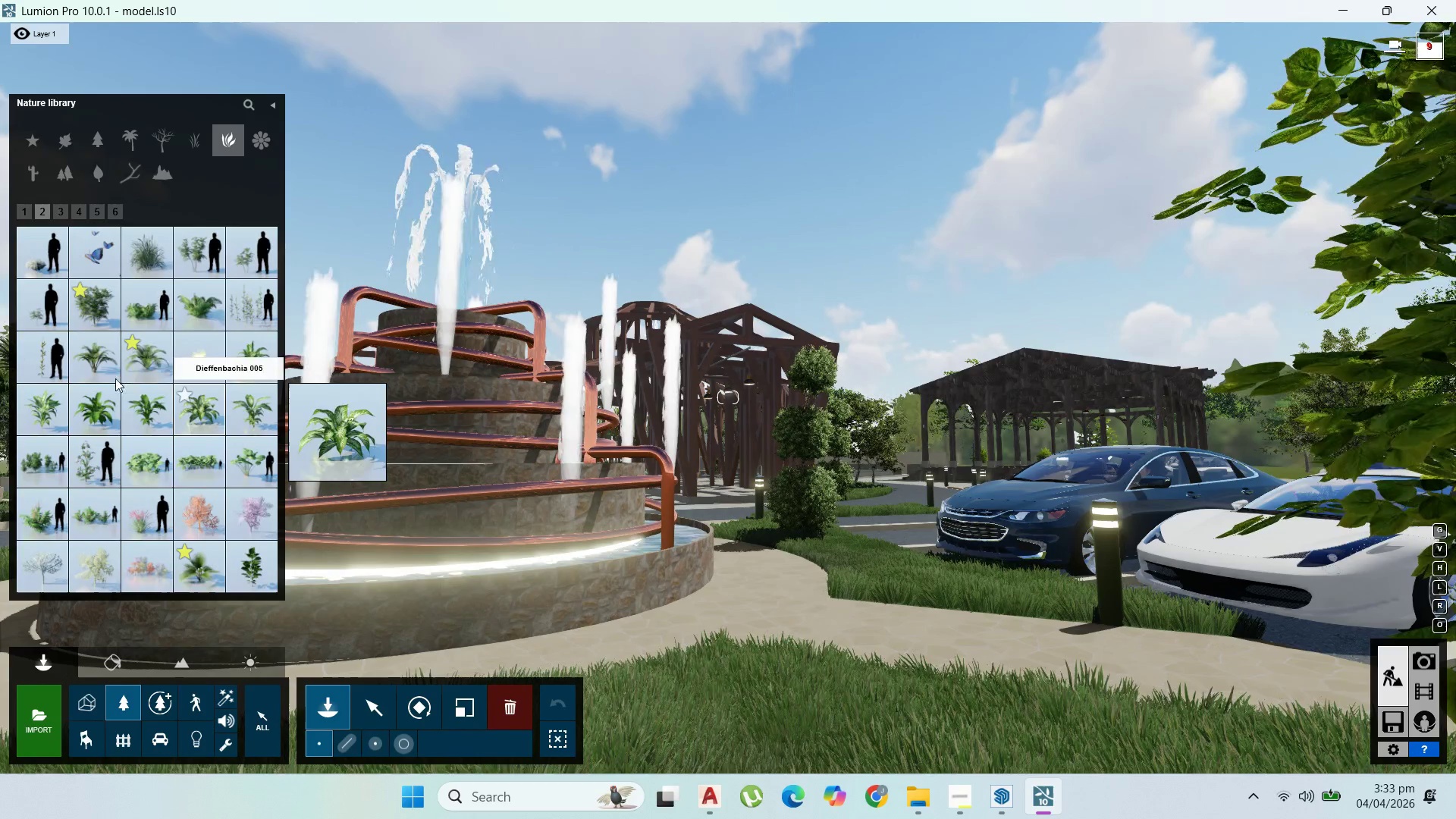 
left_click([98, 349])
 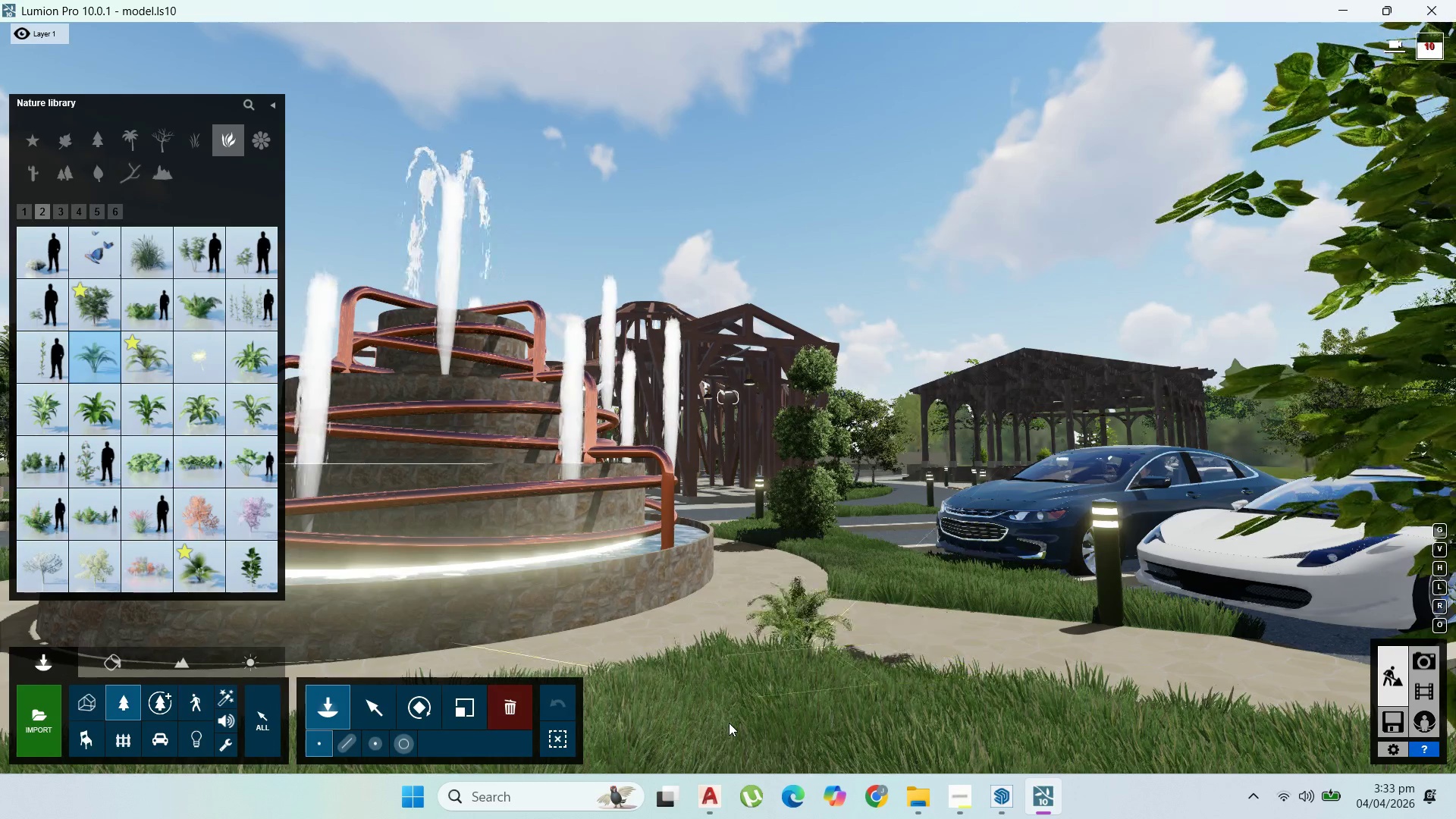 
left_click([729, 723])
 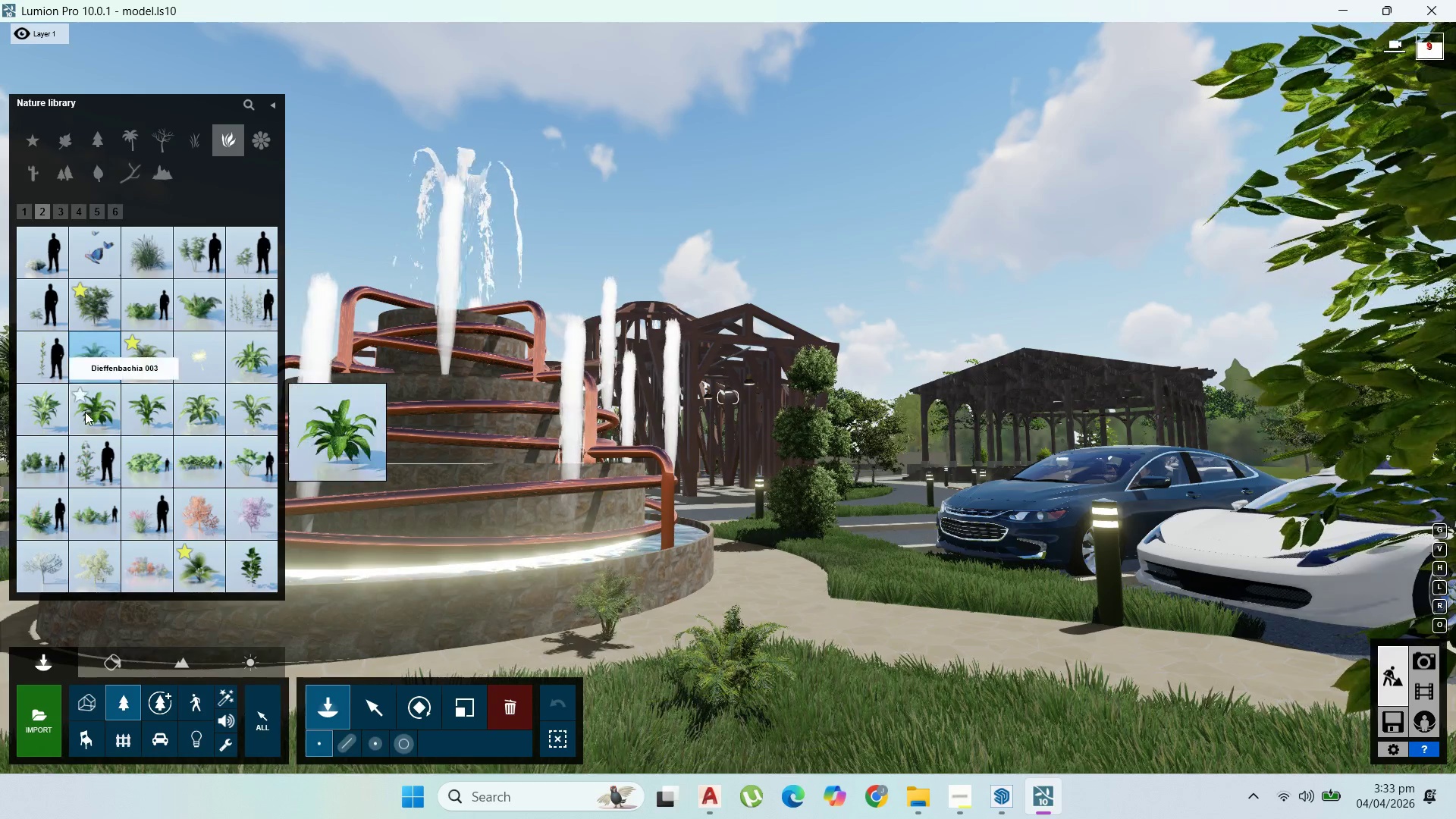 
left_click([83, 413])
 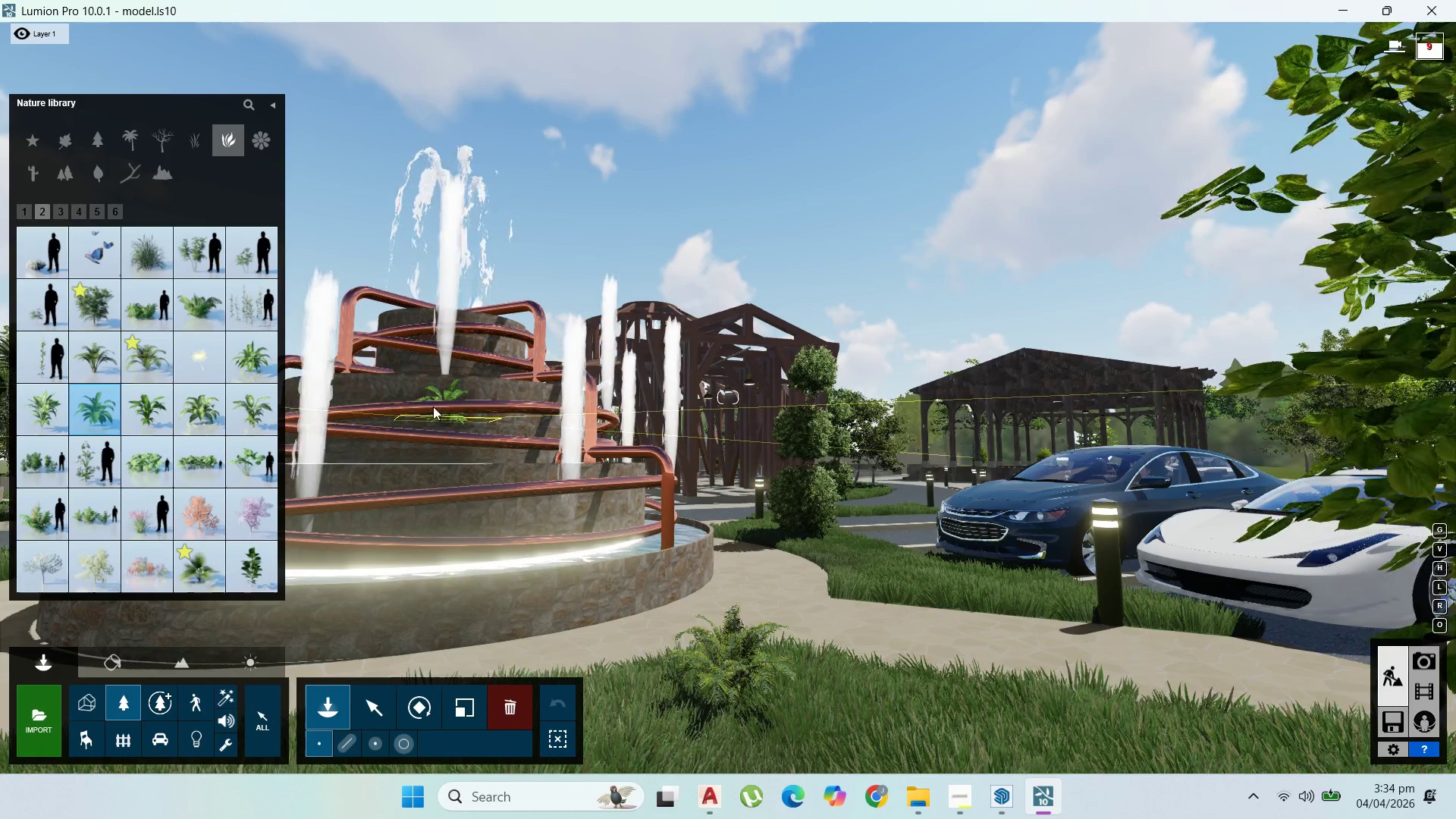 
wait(6.11)
 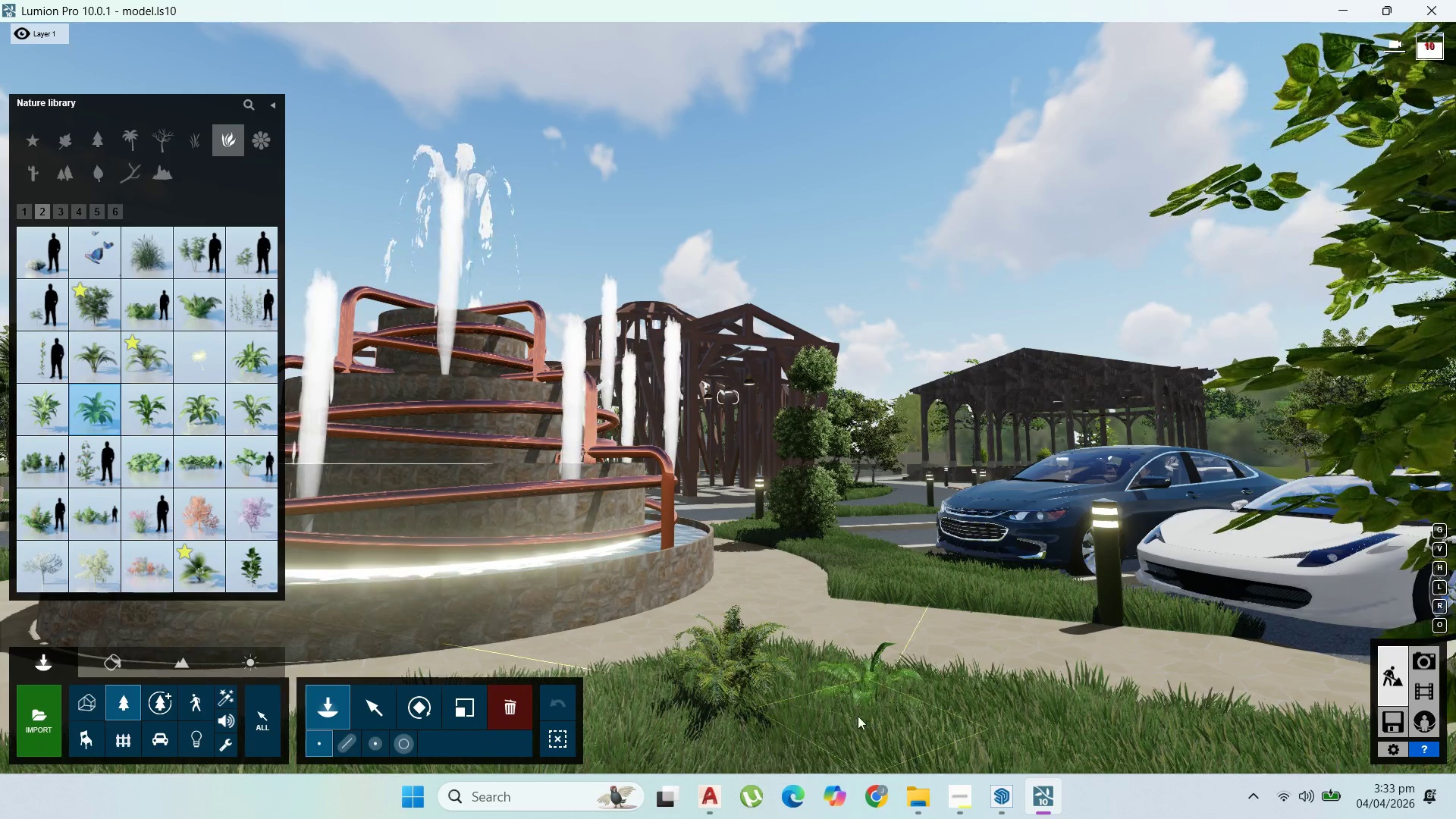 
left_click([69, 209])
 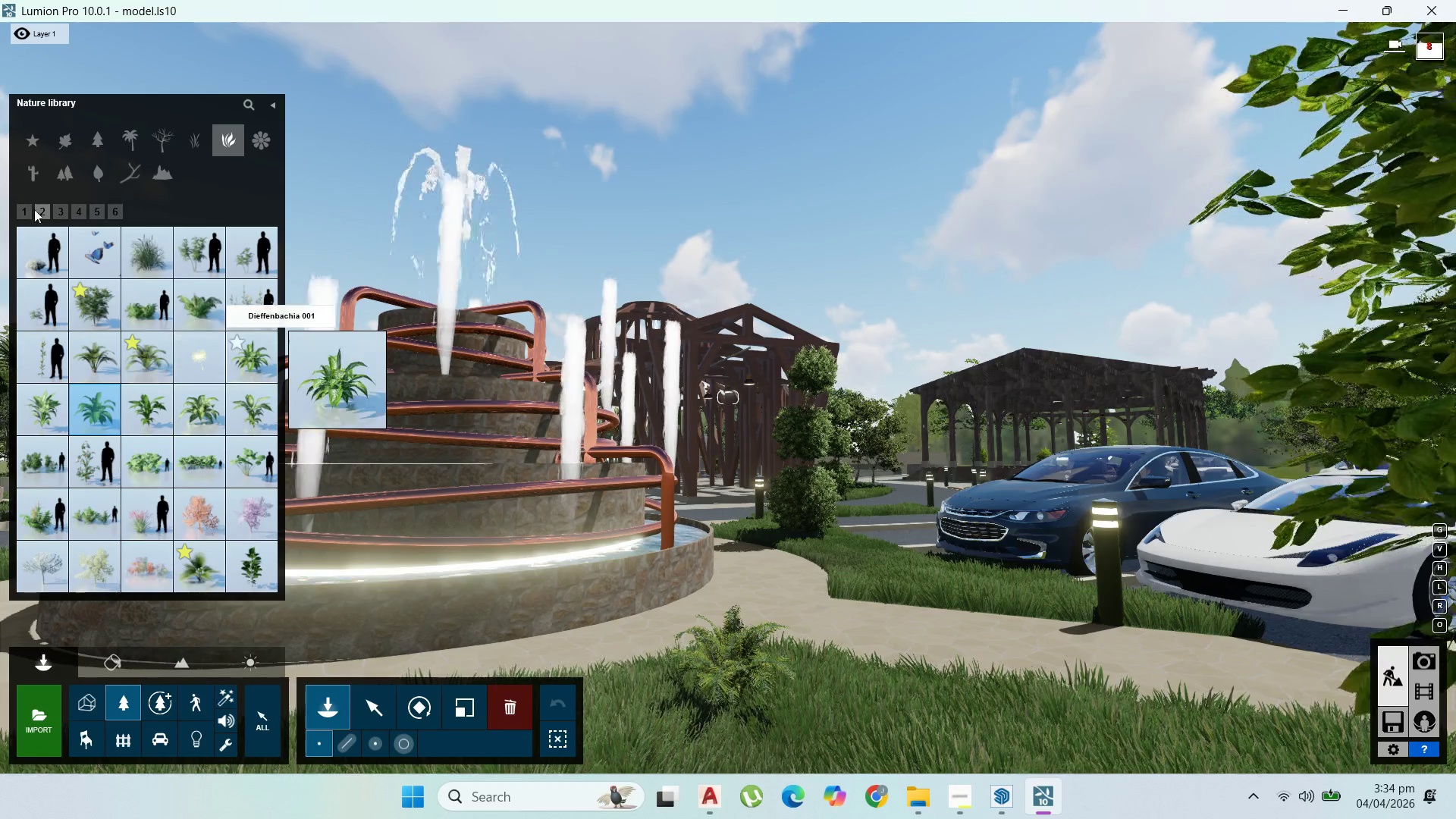 
left_click([64, 213])
 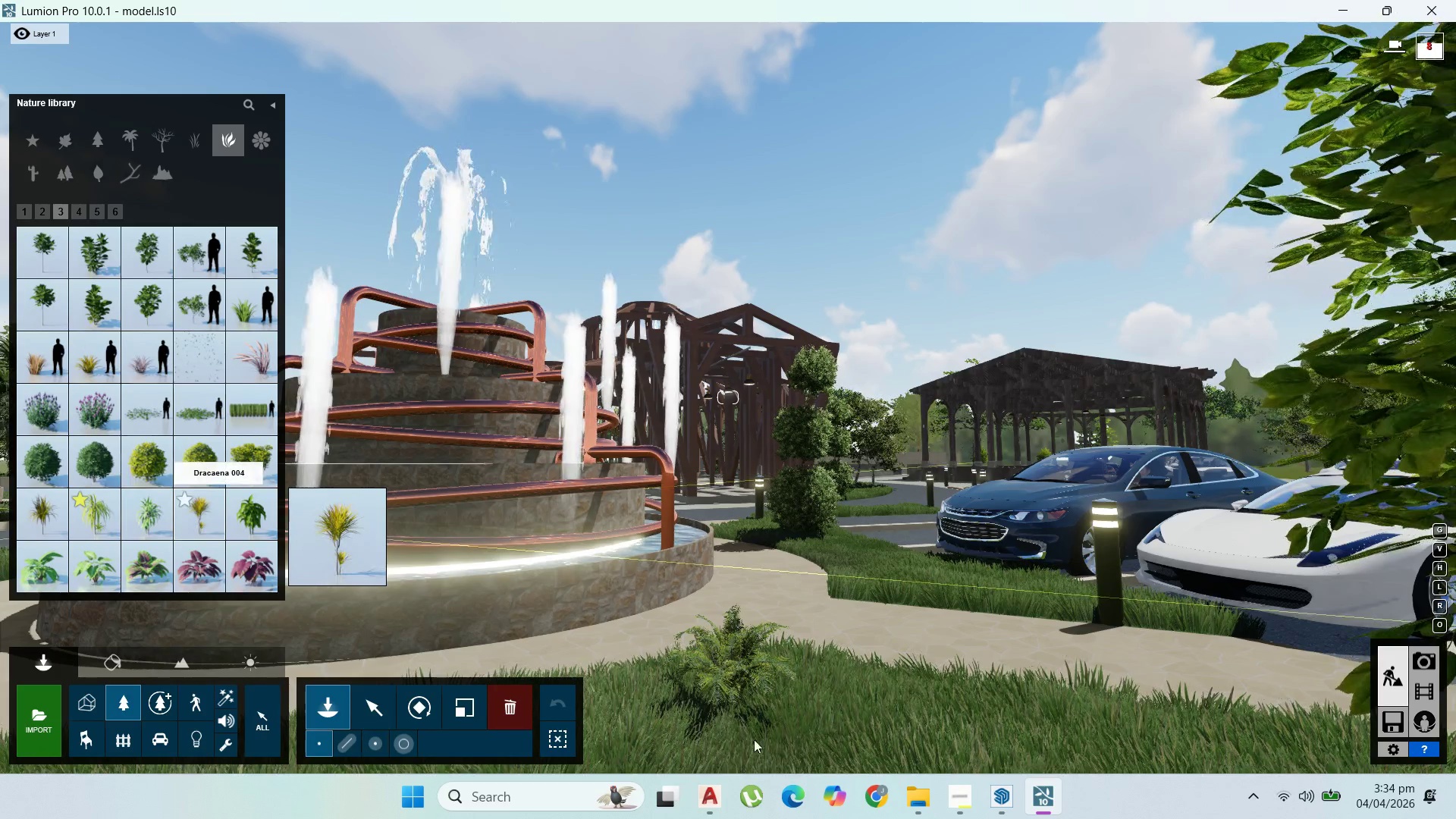 
left_click([804, 748])
 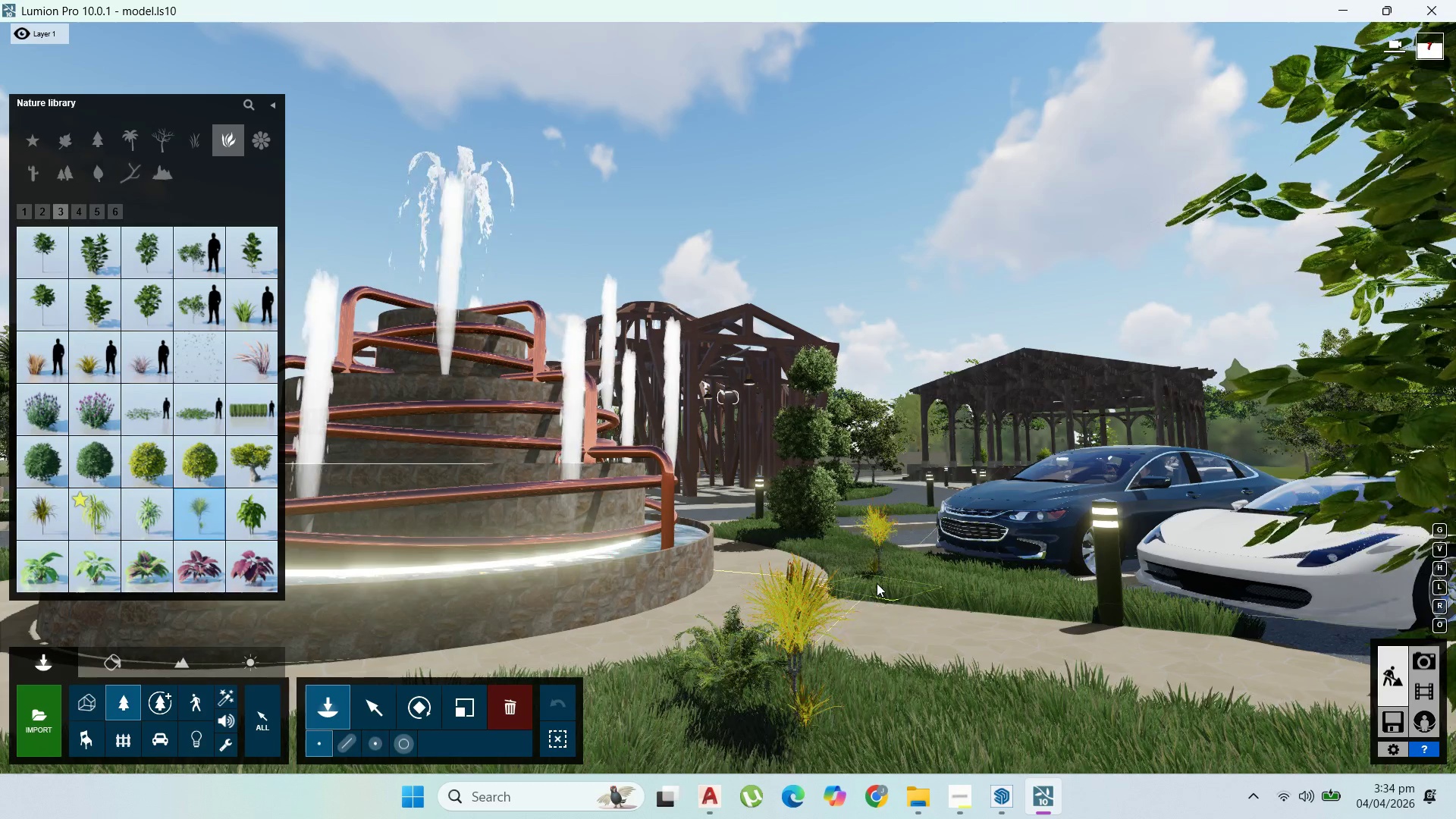 
left_click([877, 583])
 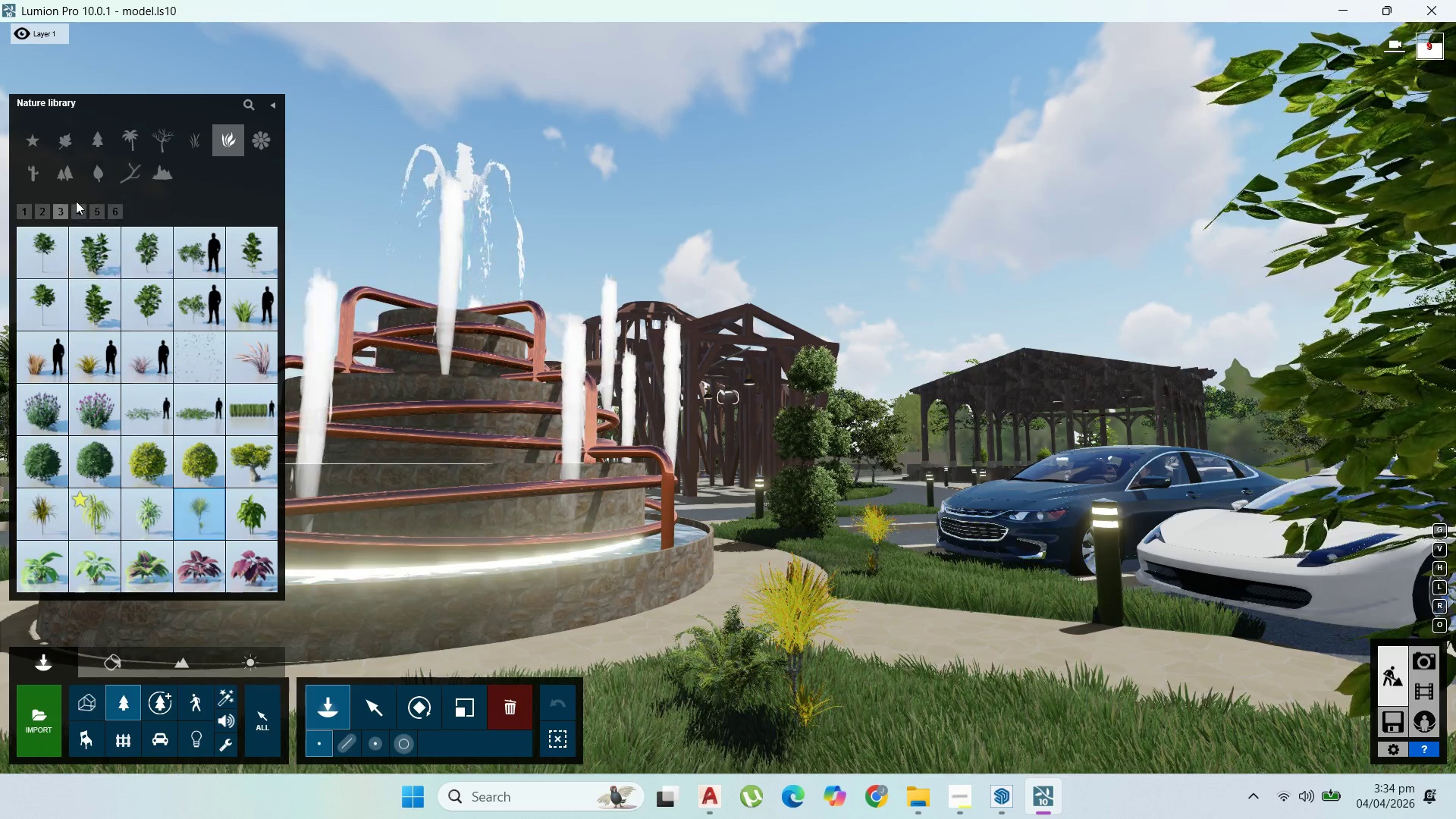 
left_click([82, 209])
 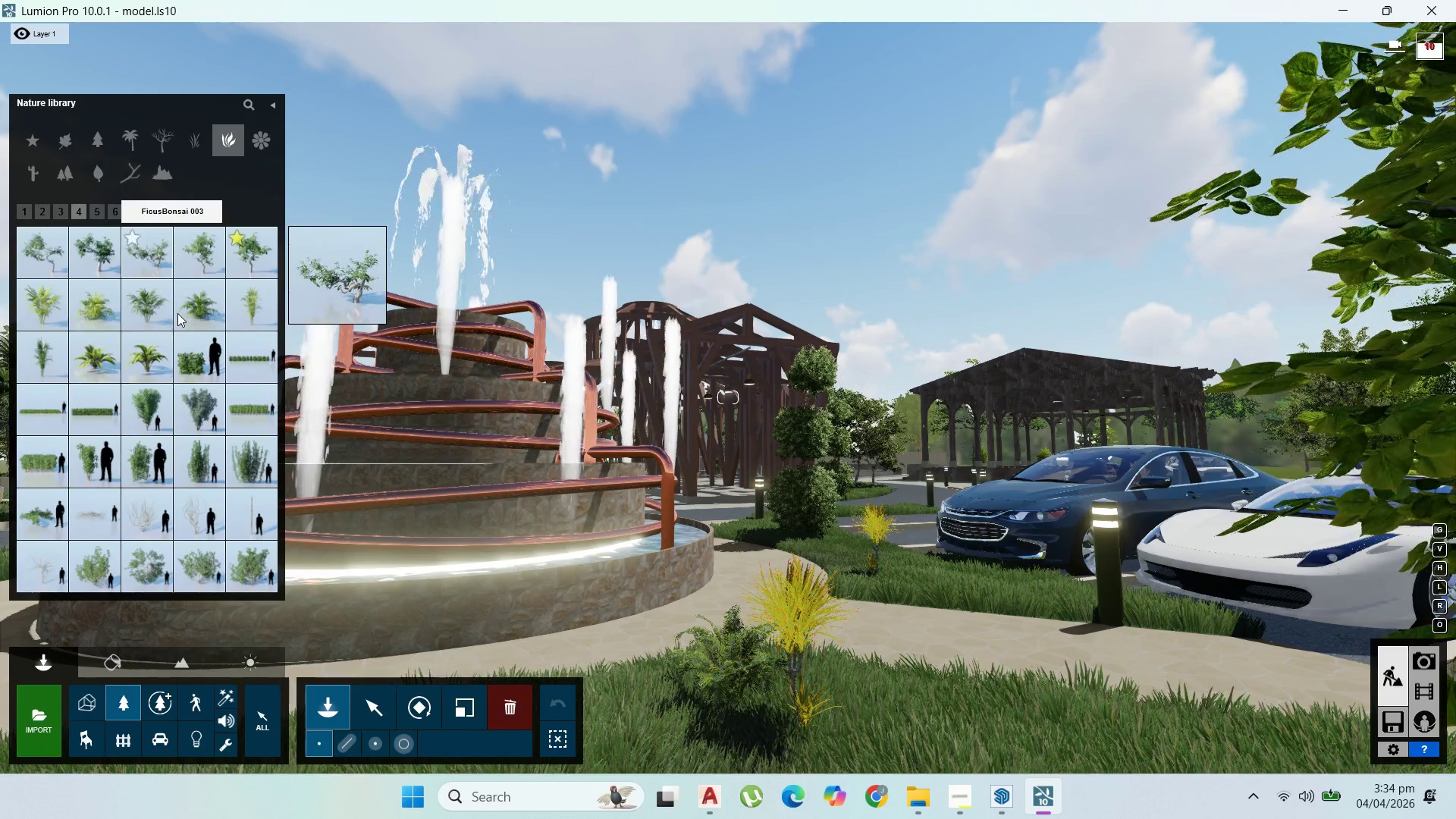 
left_click([162, 312])
 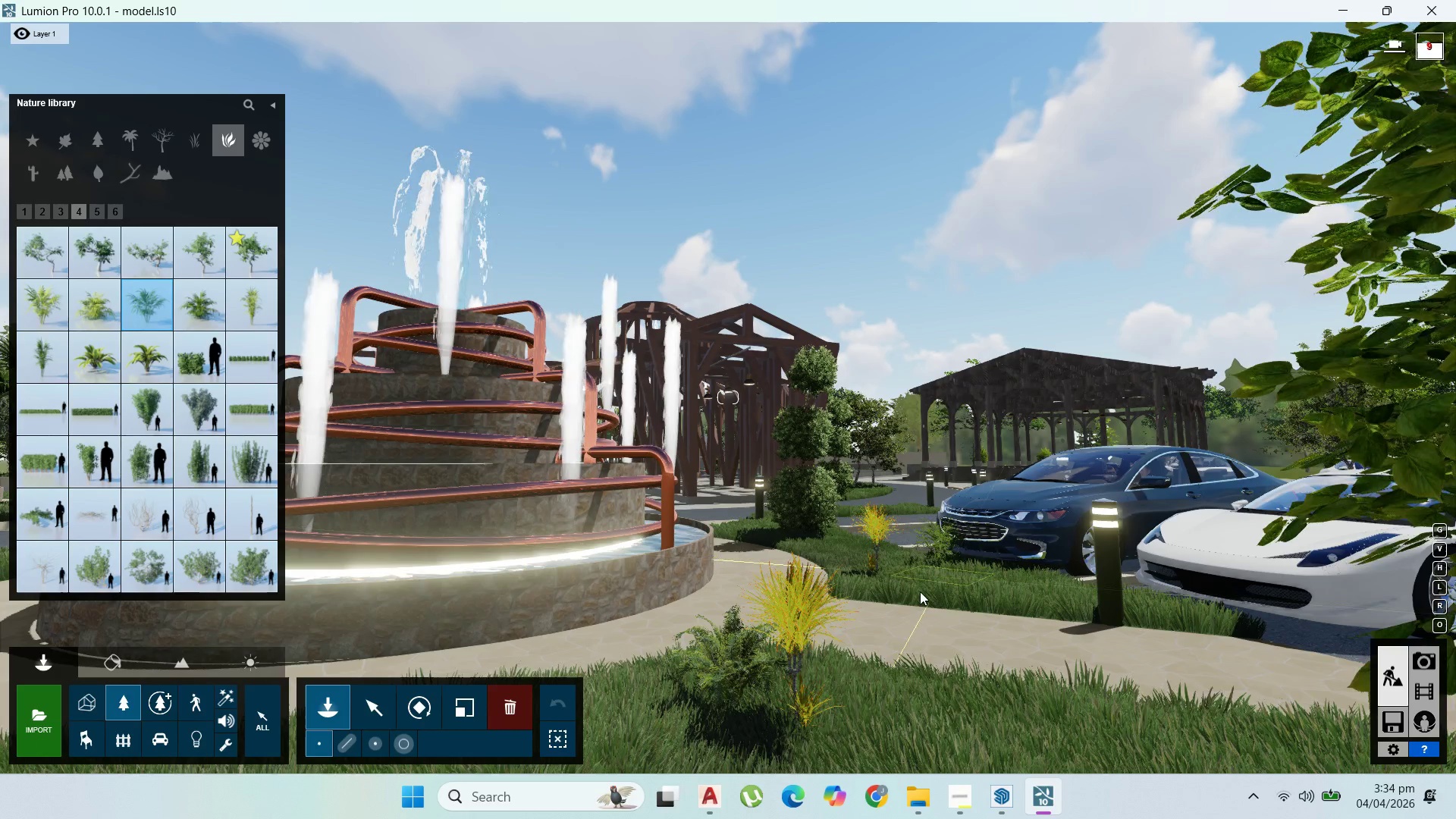 
left_click([915, 597])
 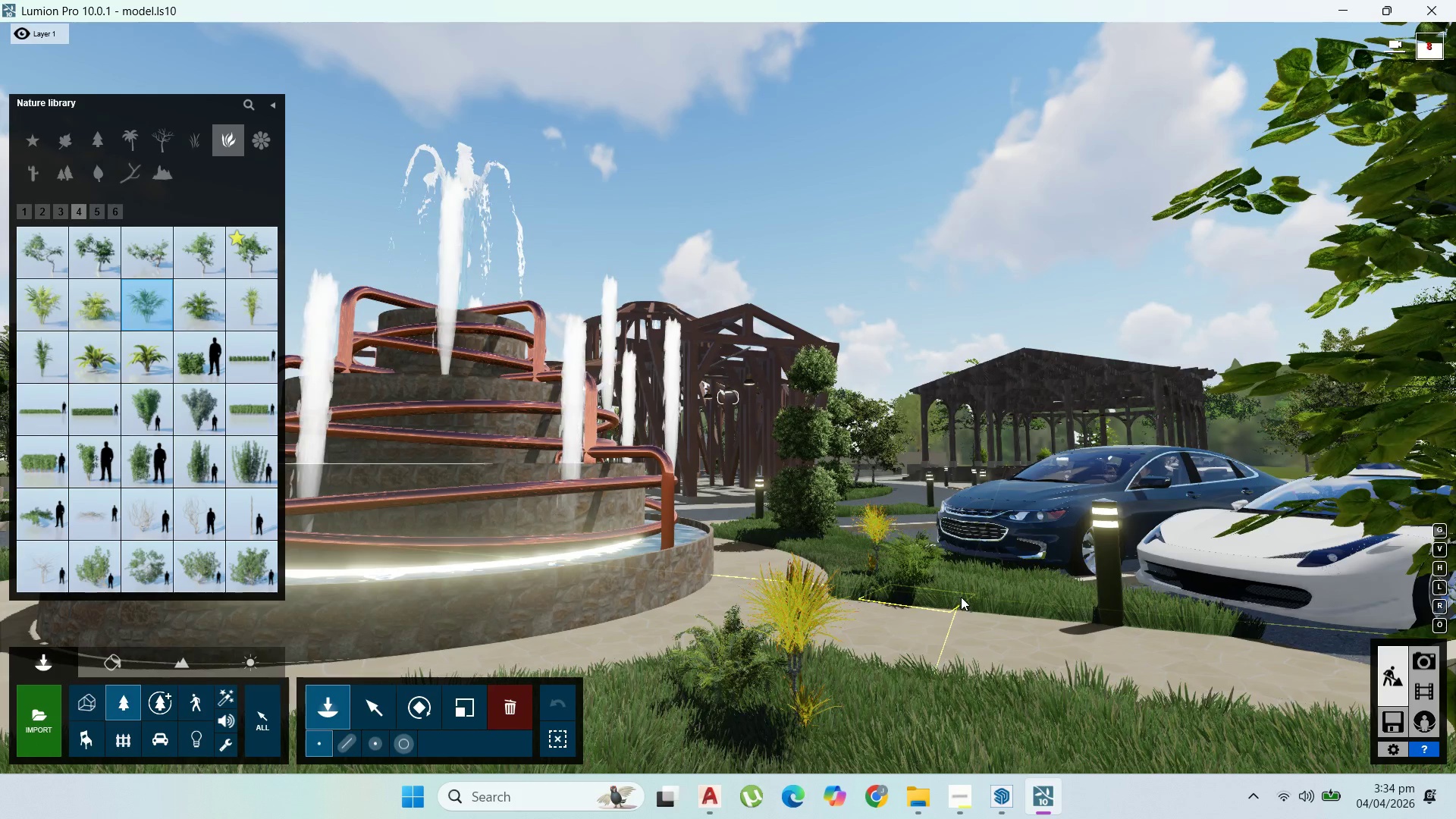 
left_click([961, 597])
 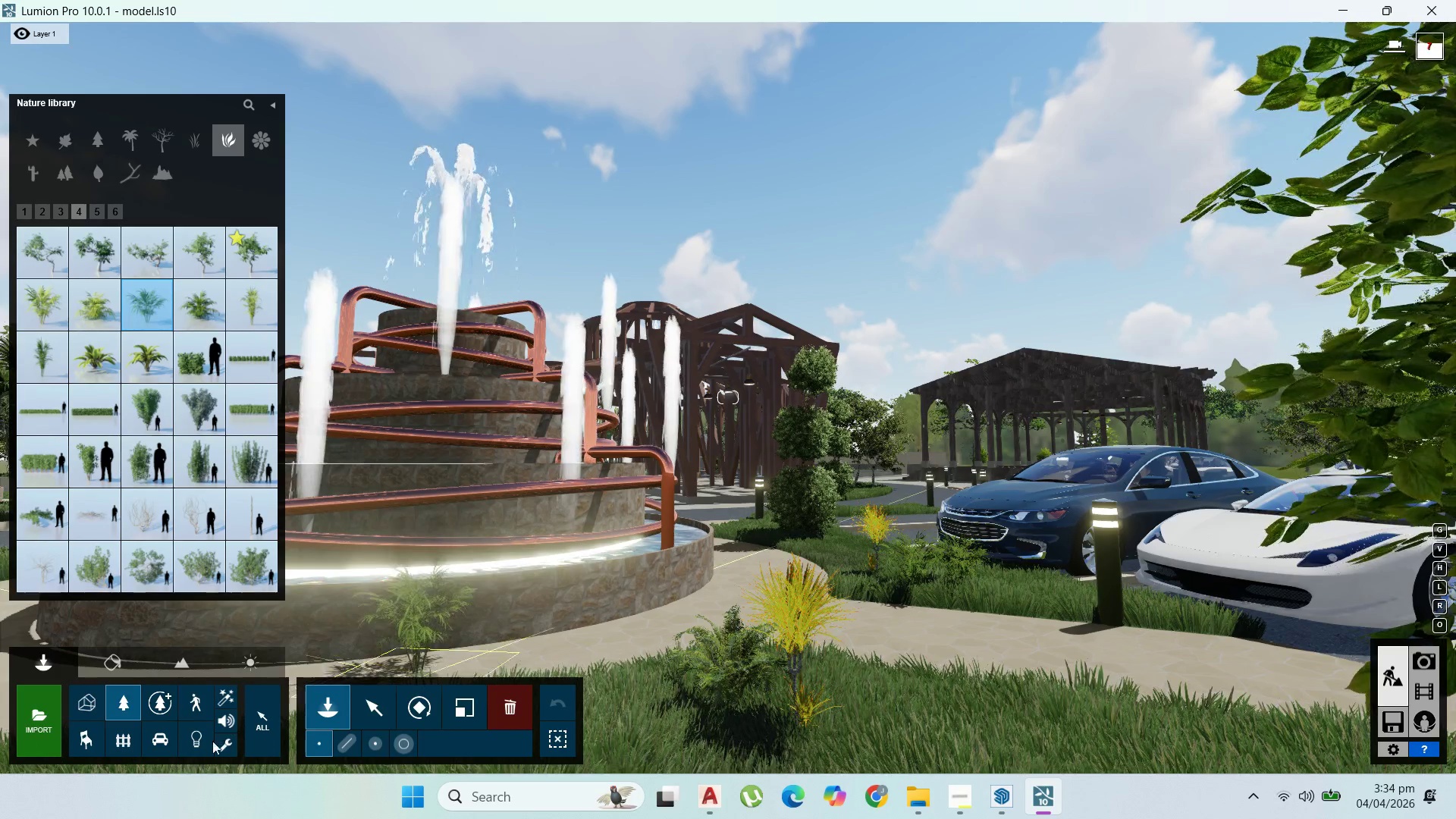 
left_click([200, 740])
 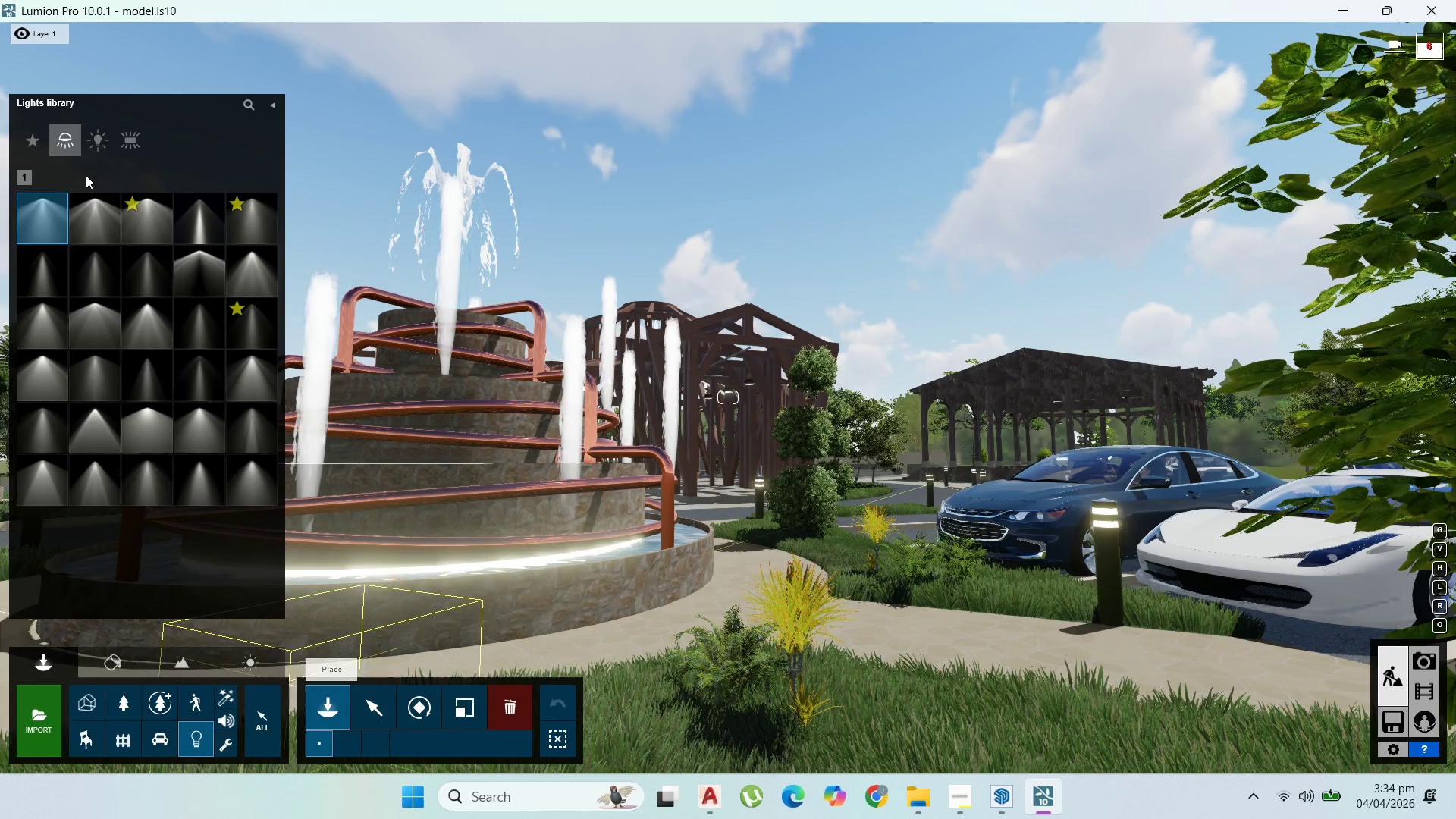 
left_click([96, 148])
 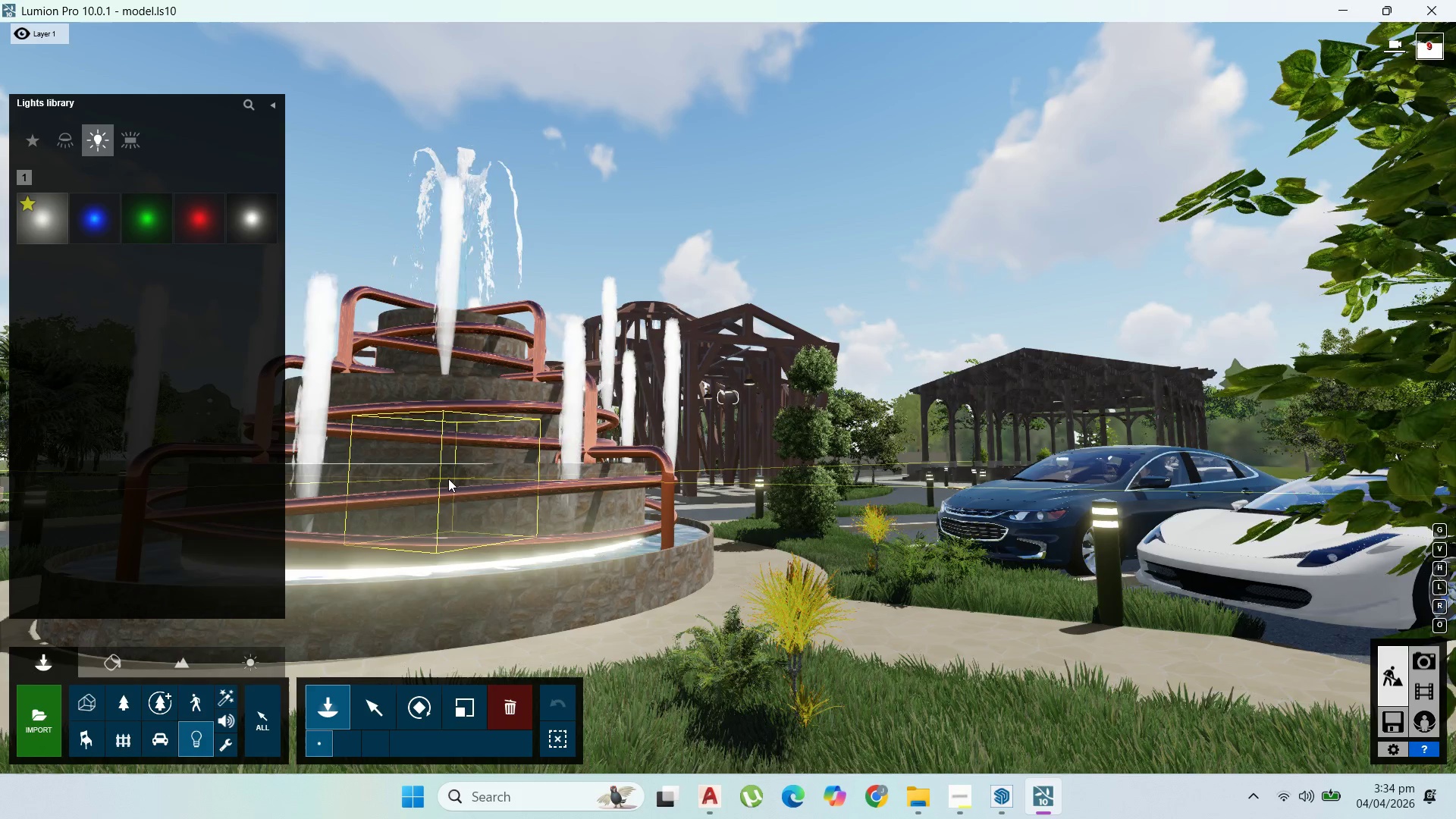 
left_click([448, 479])
 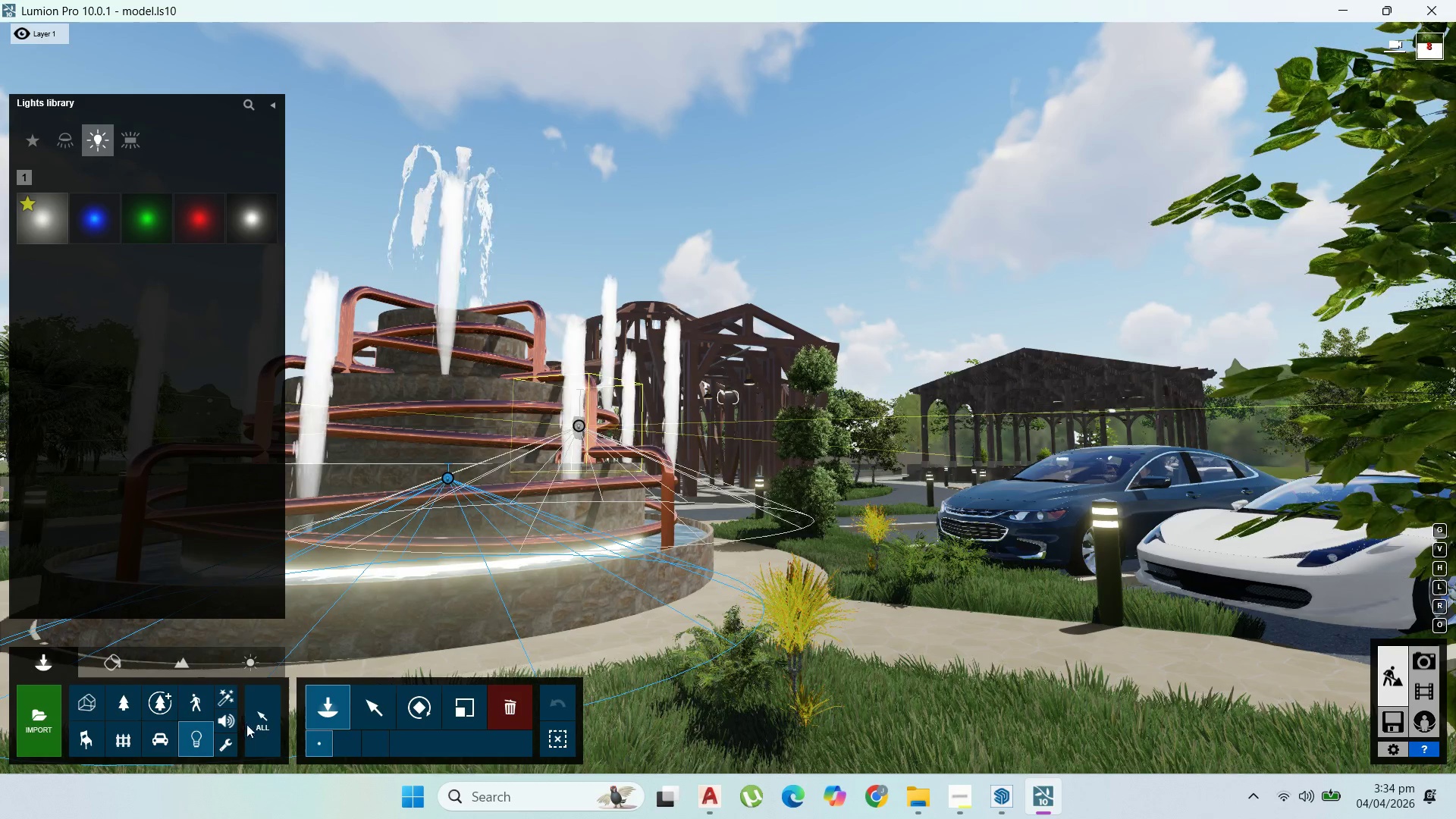 
left_click_drag(start_coordinate=[468, 708], to_coordinate=[482, 708])
 